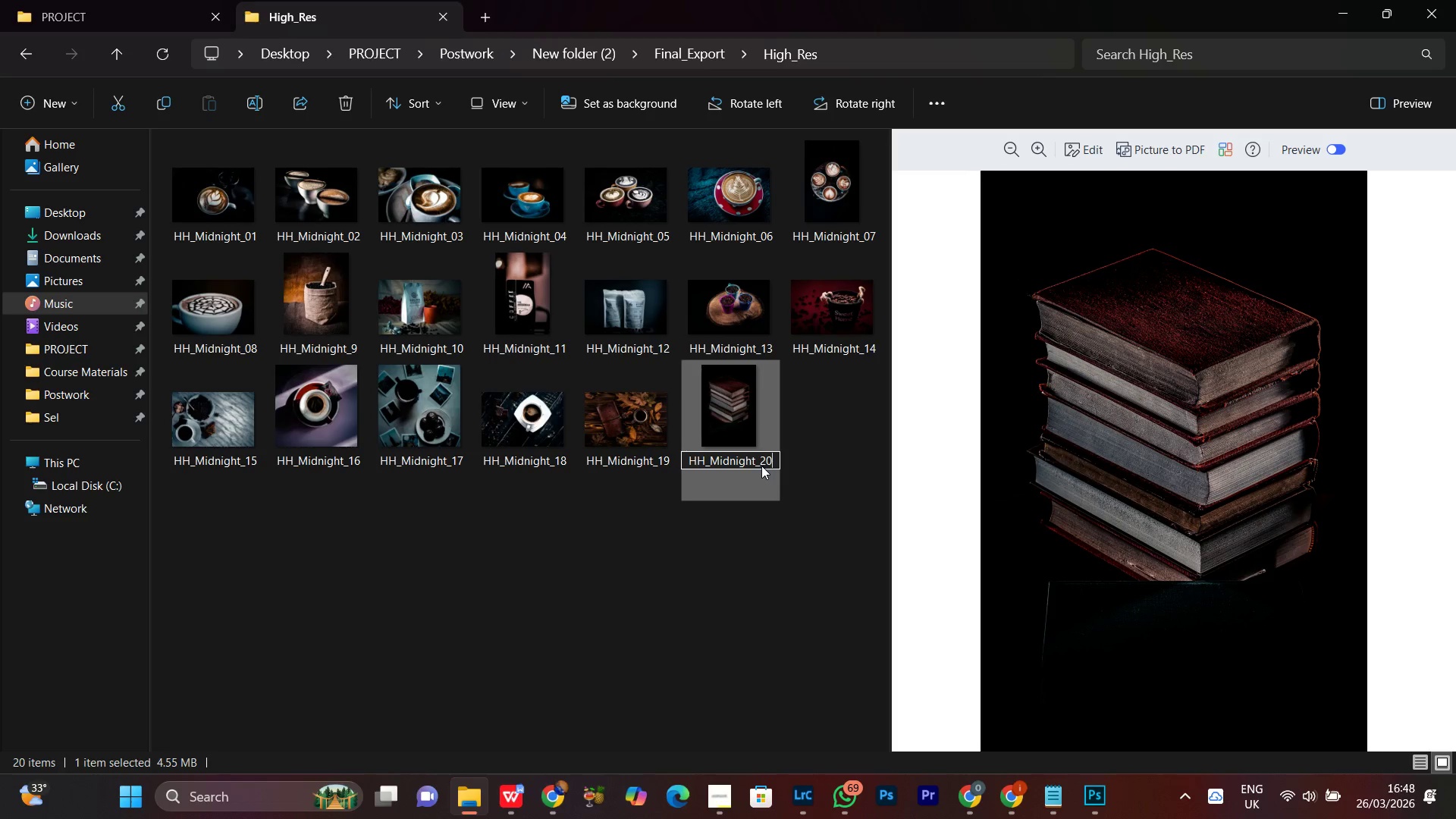 
key(Enter)
 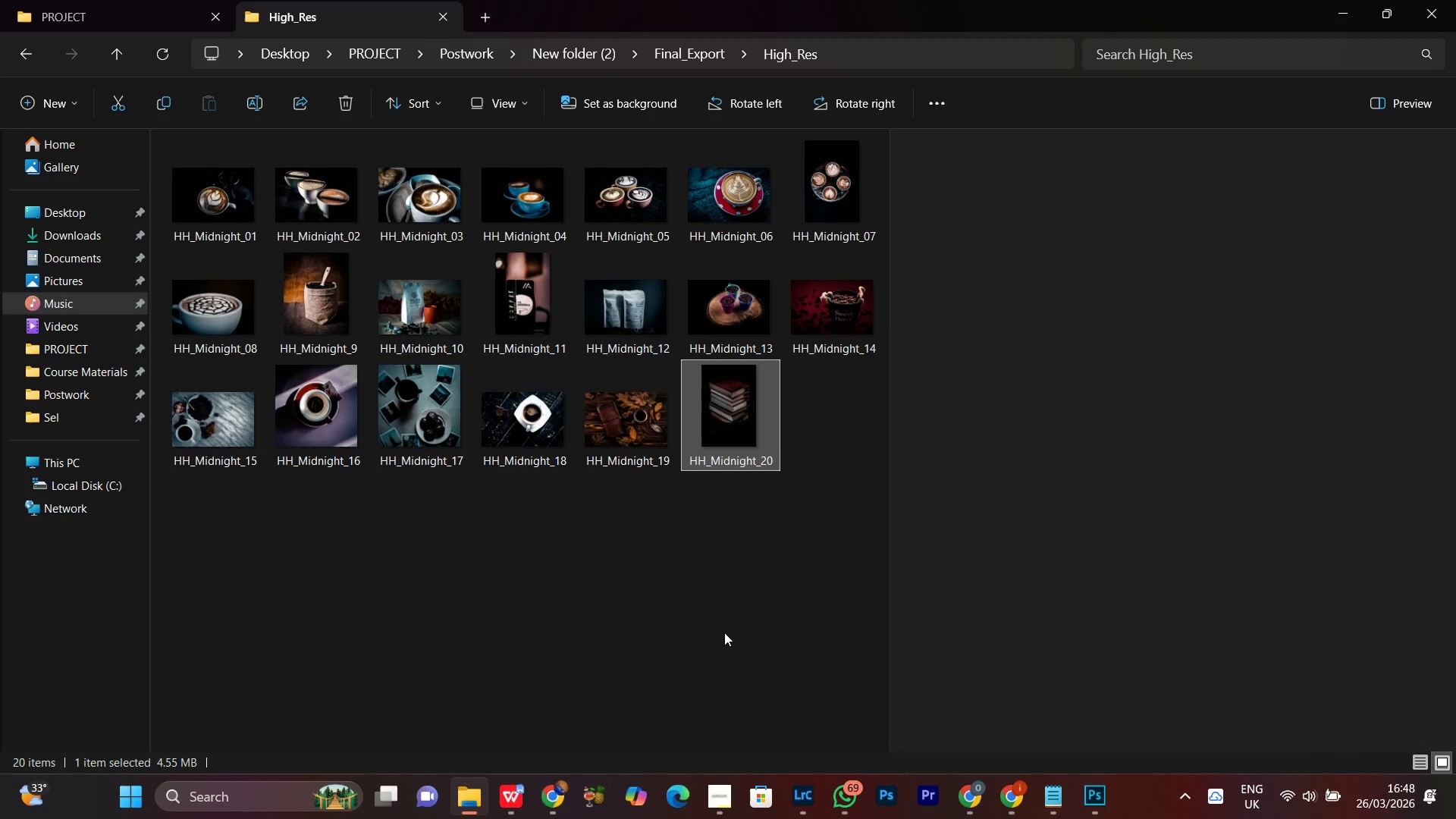 
left_click([723, 621])
 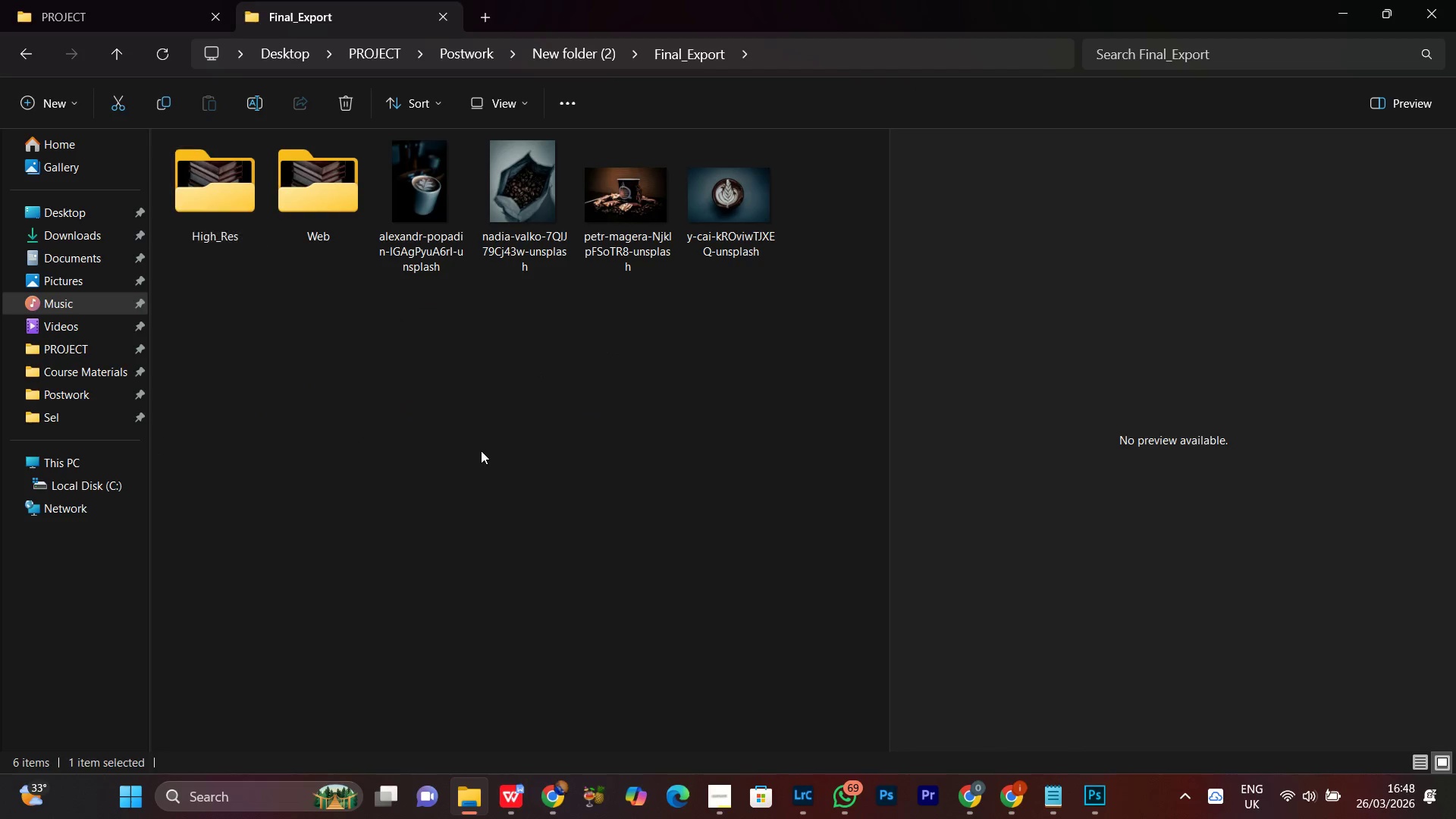 
double_click([339, 190])
 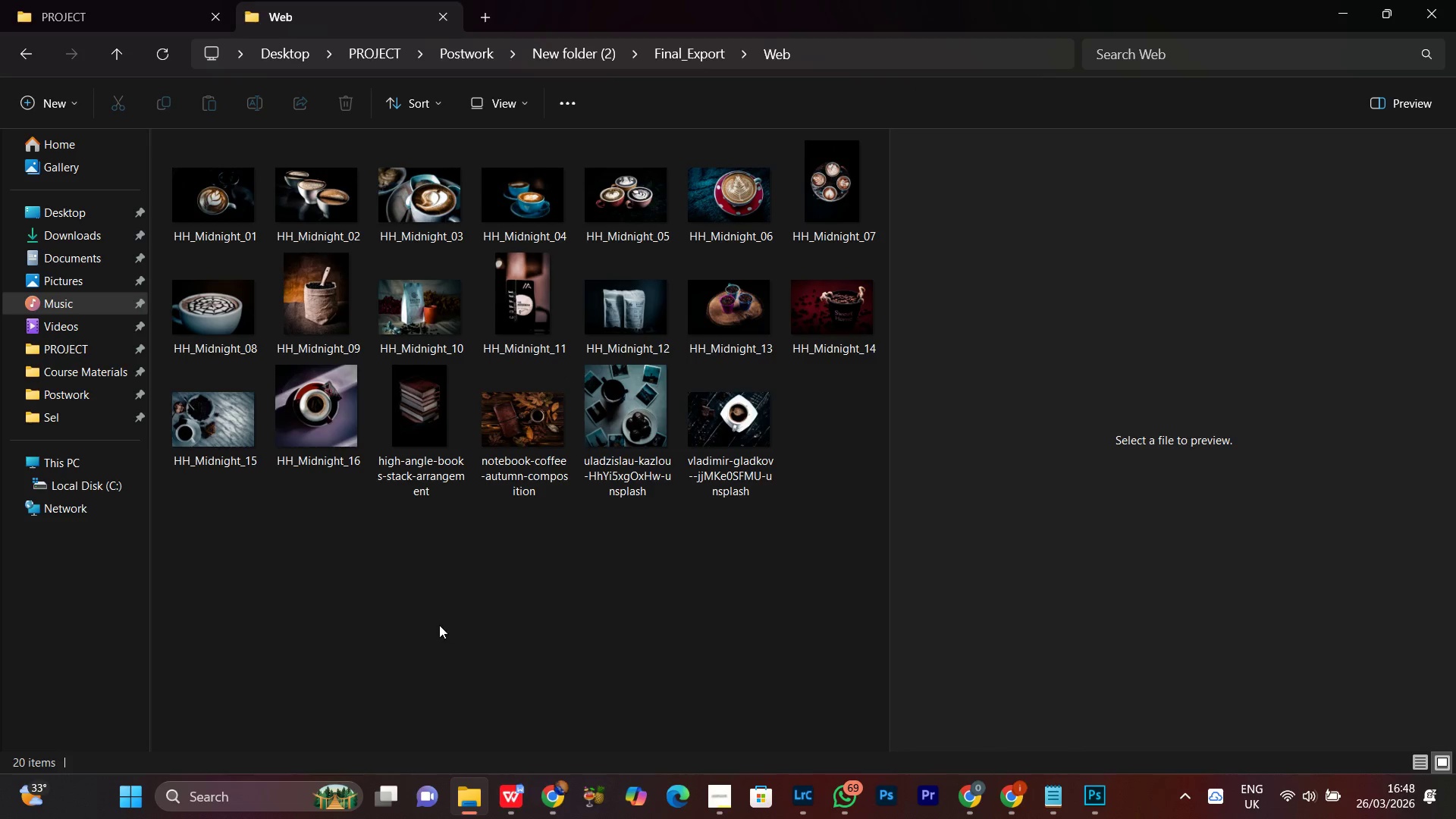 
left_click([417, 642])
 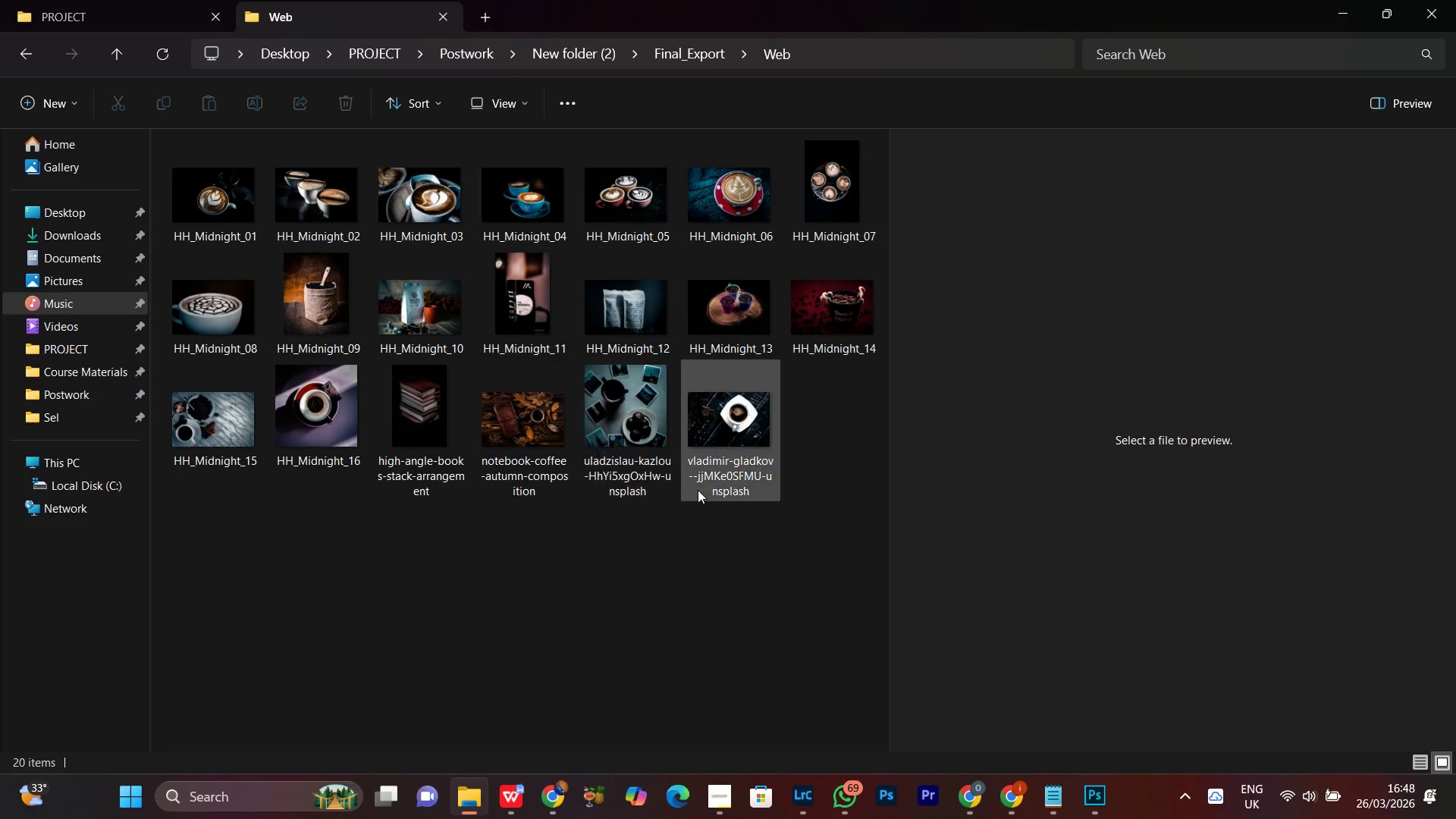 
left_click([635, 428])
 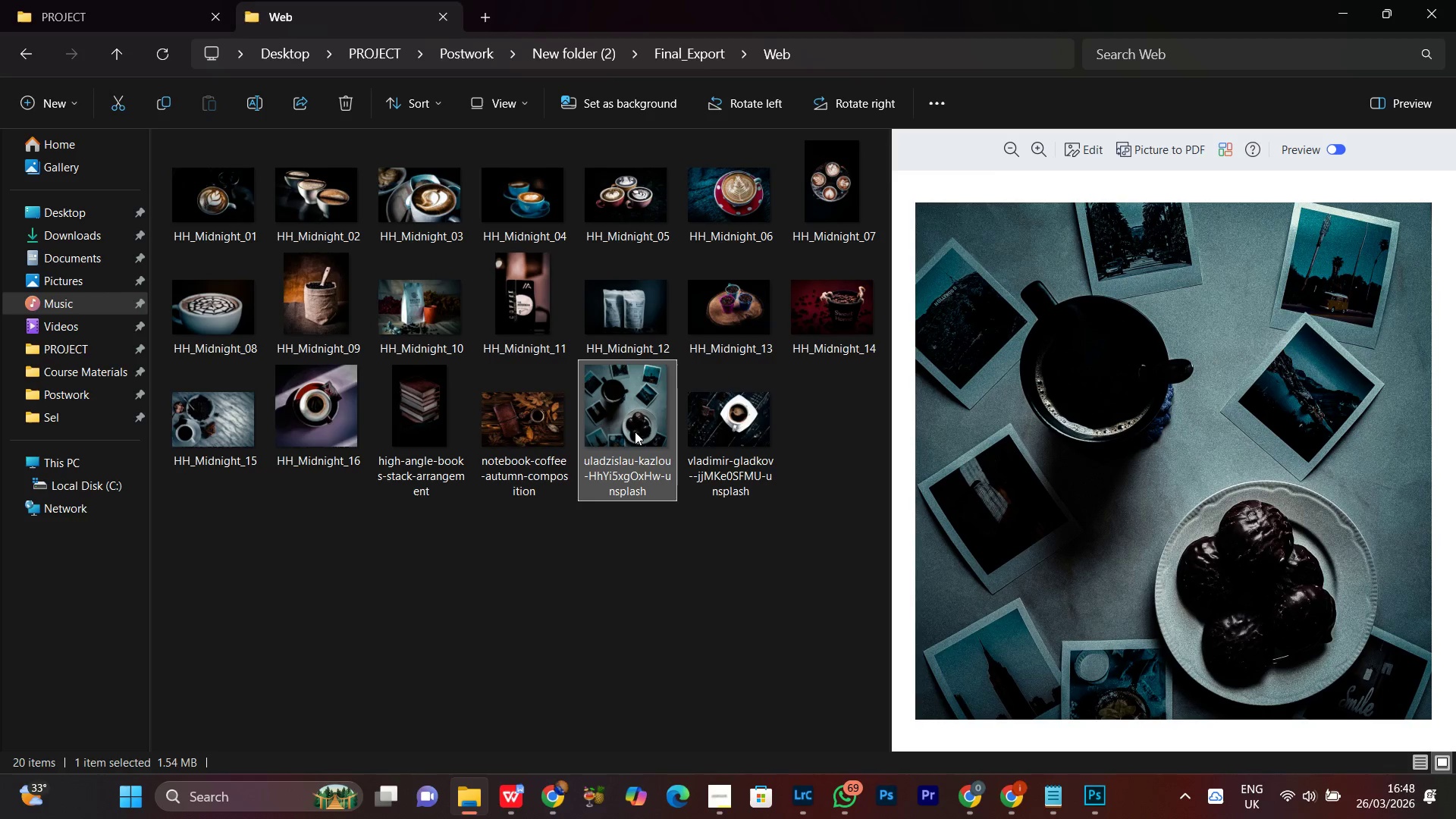 
right_click([635, 432])
 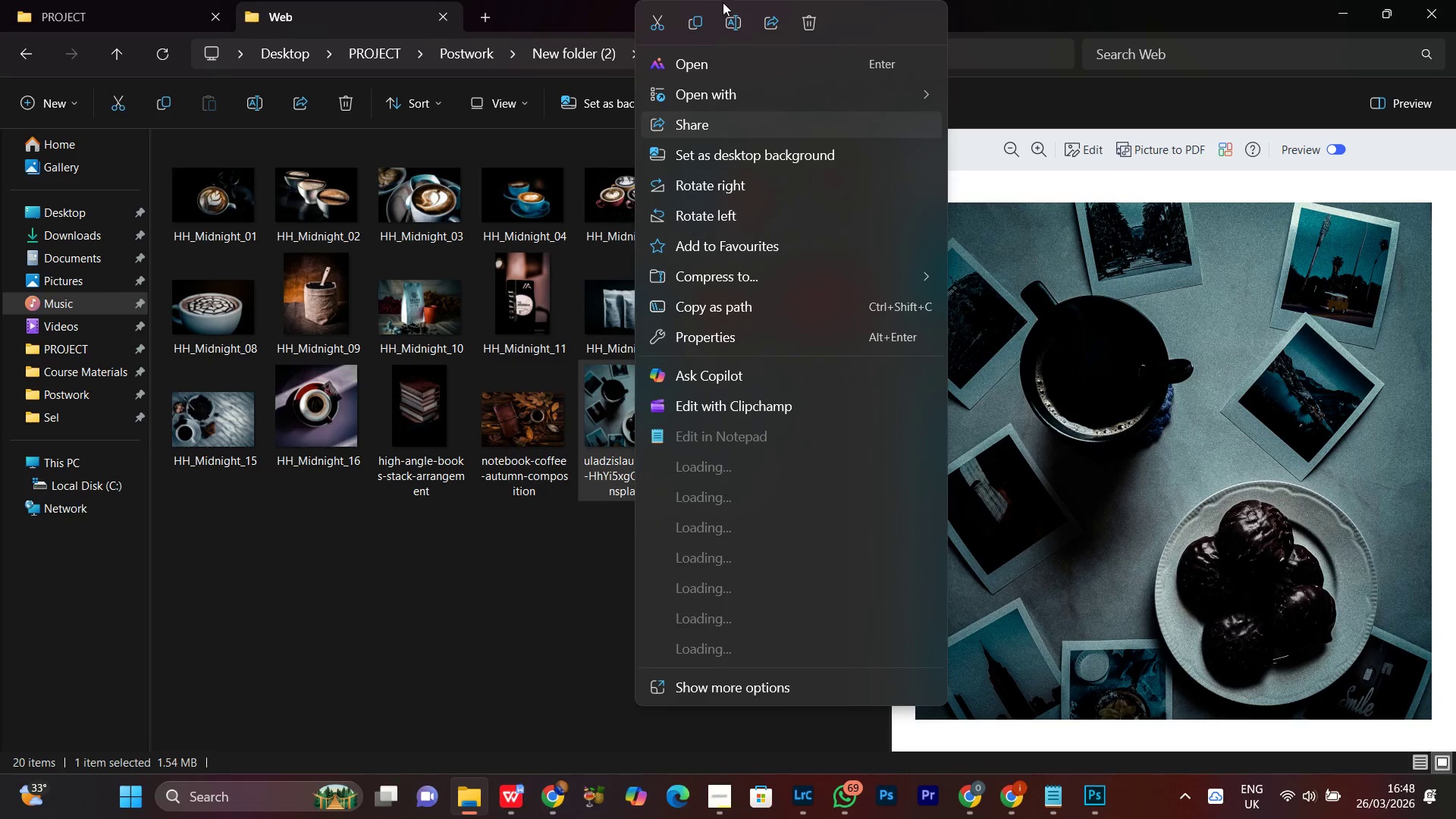 
left_click([736, 22])
 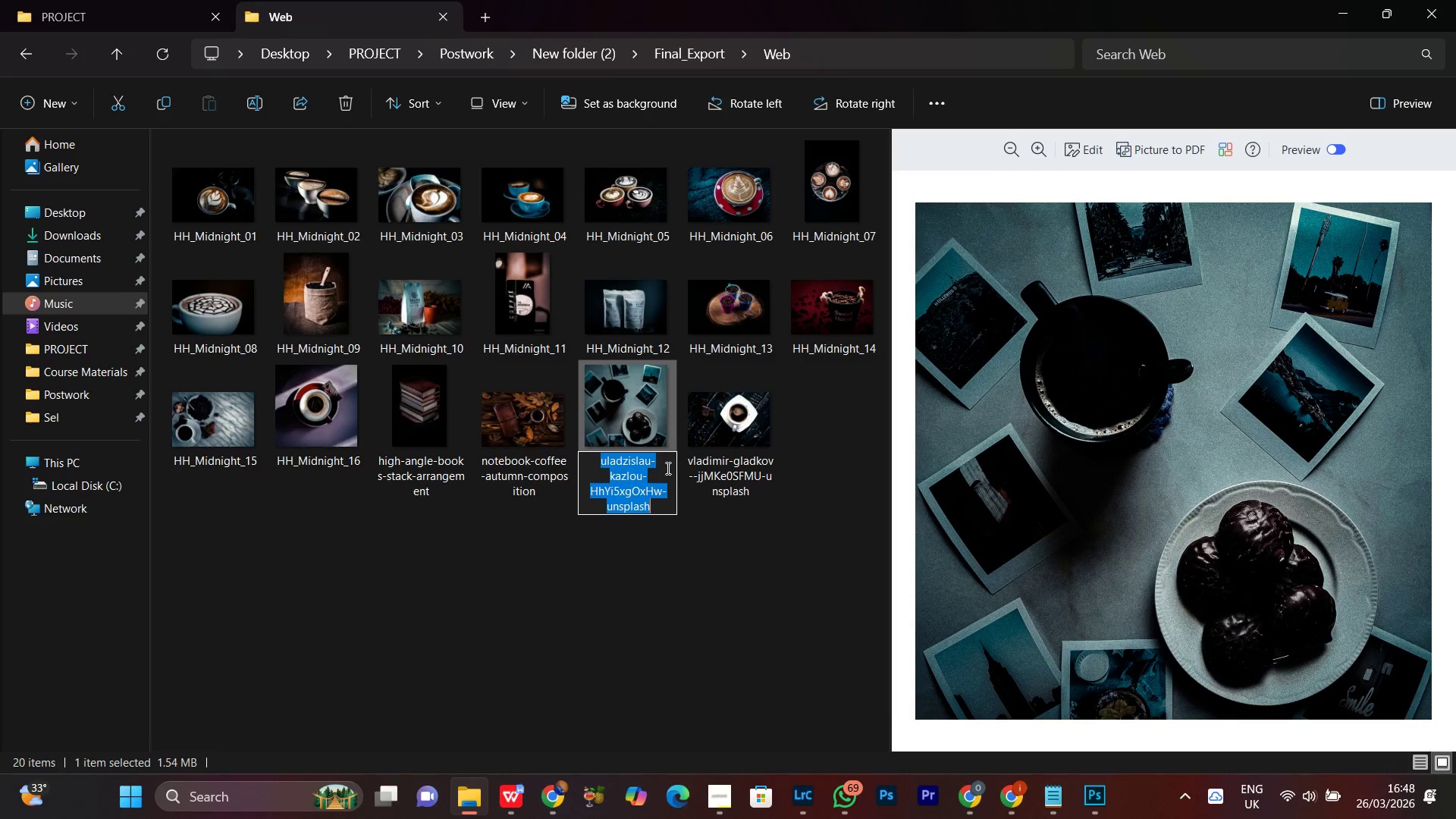 
key(Control+V)
 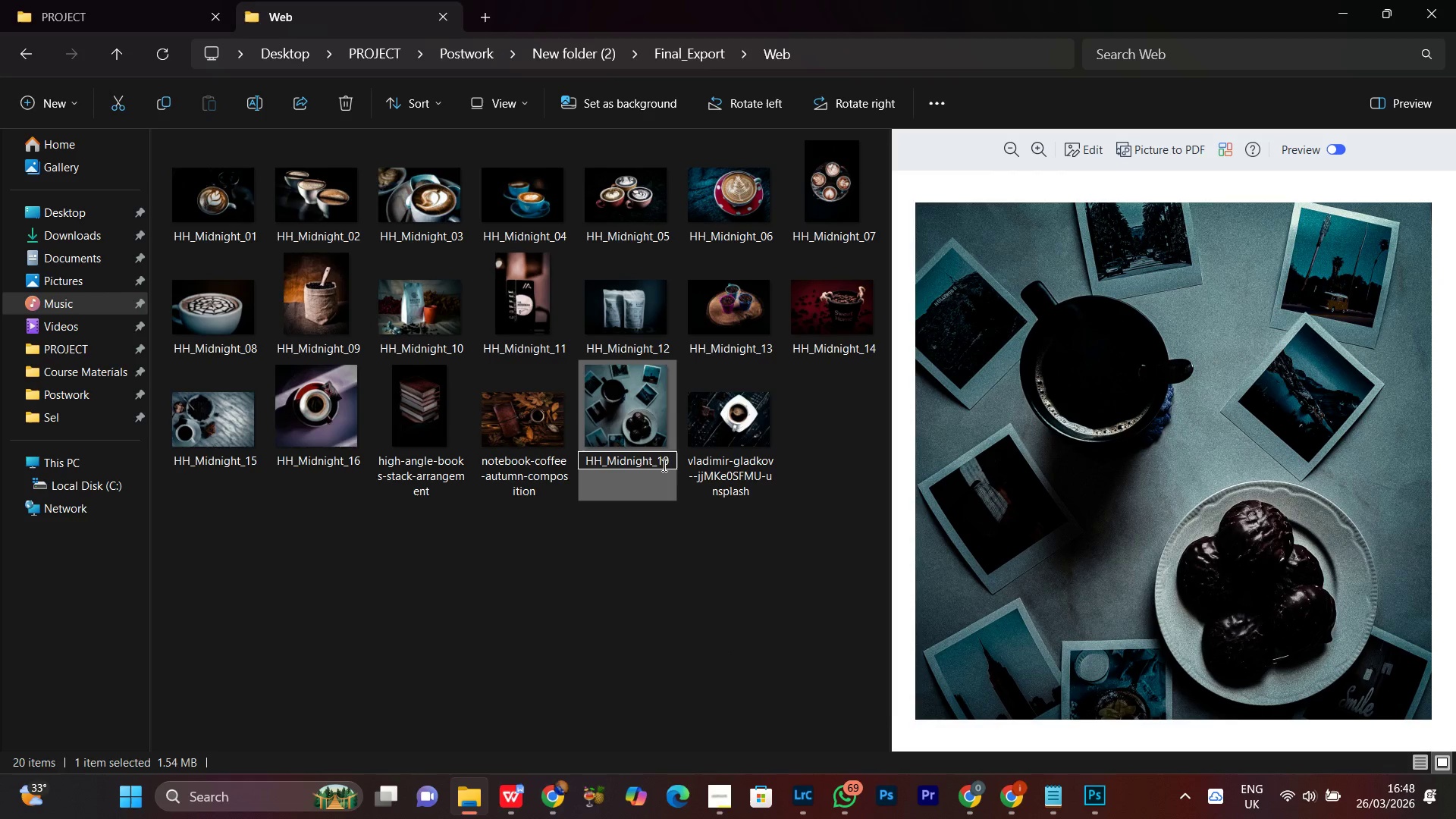 
key(Backspace)
 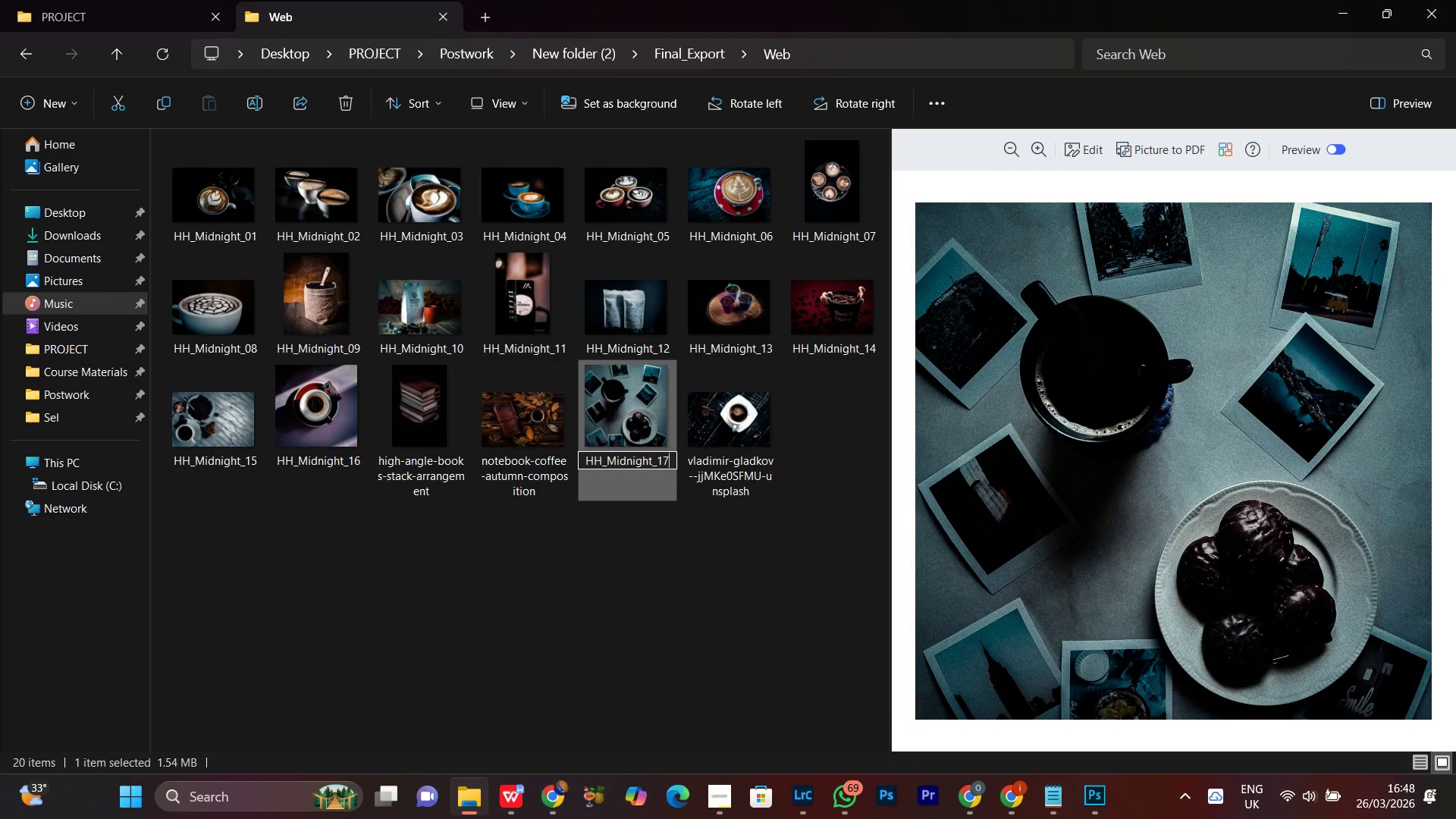 
key(7)
 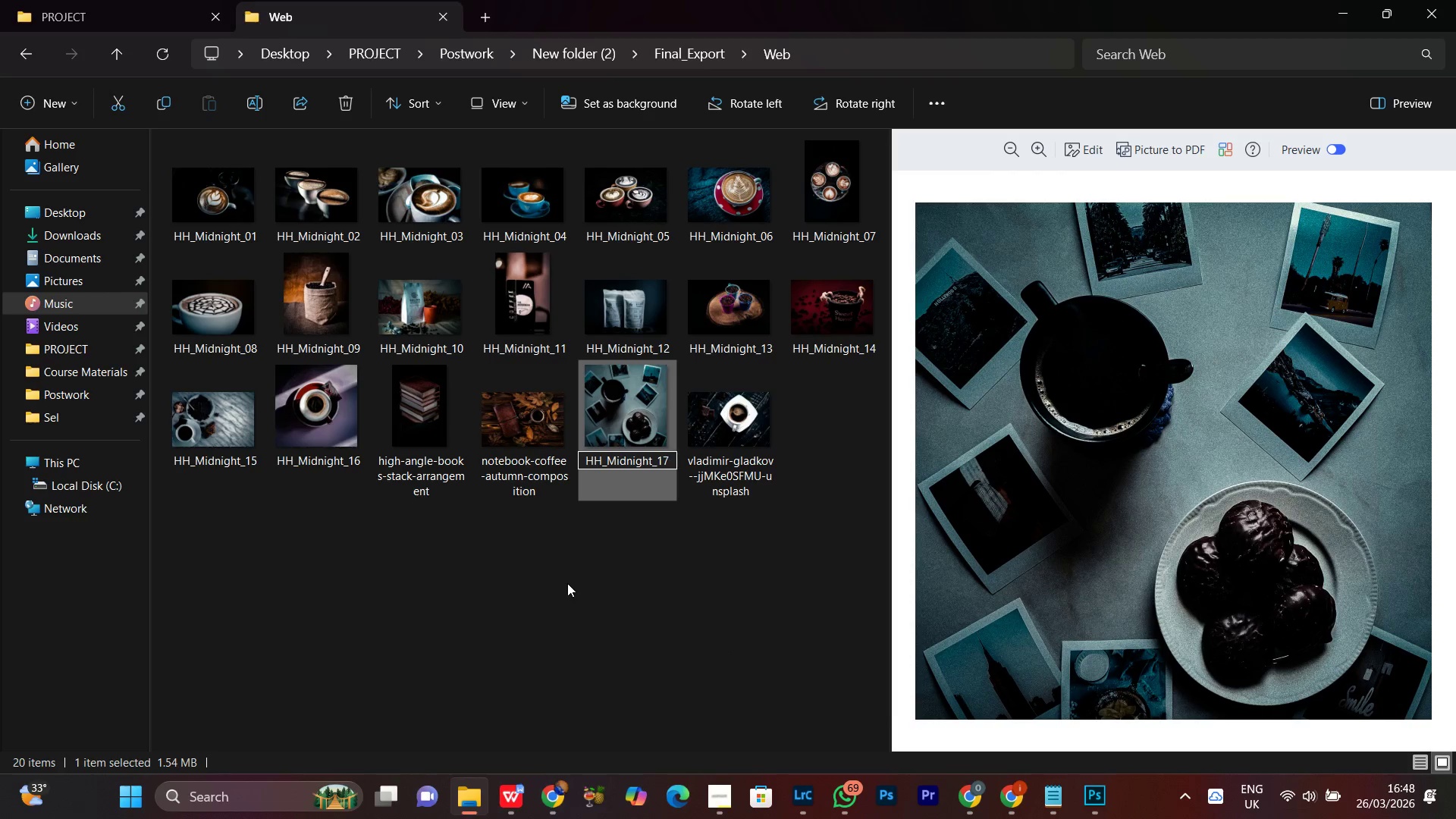 
key(Enter)
 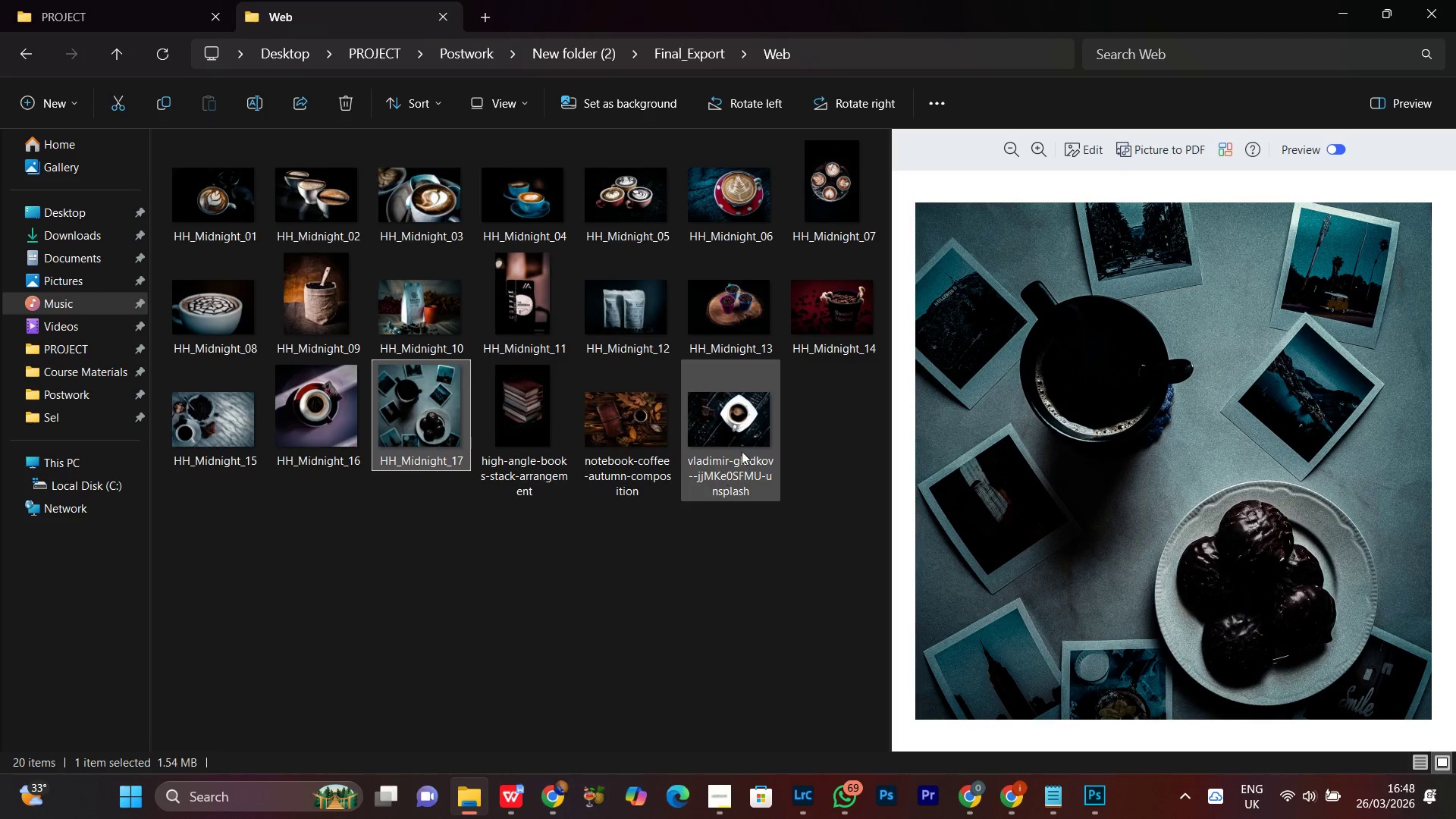 
left_click([762, 412])
 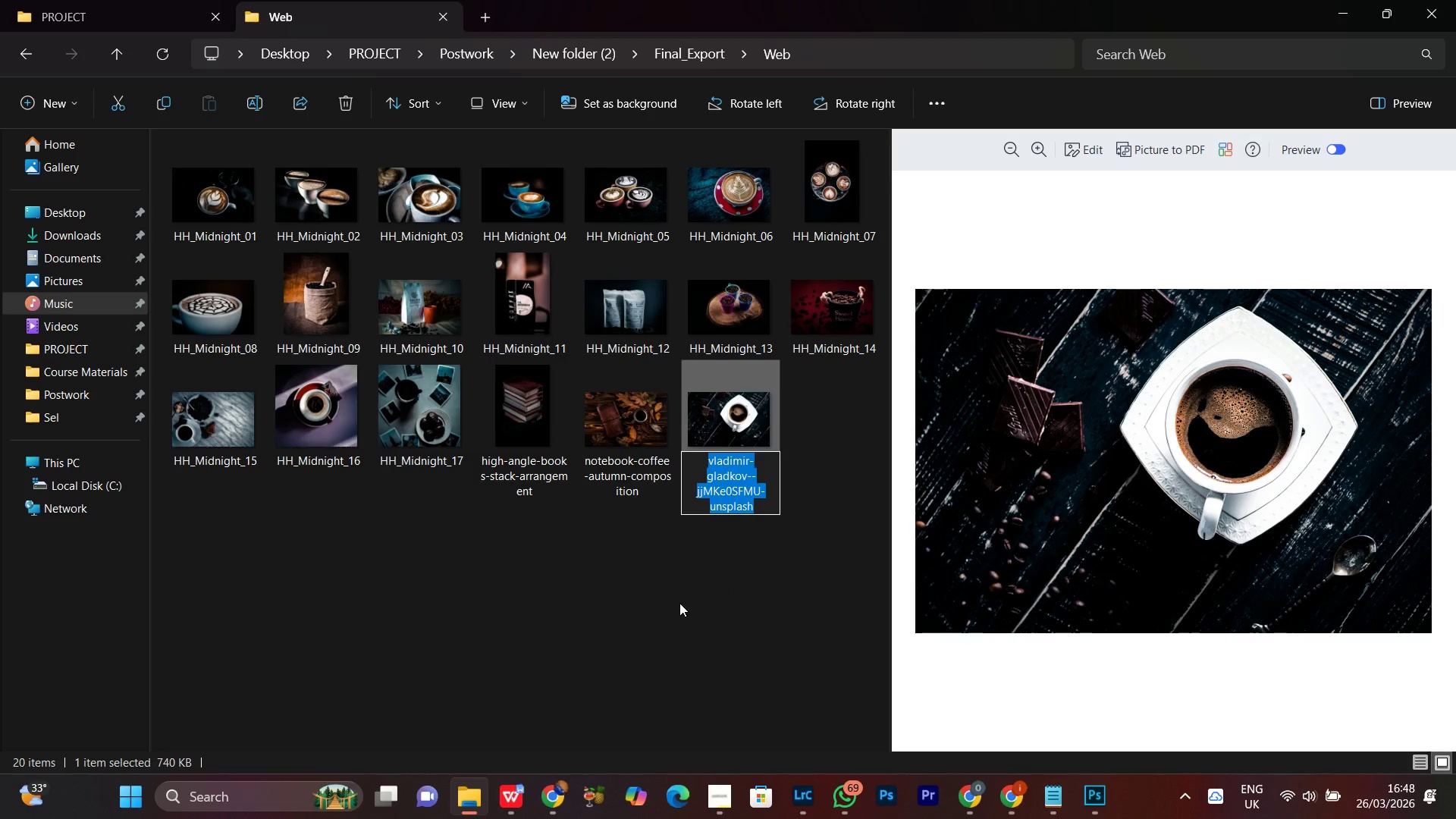 
left_click_drag(start_coordinate=[681, 576], to_coordinate=[716, 555])
 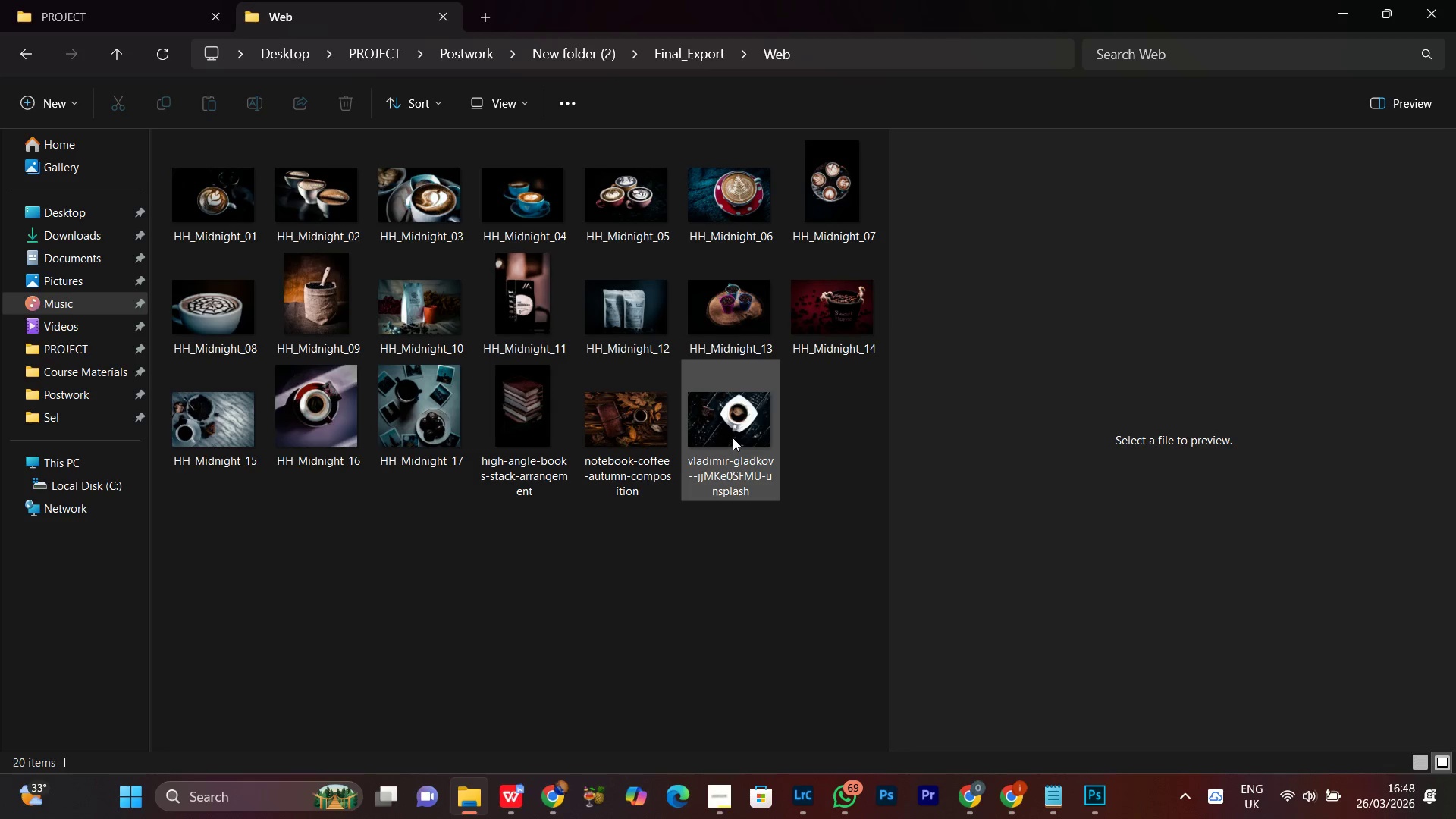 
left_click([733, 435])
 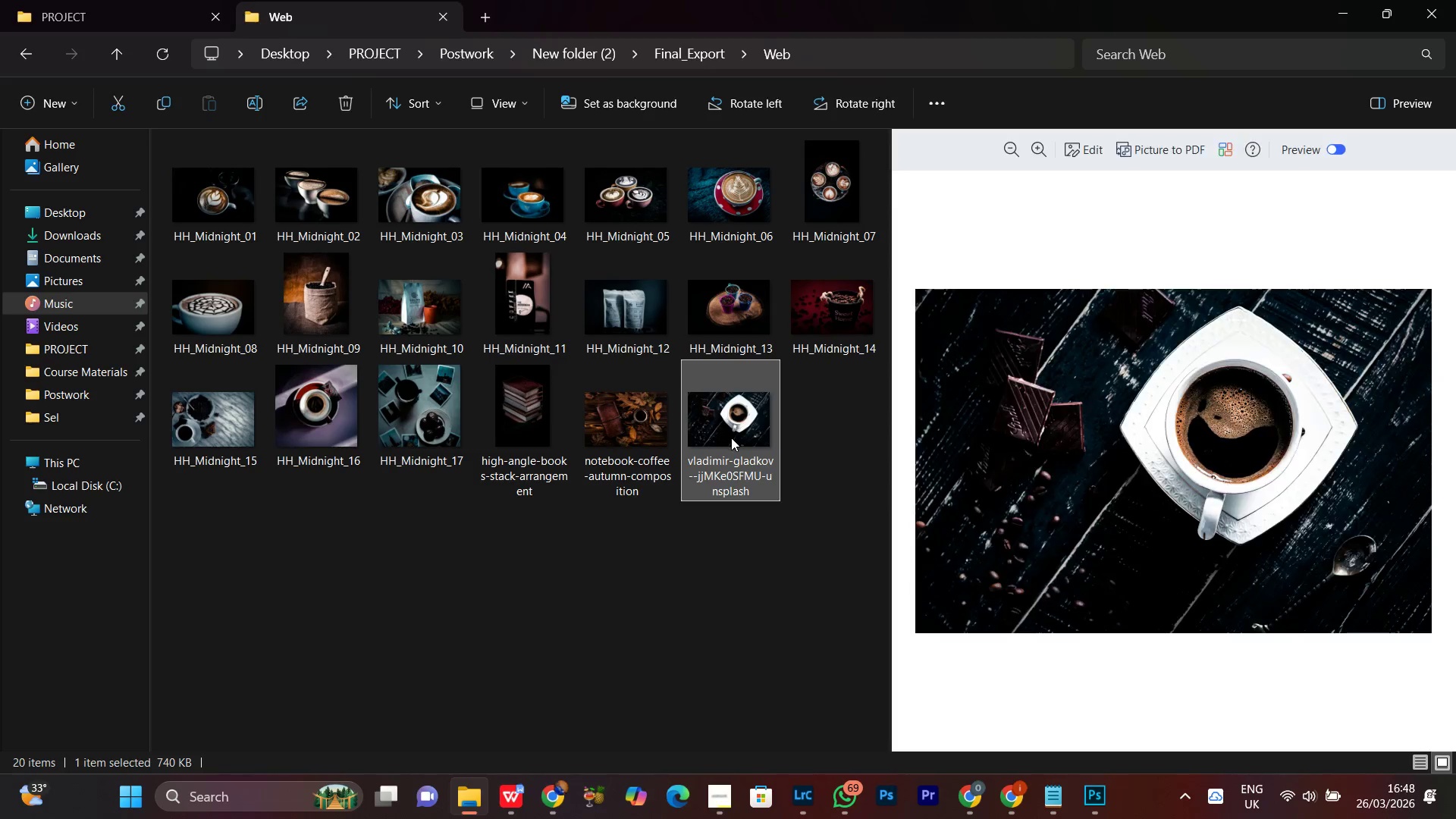 
right_click([730, 438])
 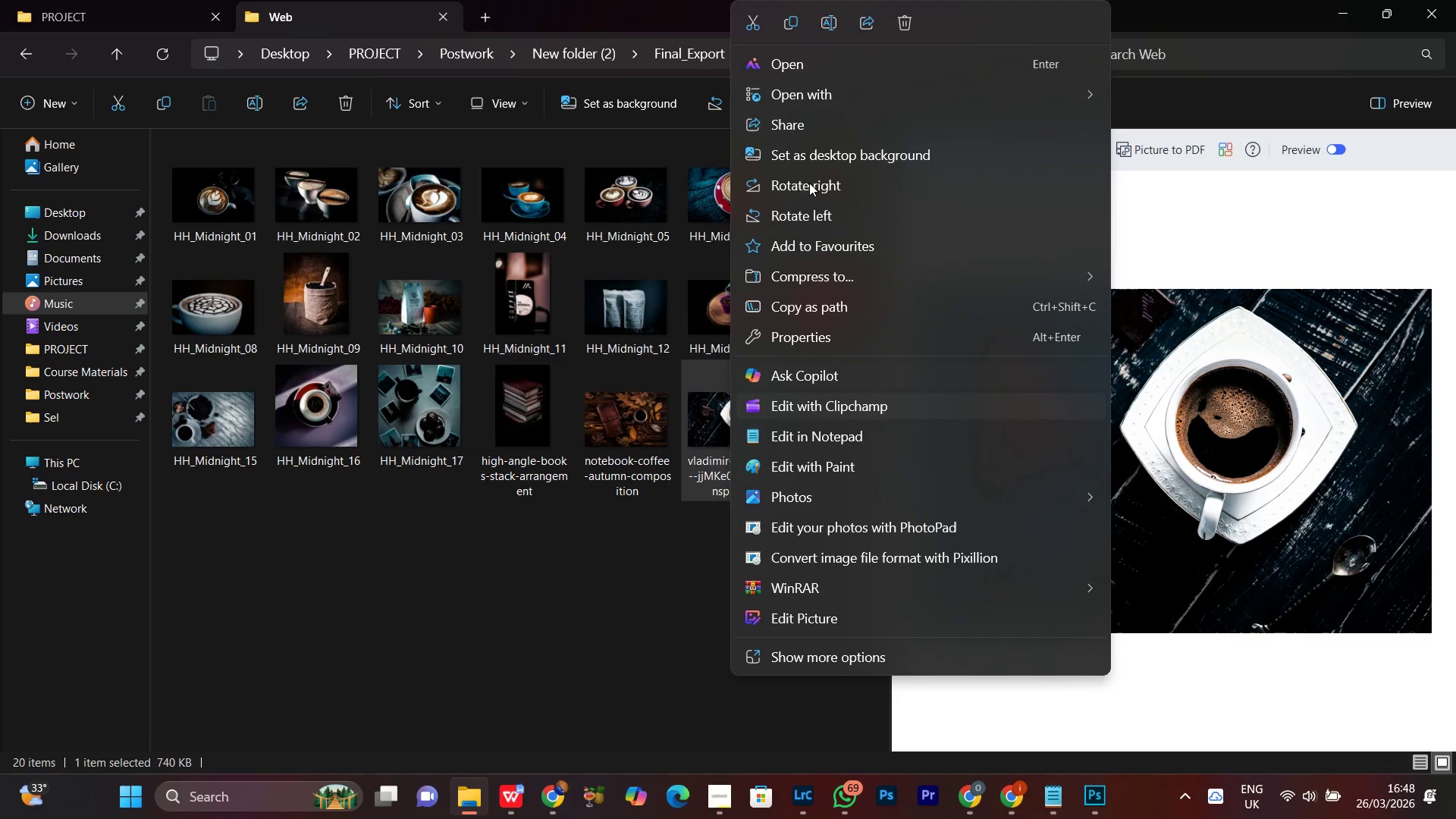 
left_click([832, 22])
 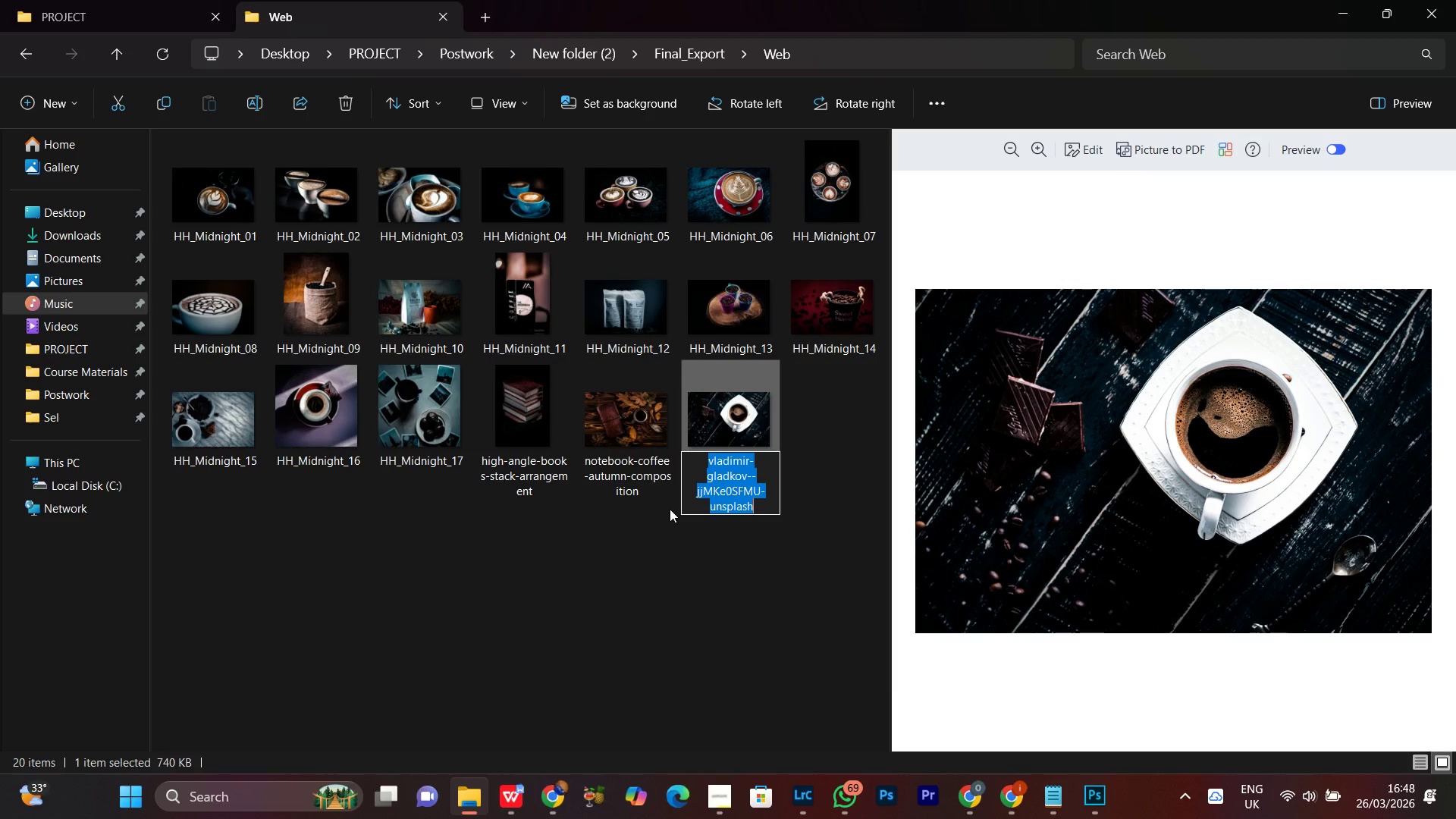 
key(Control+V)
 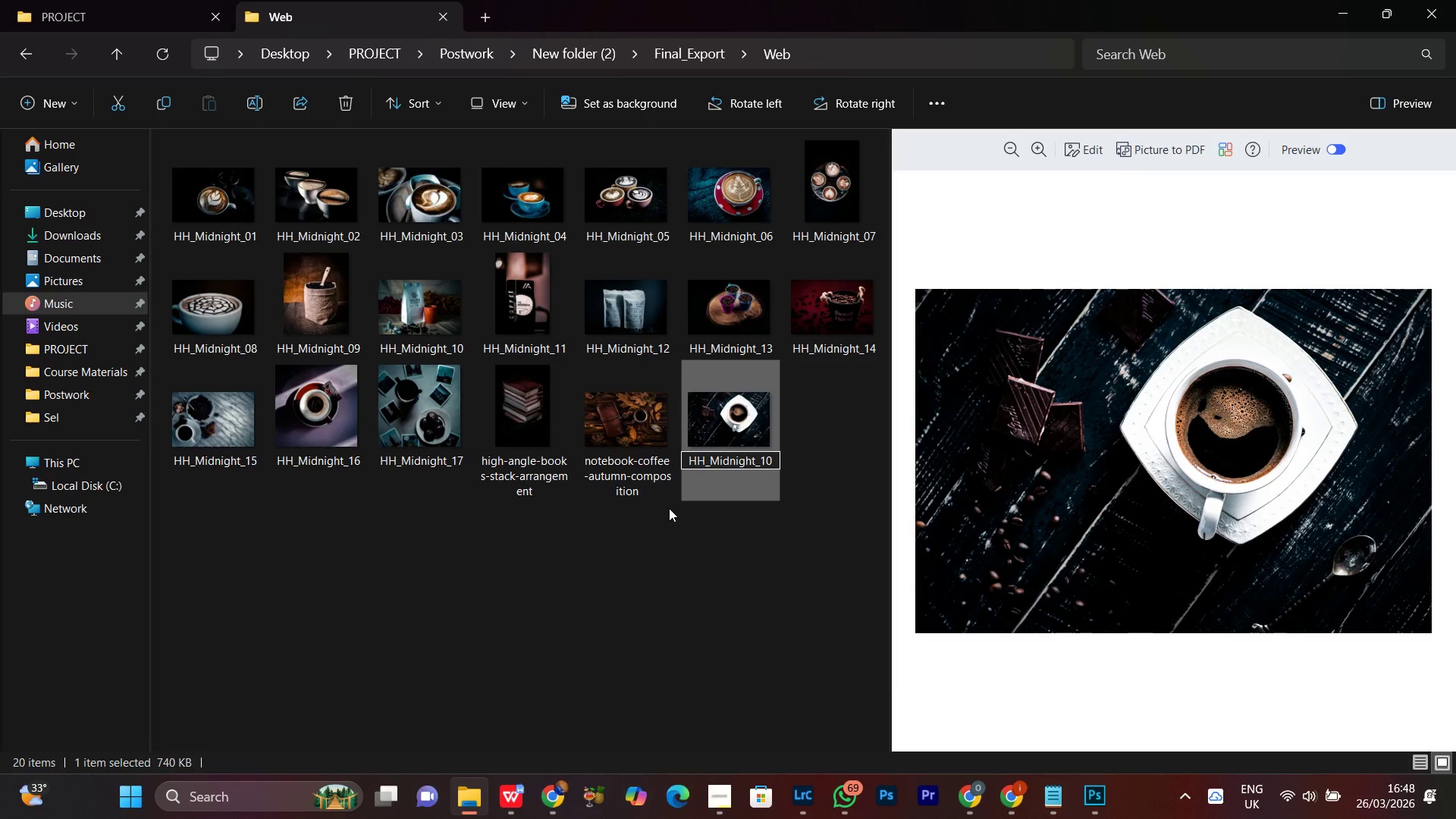 
key(Backspace)
 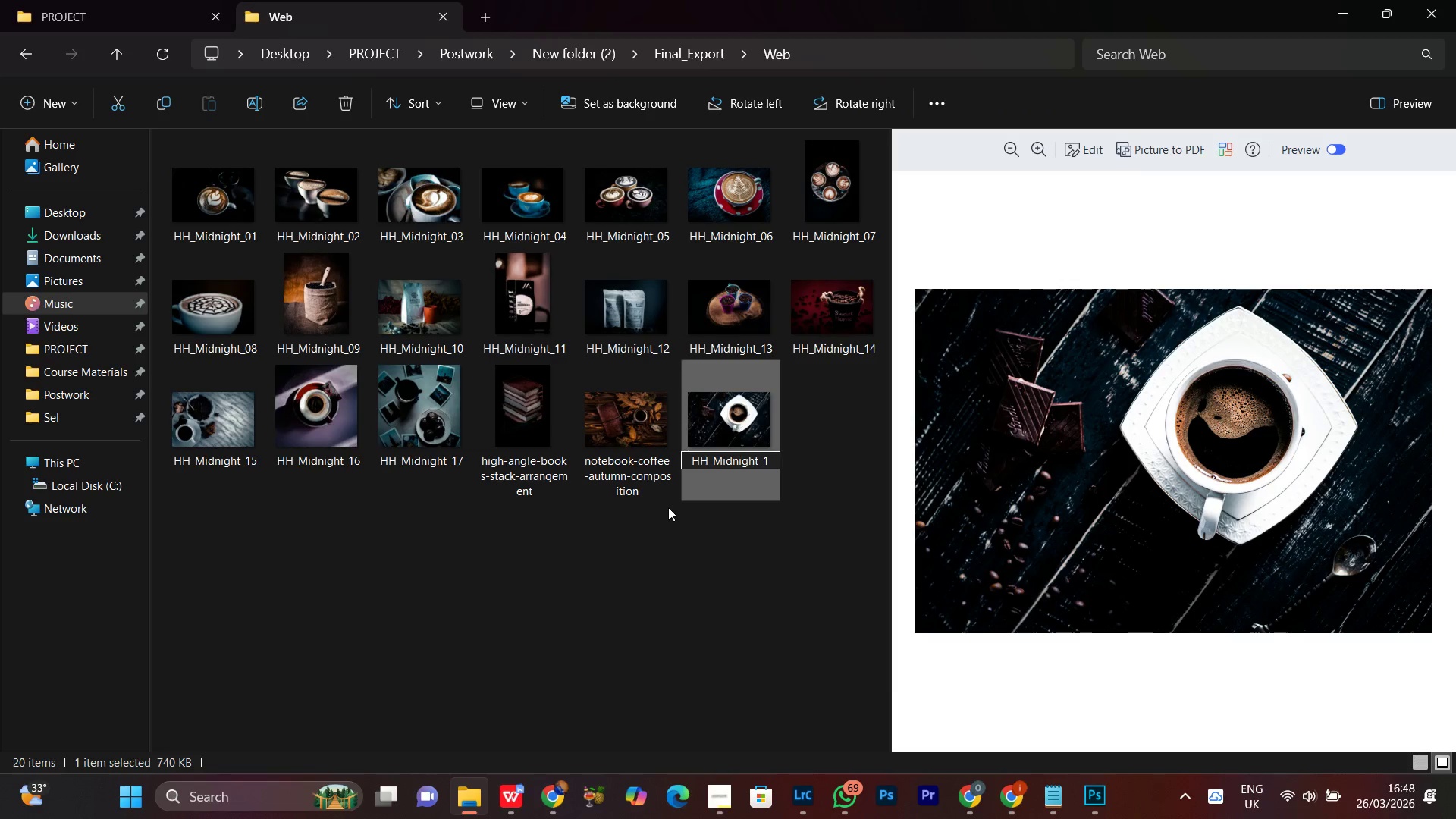 
key(8)
 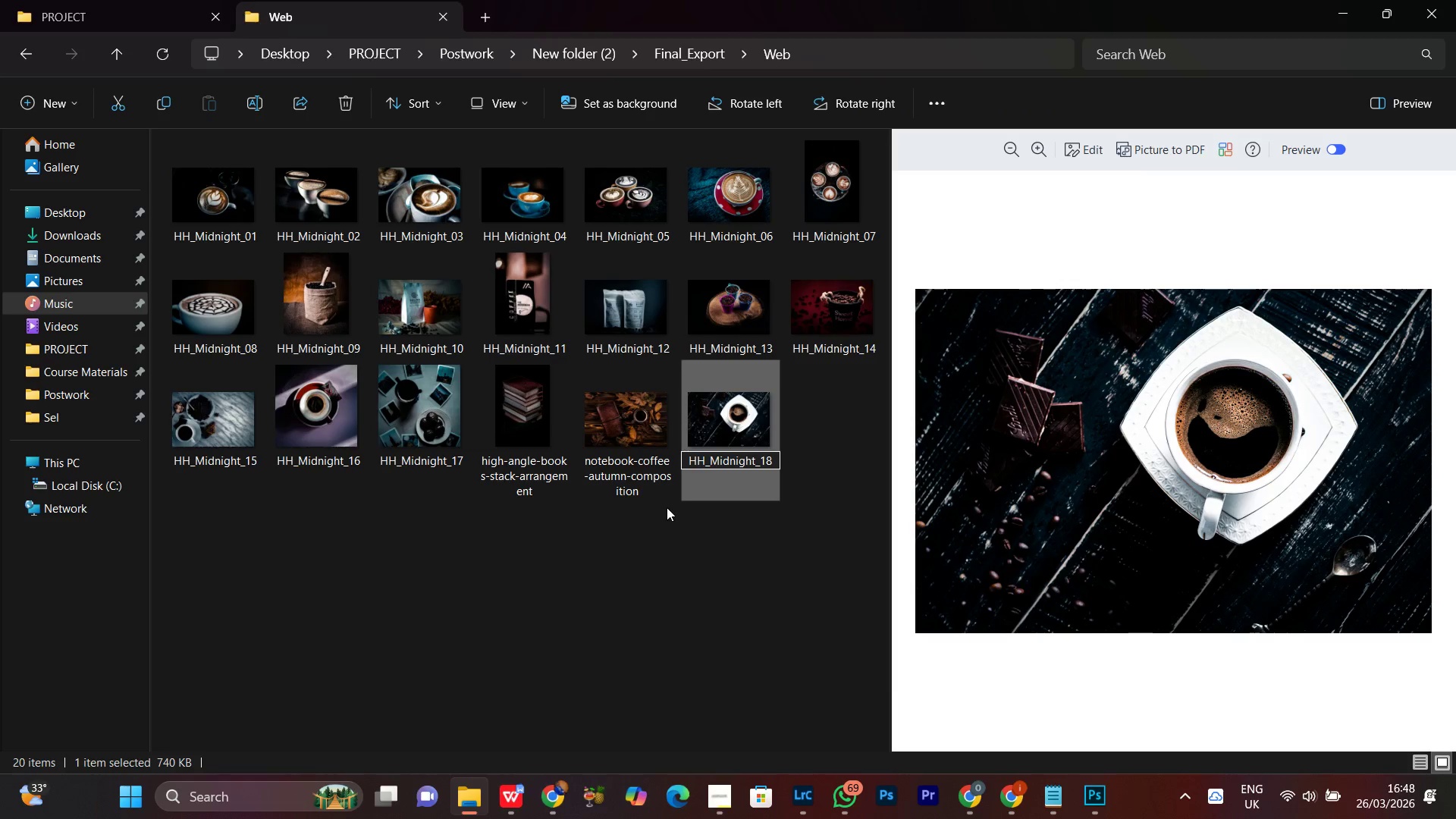 
key(Enter)
 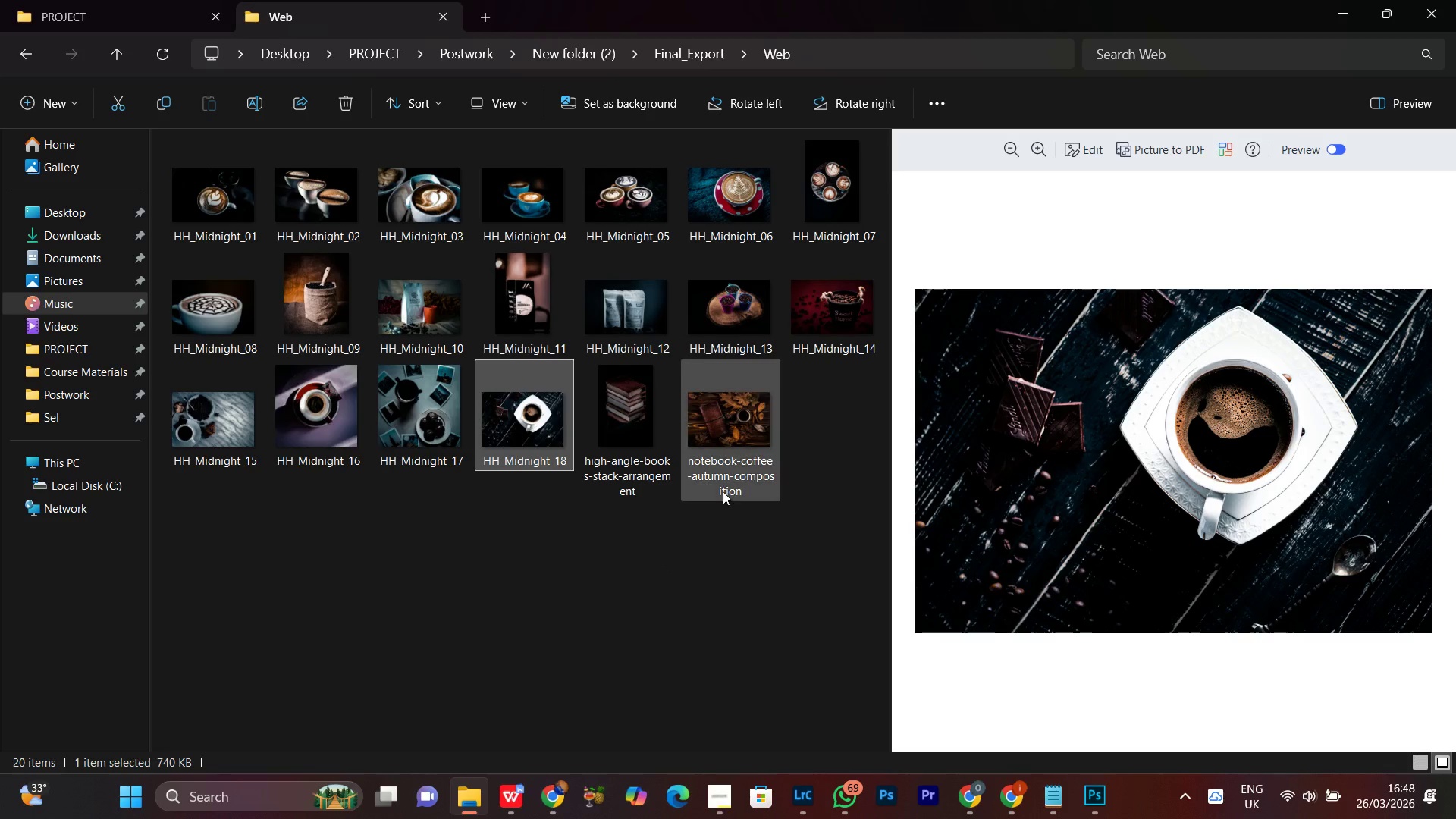 
left_click([720, 416])
 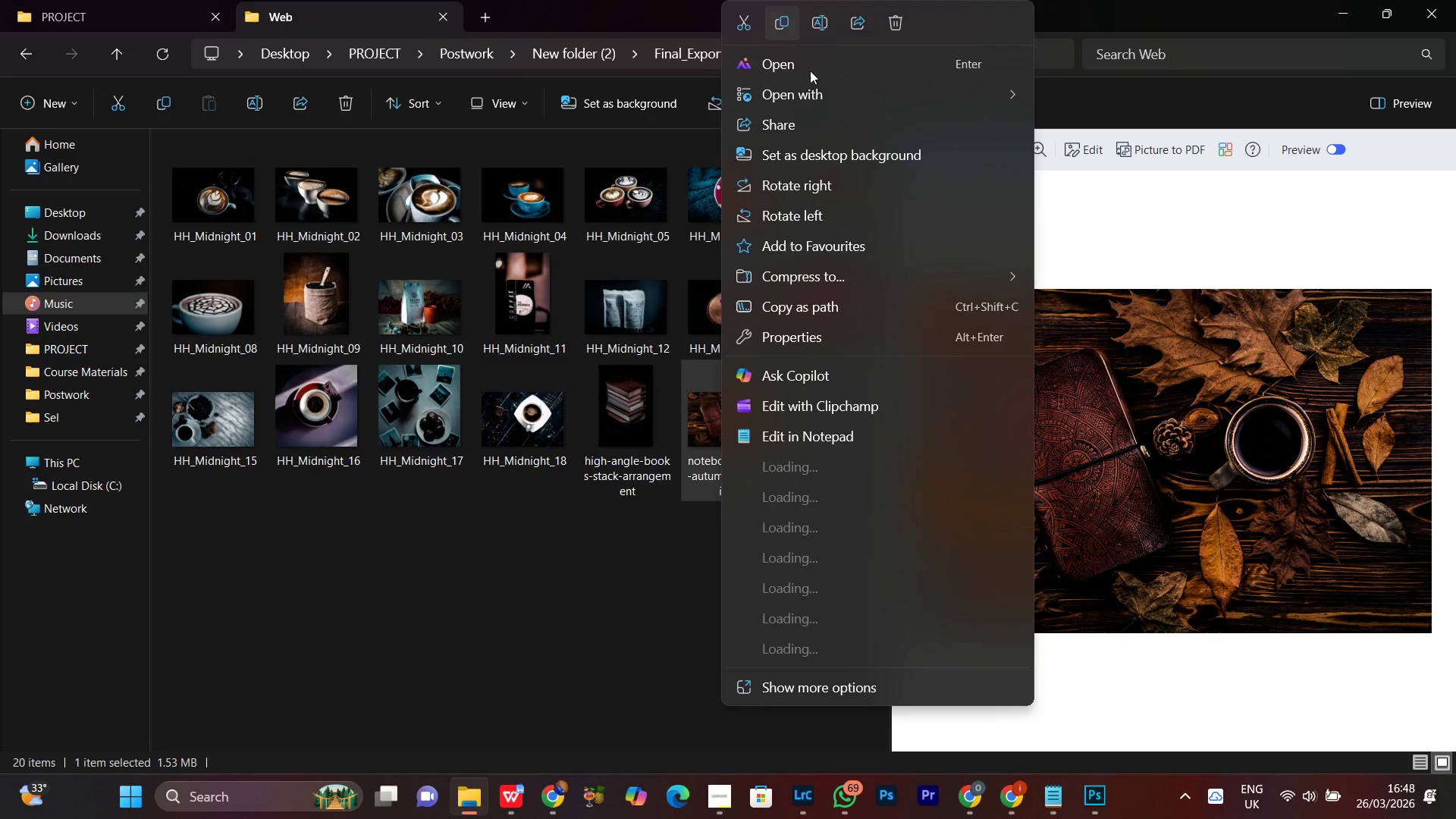 
left_click([823, 20])
 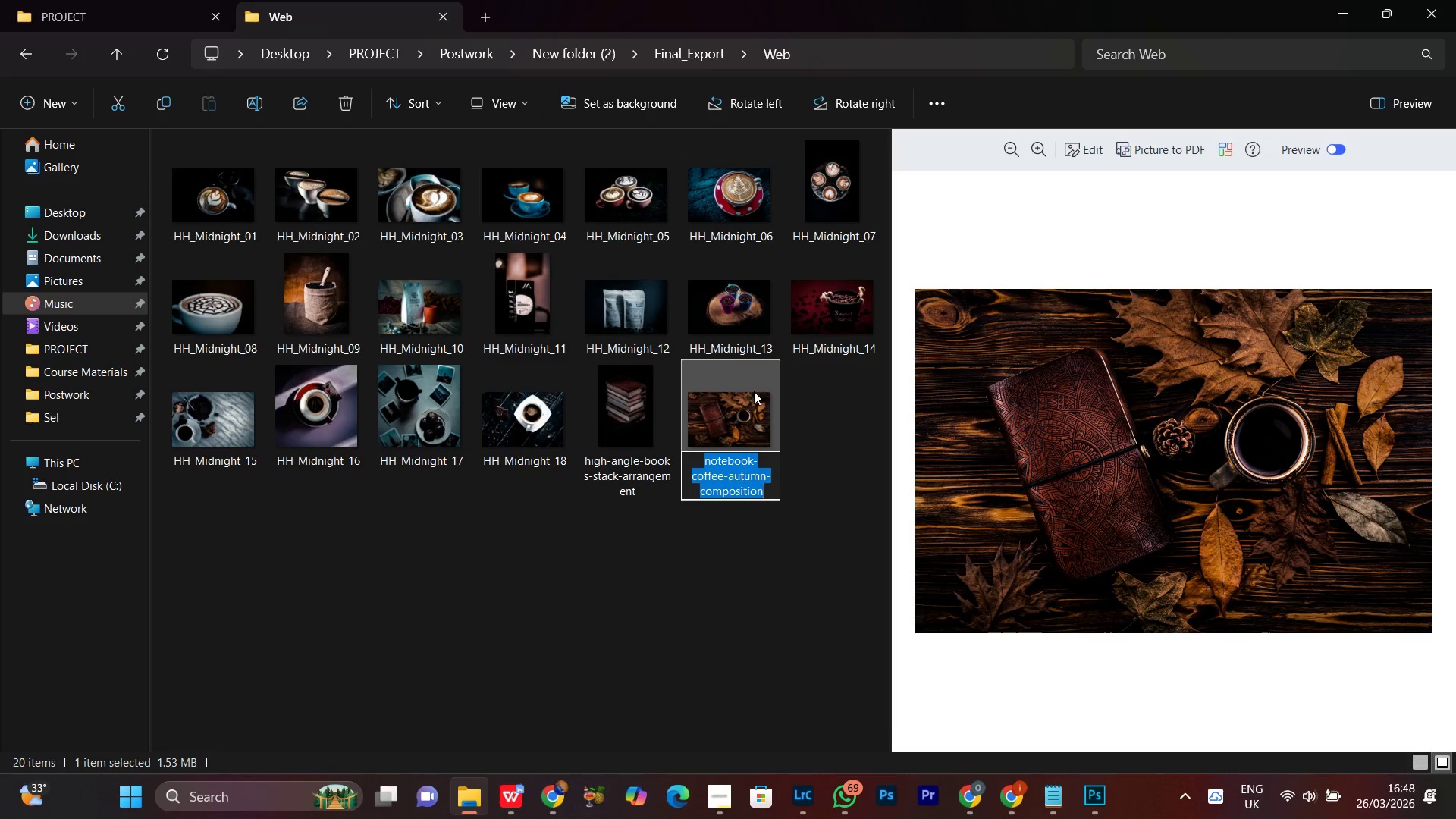 
key(Control+V)
 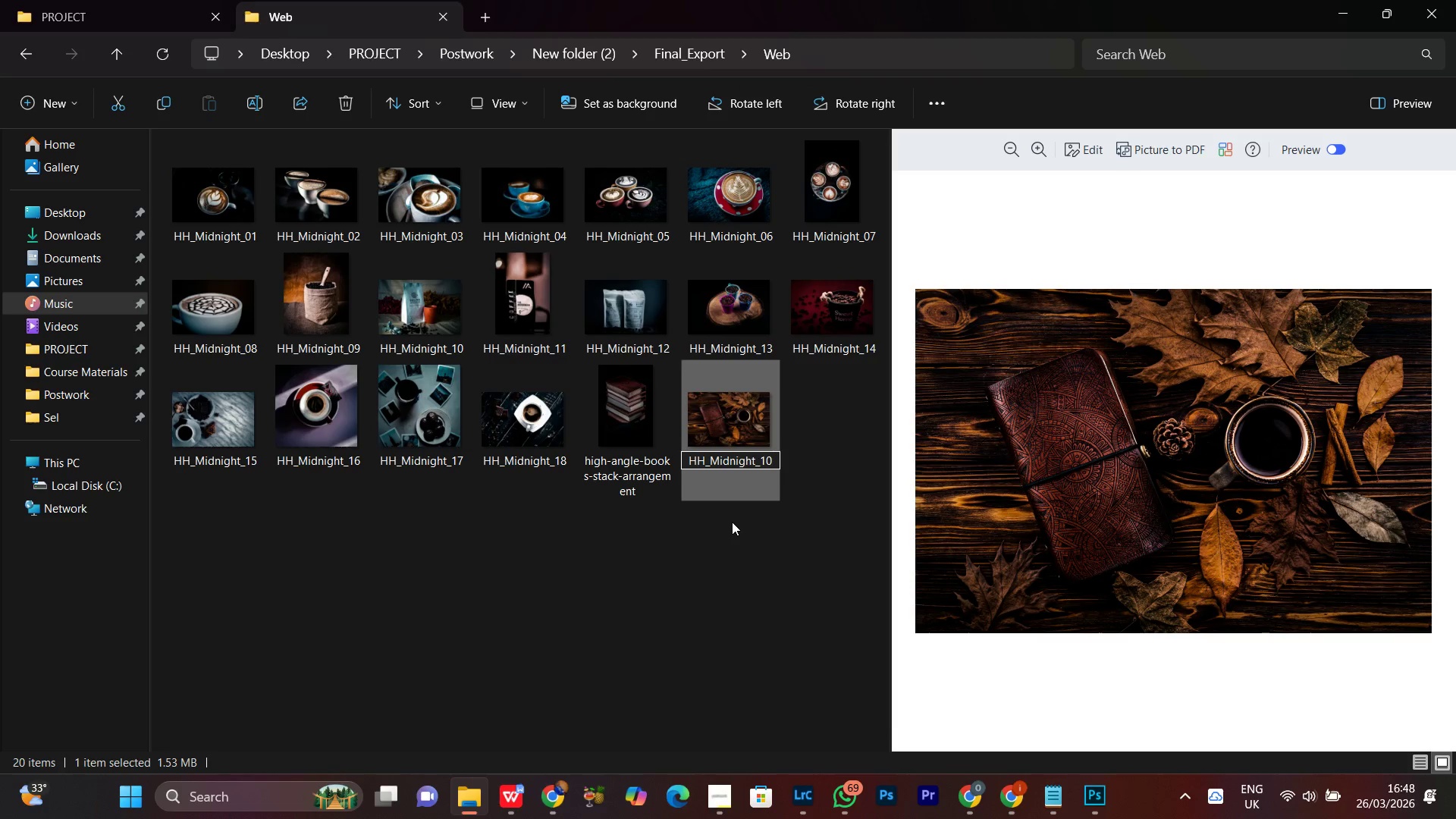 
key(Backspace)
 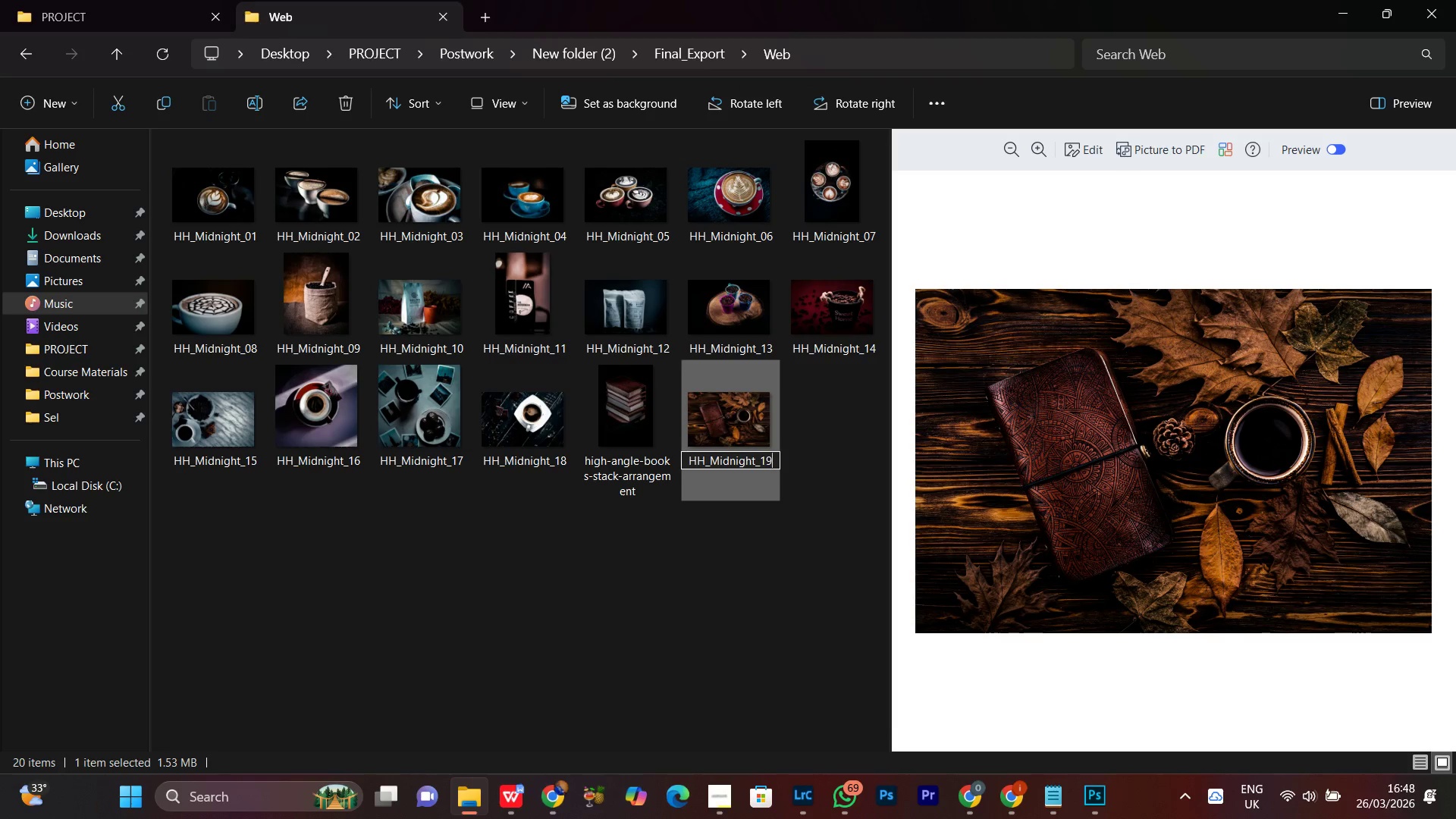 
key(9)
 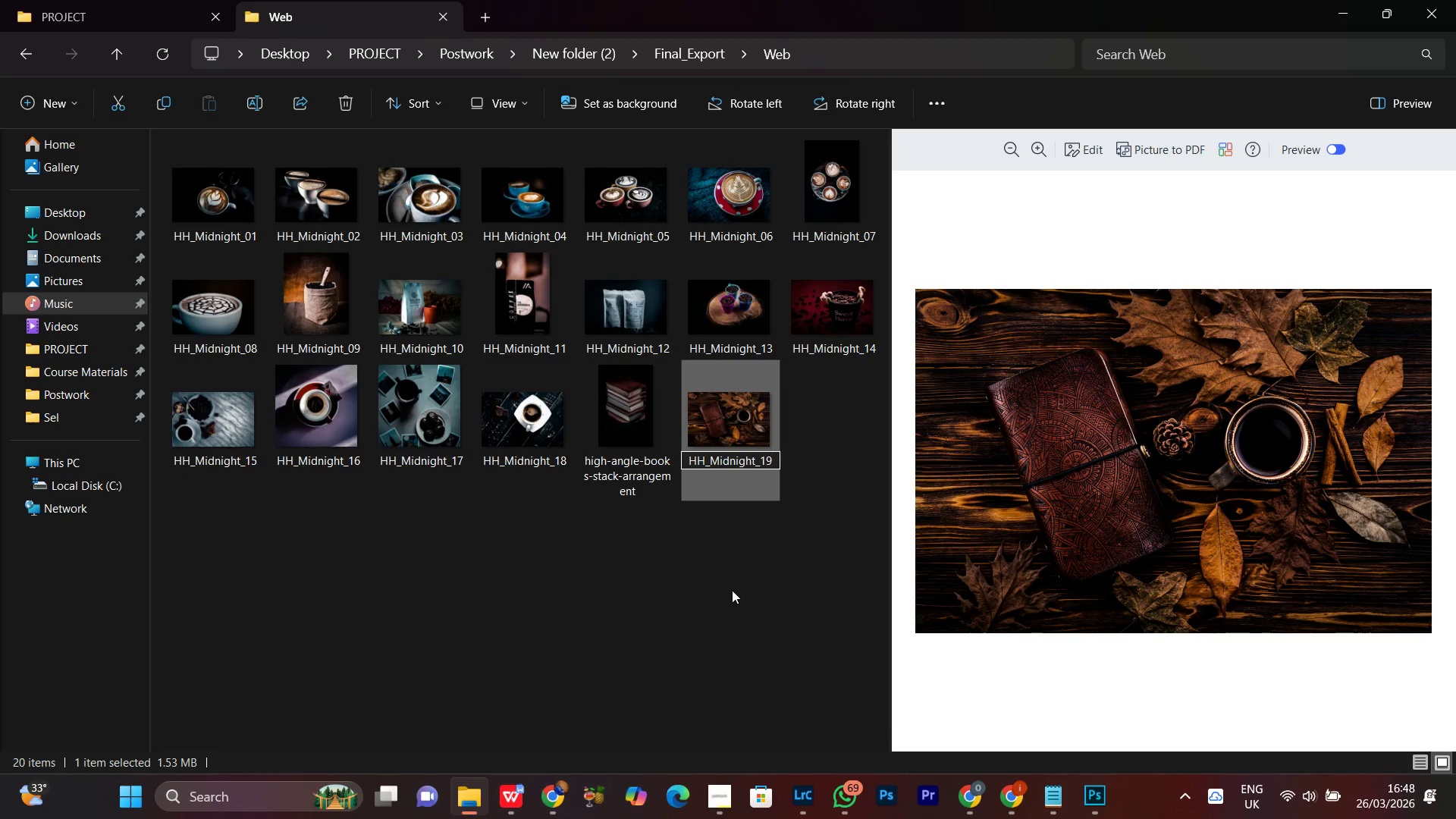 
key(Enter)
 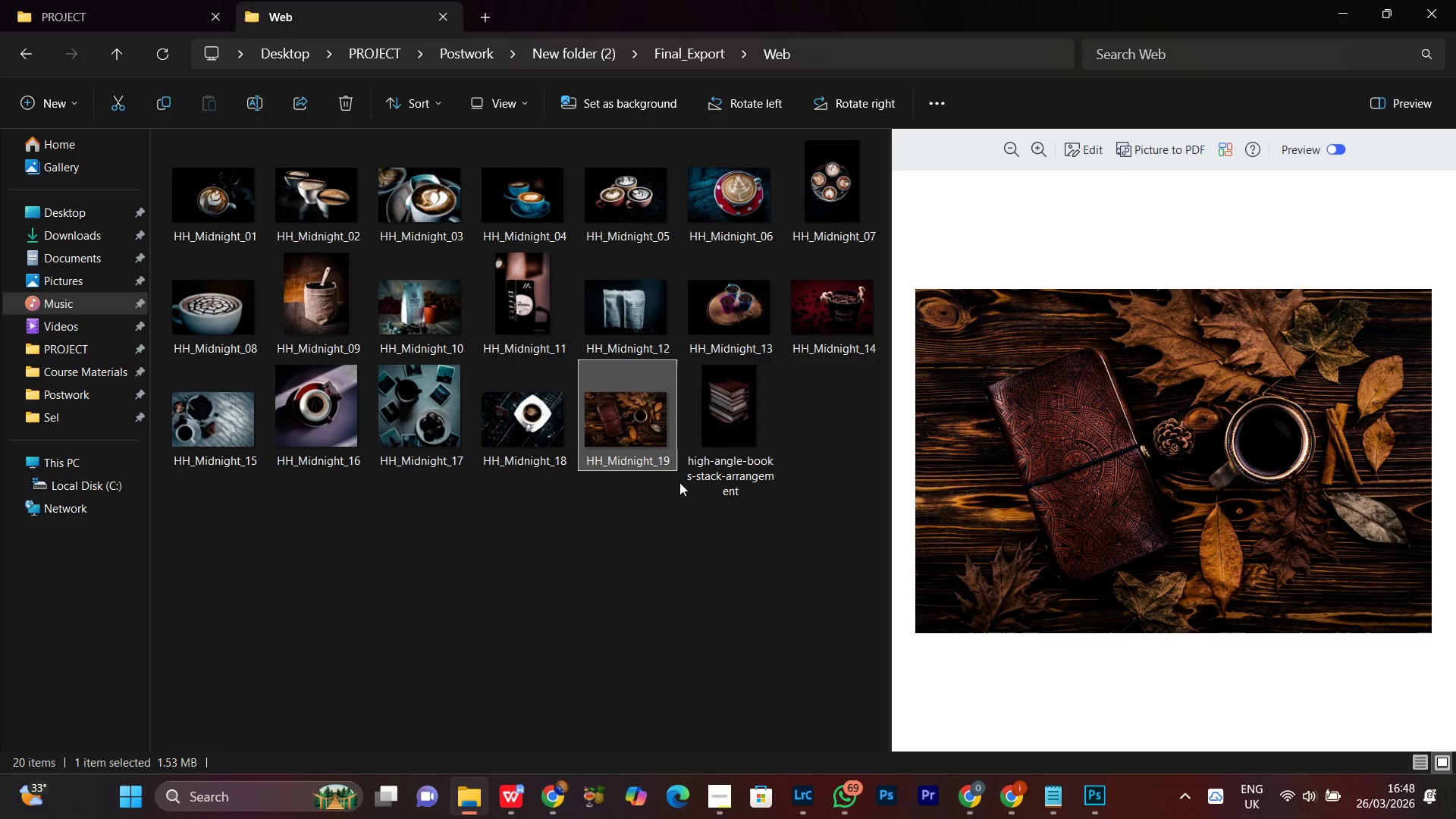 
left_click([708, 430])
 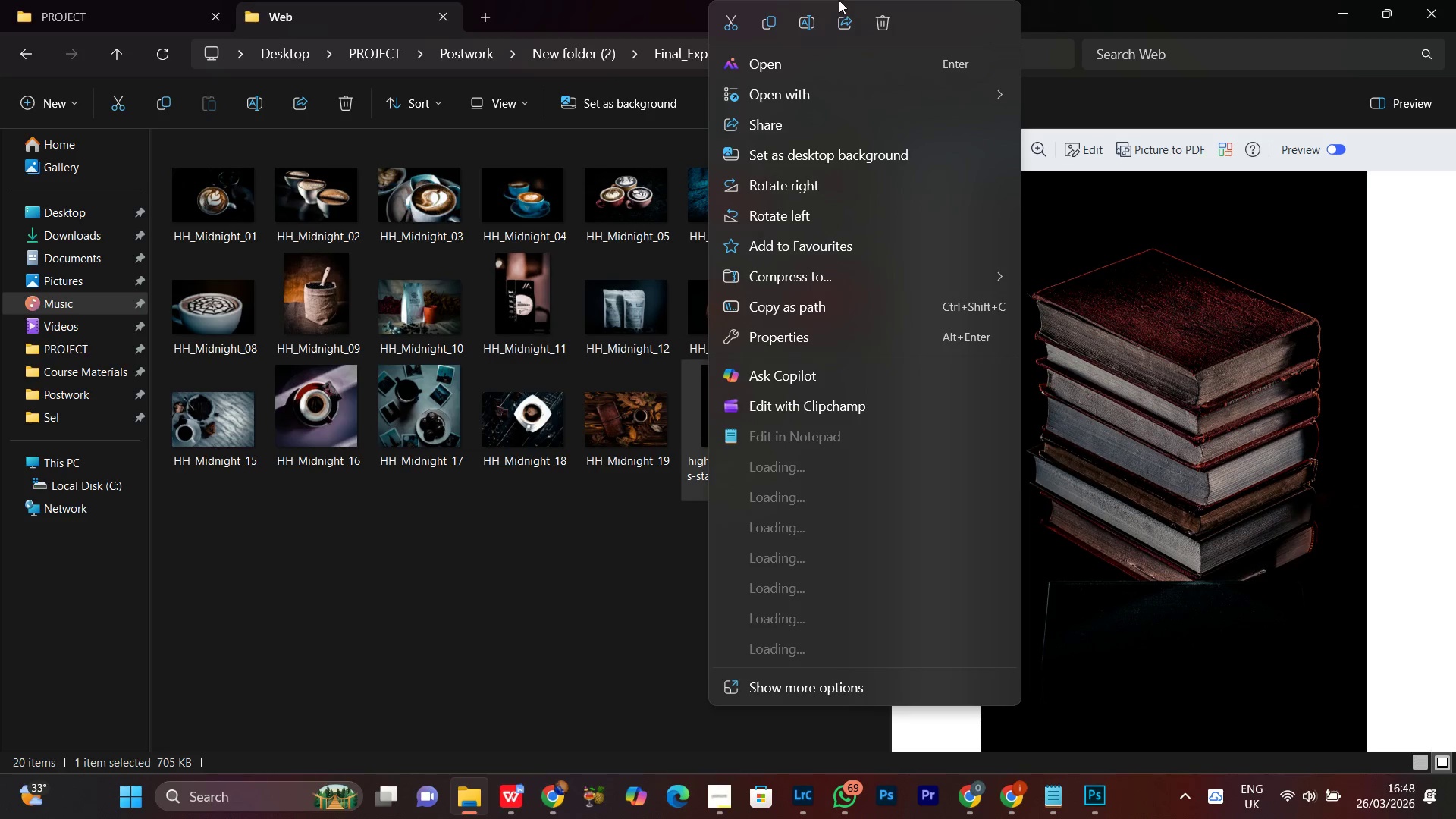 
left_click([811, 17])
 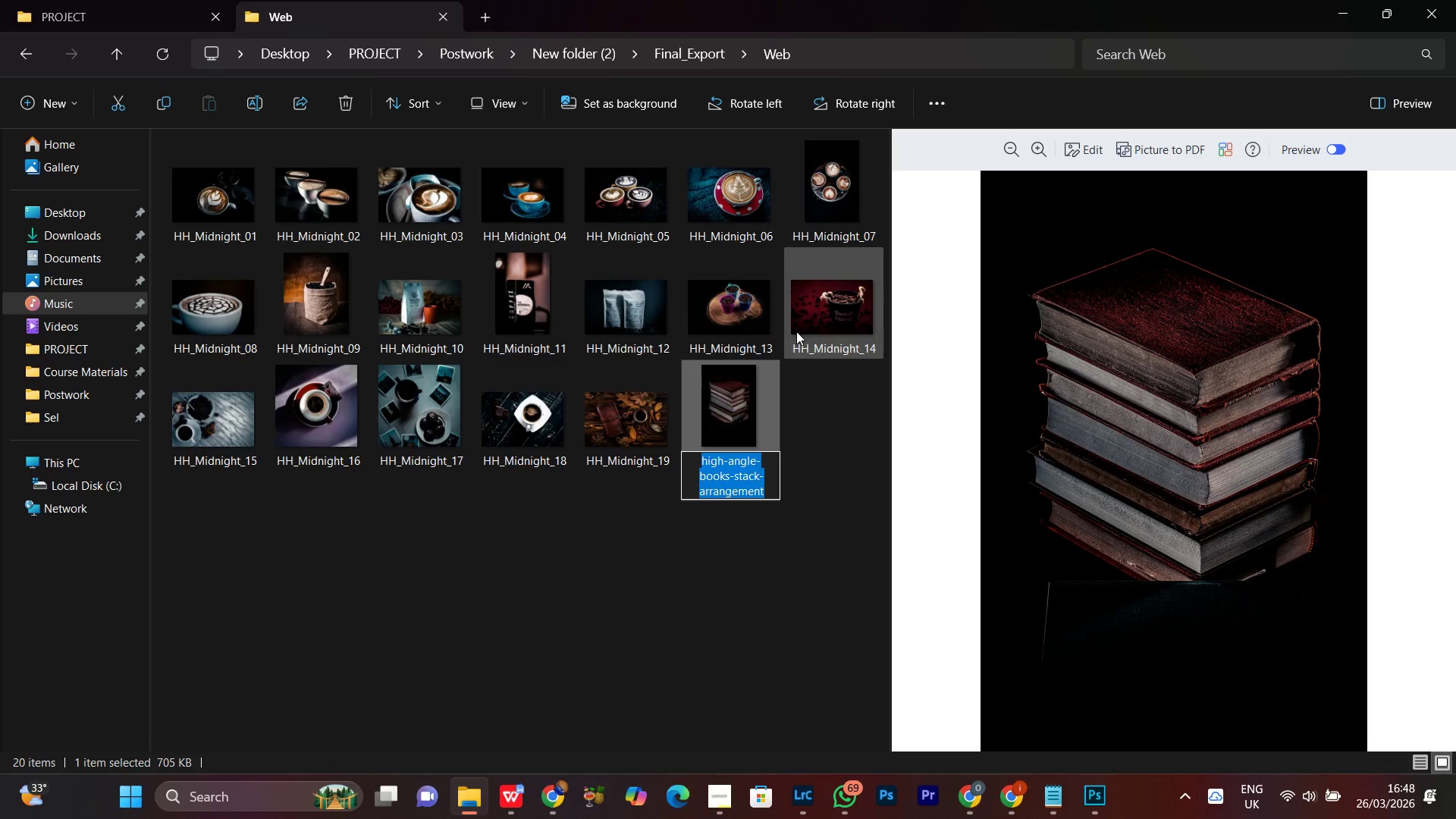 
key(Control+V)
 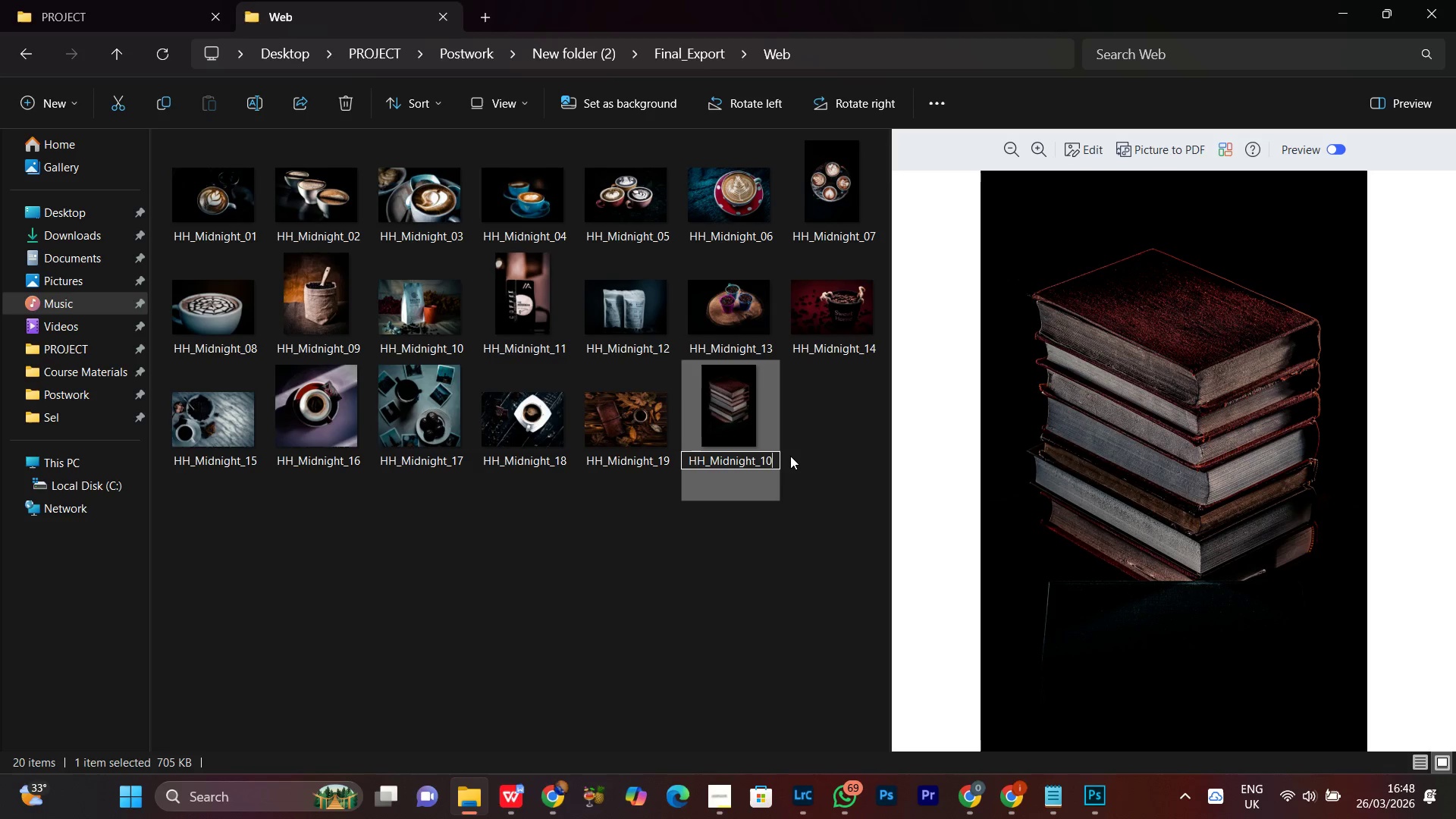 
key(Backspace)
key(Backspace)
type(20)
 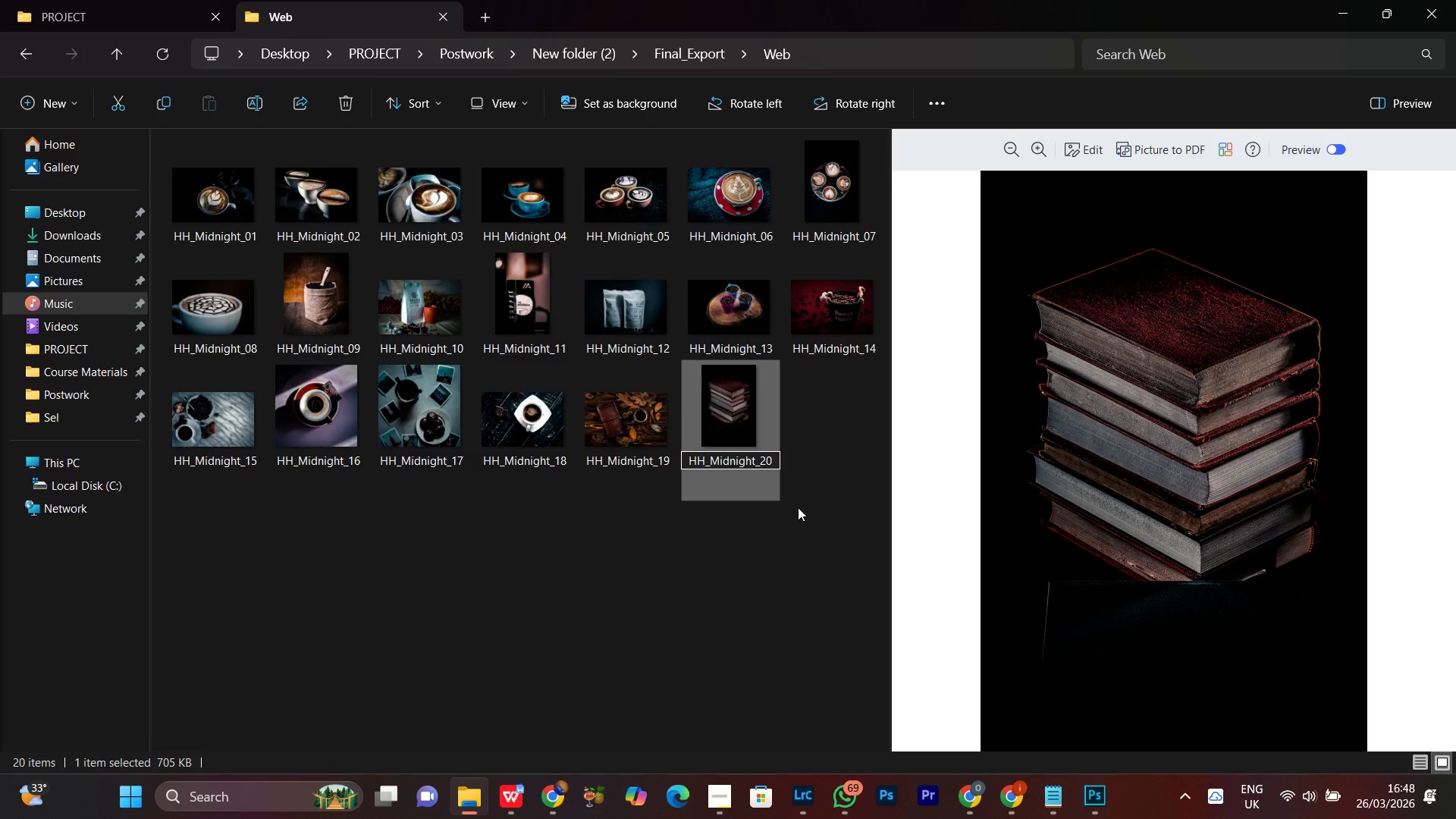 
key(Enter)
 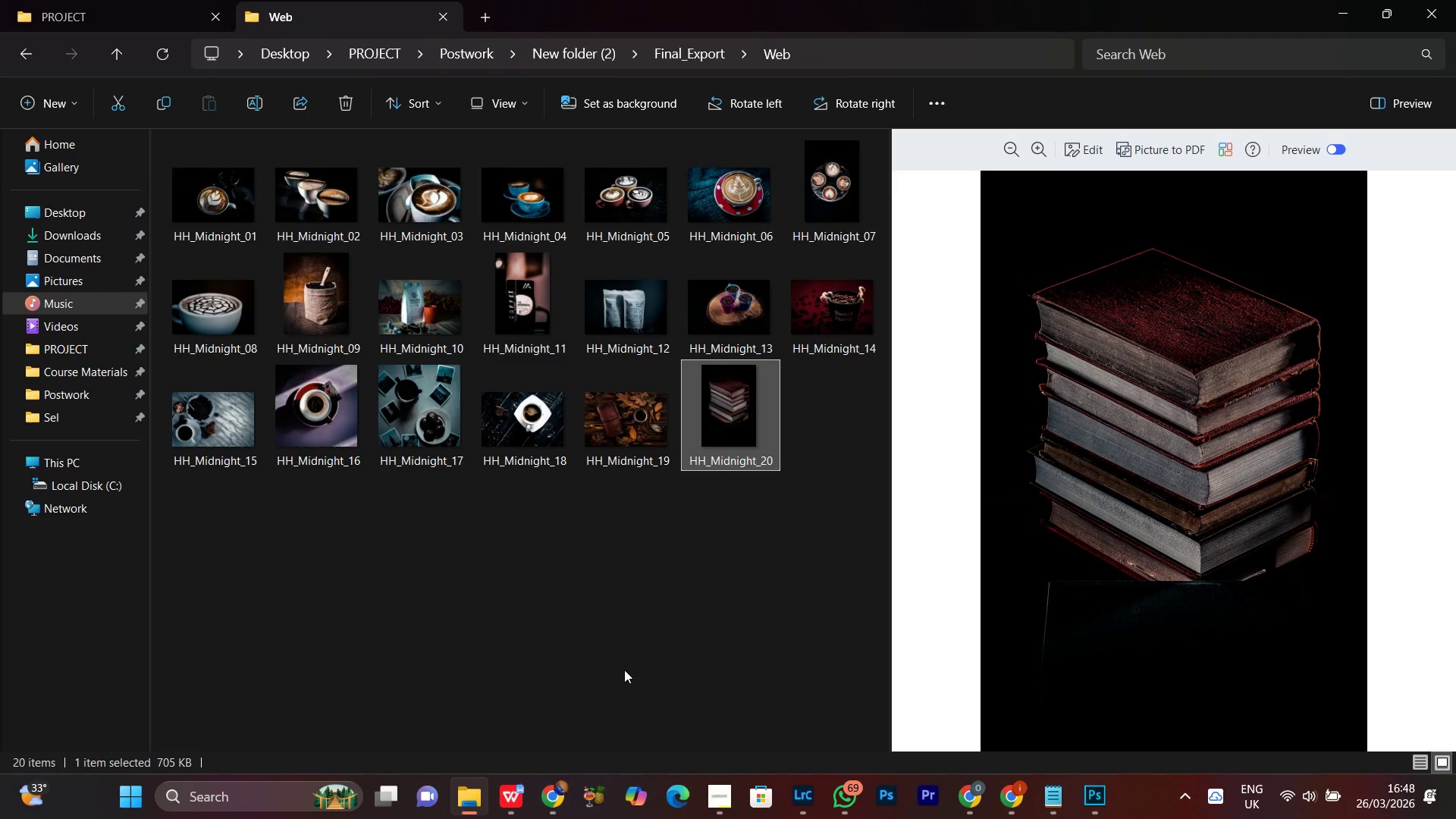 
left_click([623, 668])
 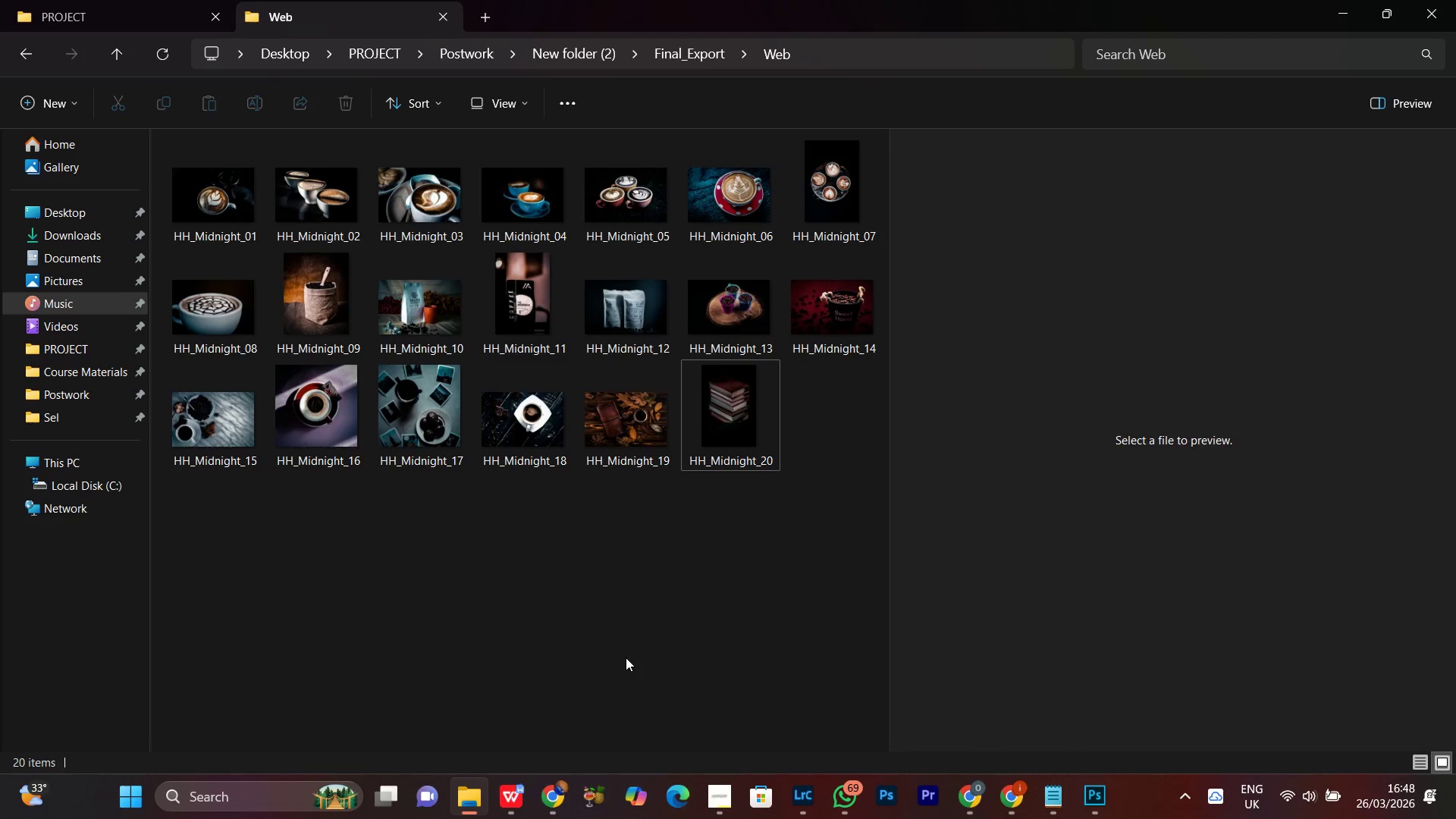 
left_click([626, 657])
 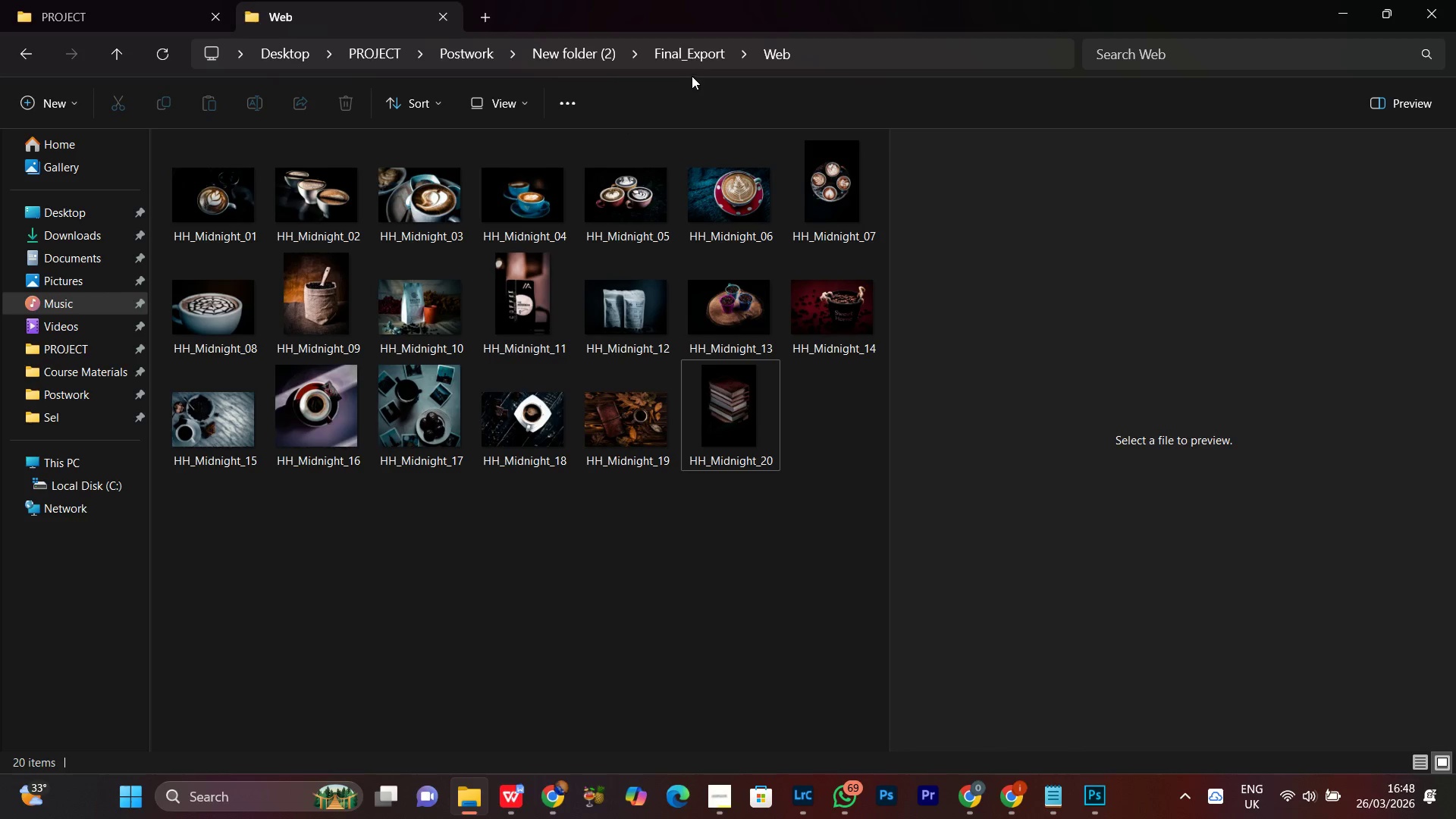 
left_click([688, 62])
 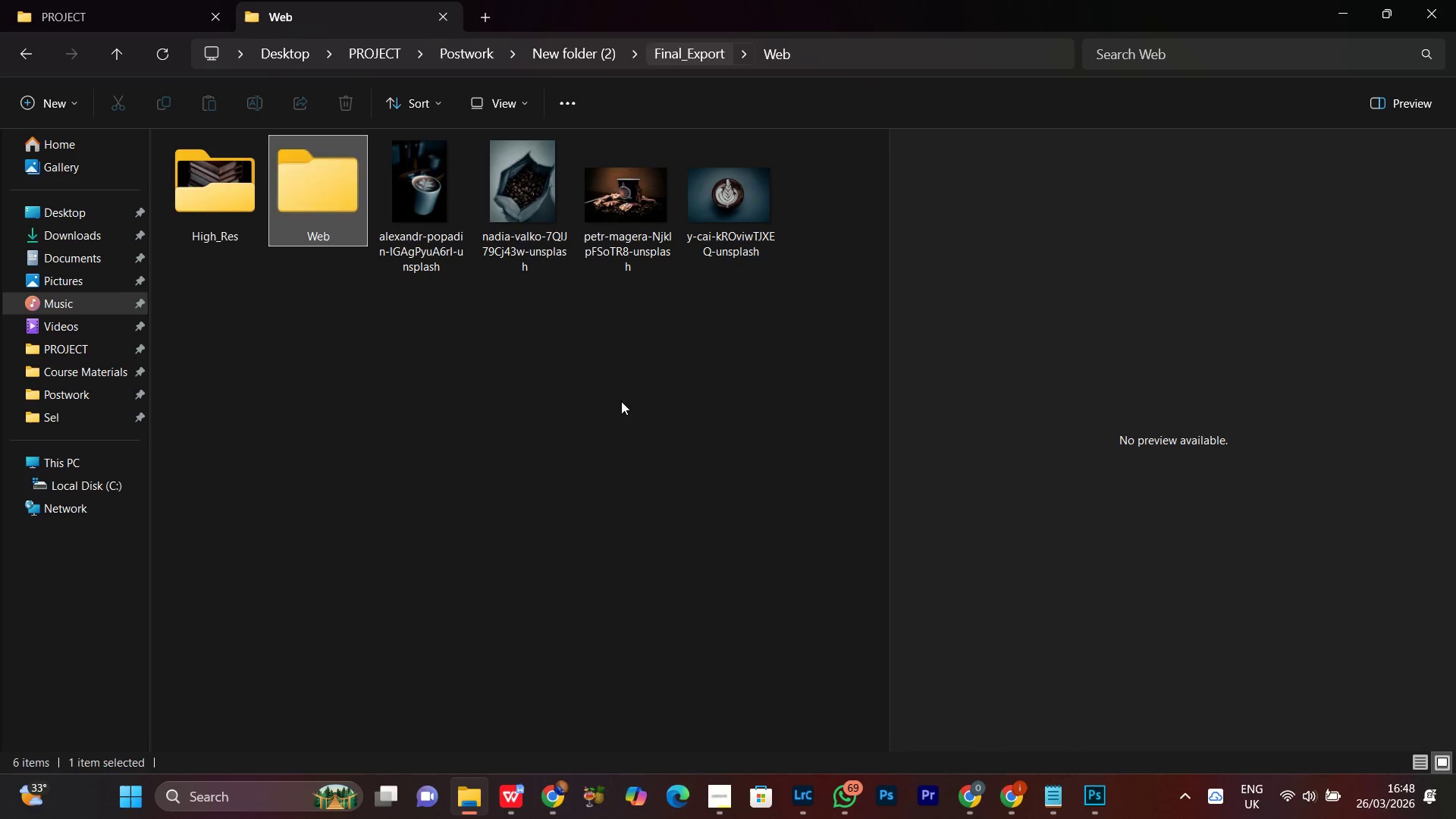 
left_click([542, 497])
 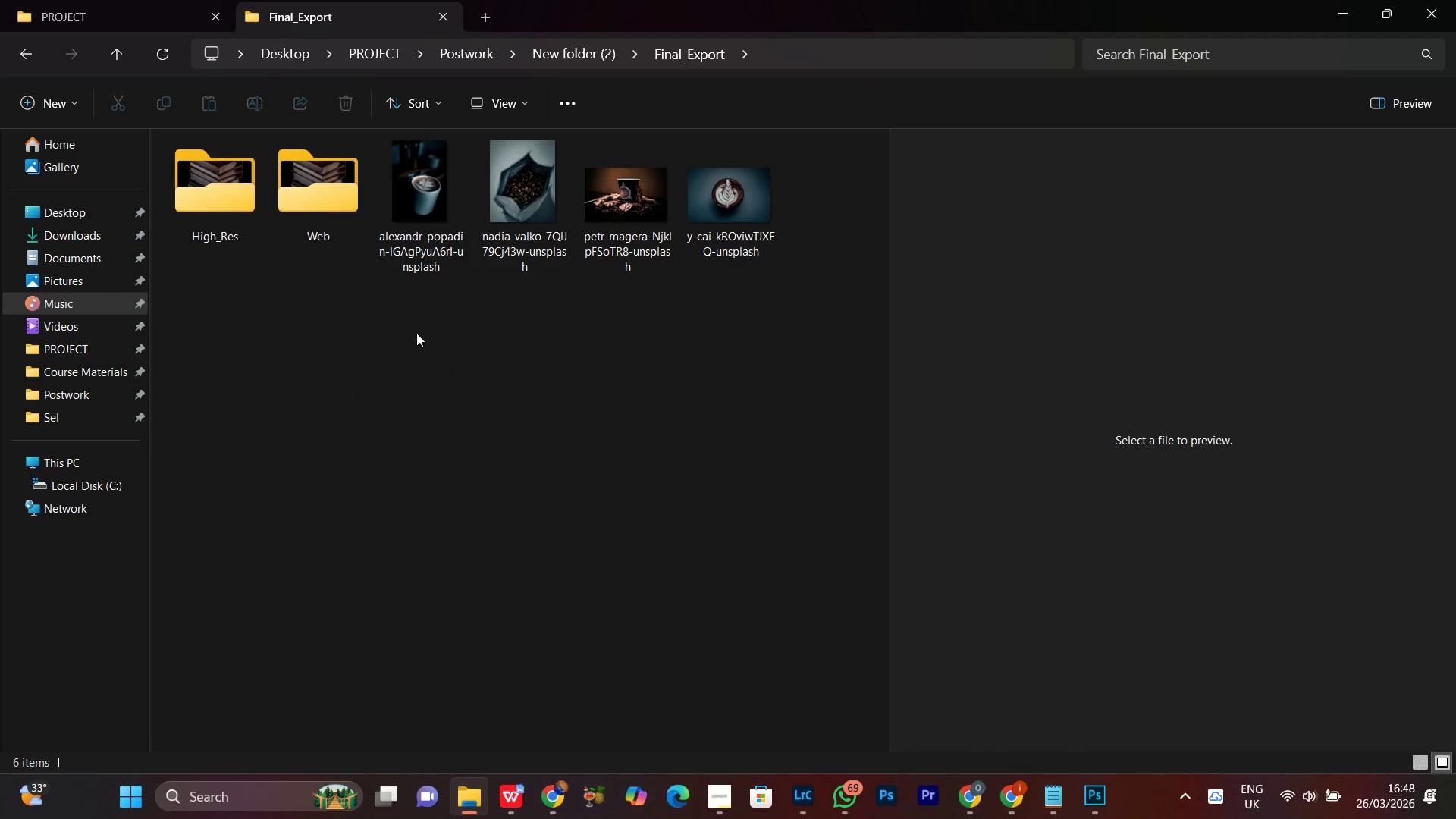 
left_click_drag(start_coordinate=[415, 331], to_coordinate=[729, 168])
 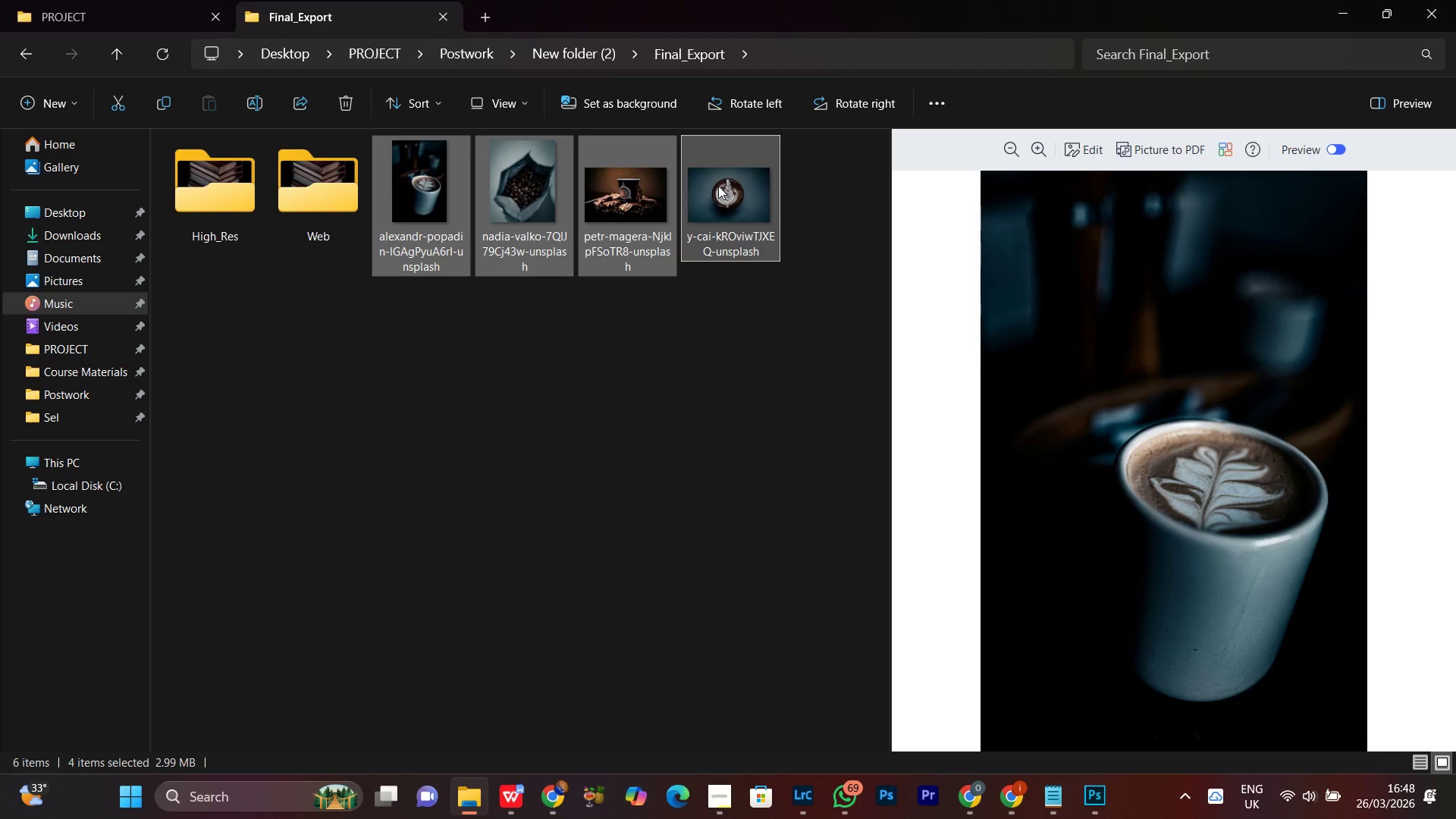 
key(Backspace)
 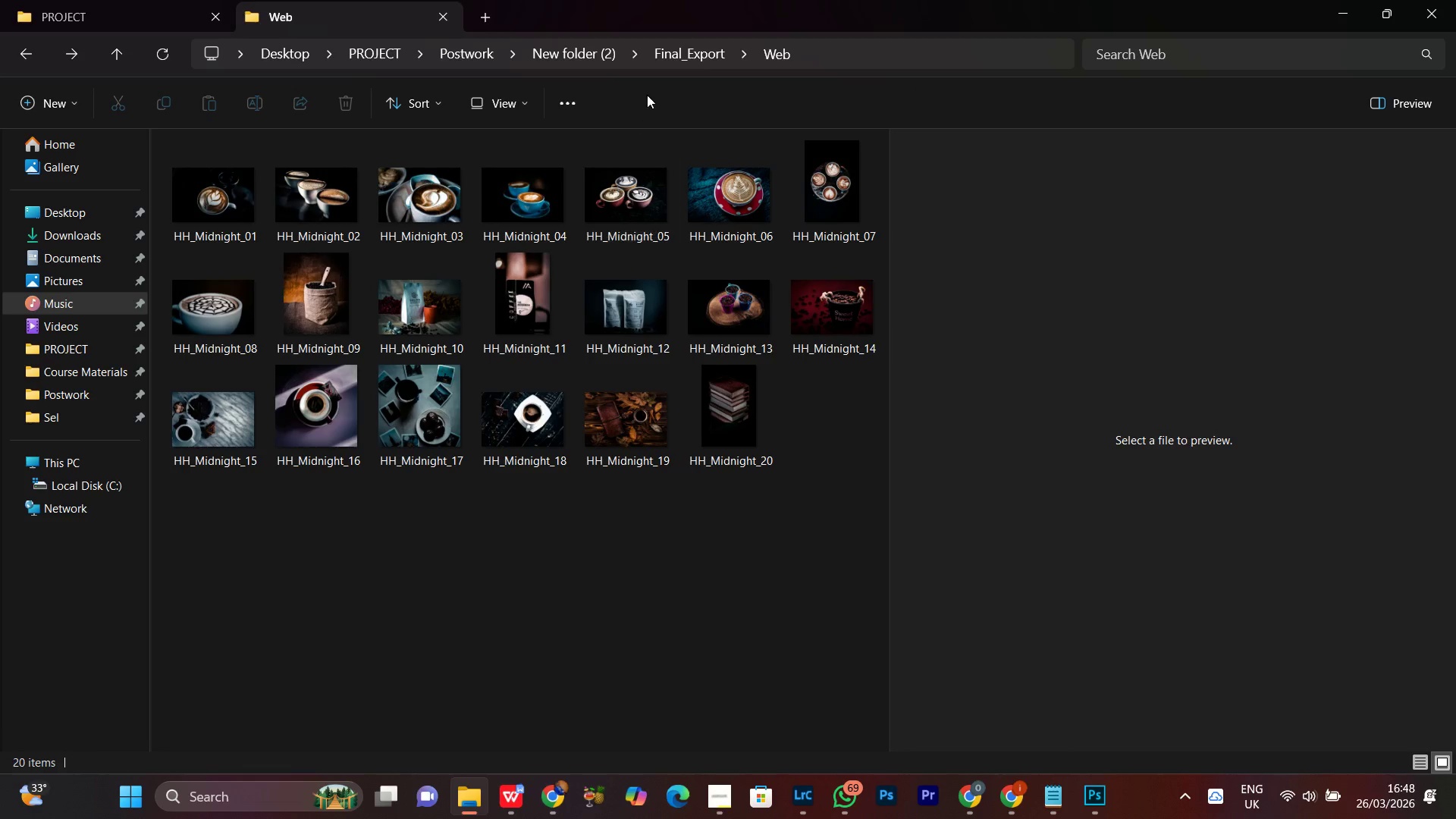 
left_click([699, 52])
 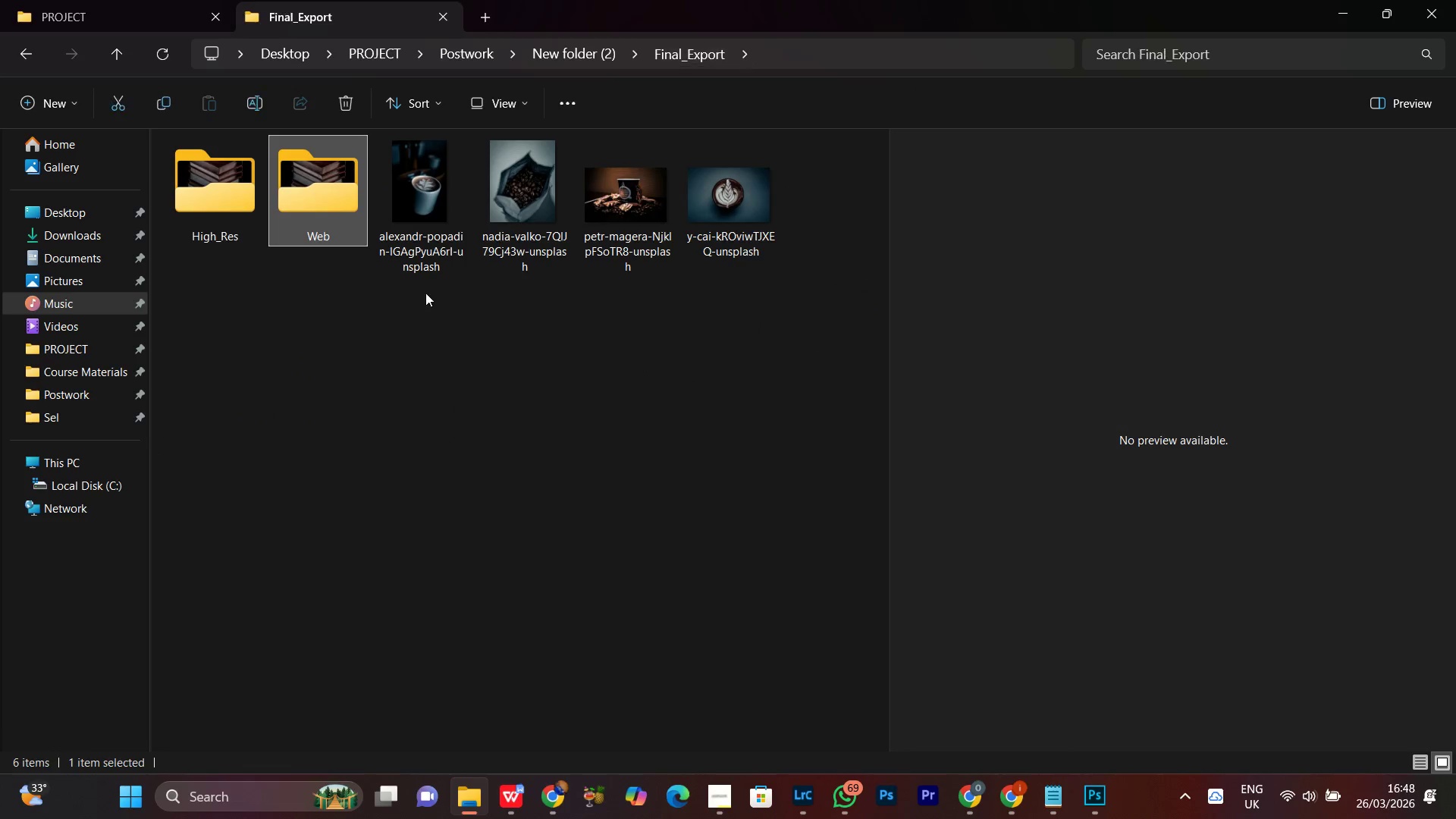 
left_click_drag(start_coordinate=[421, 301], to_coordinate=[711, 180])
 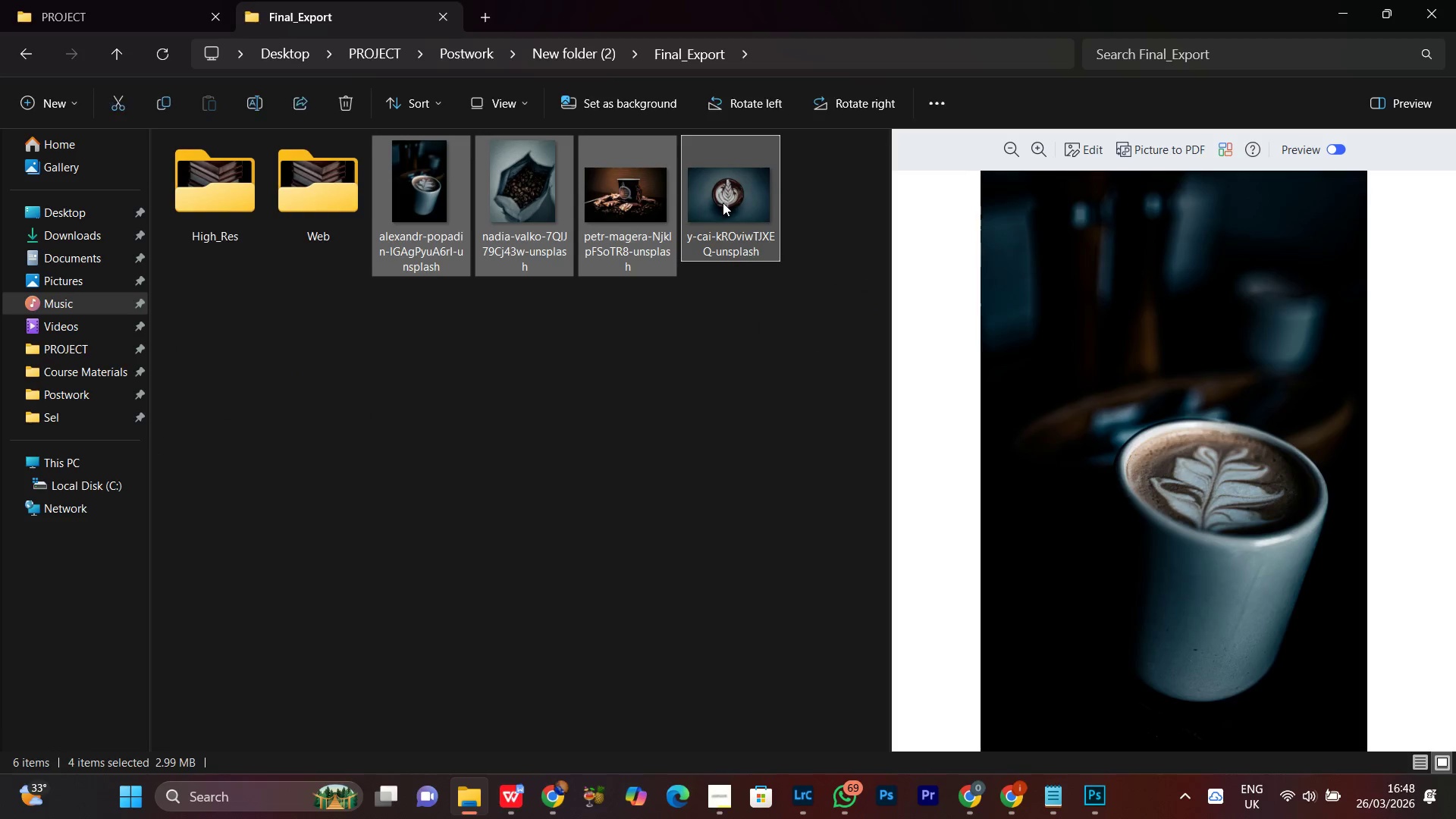 
right_click([723, 202])
 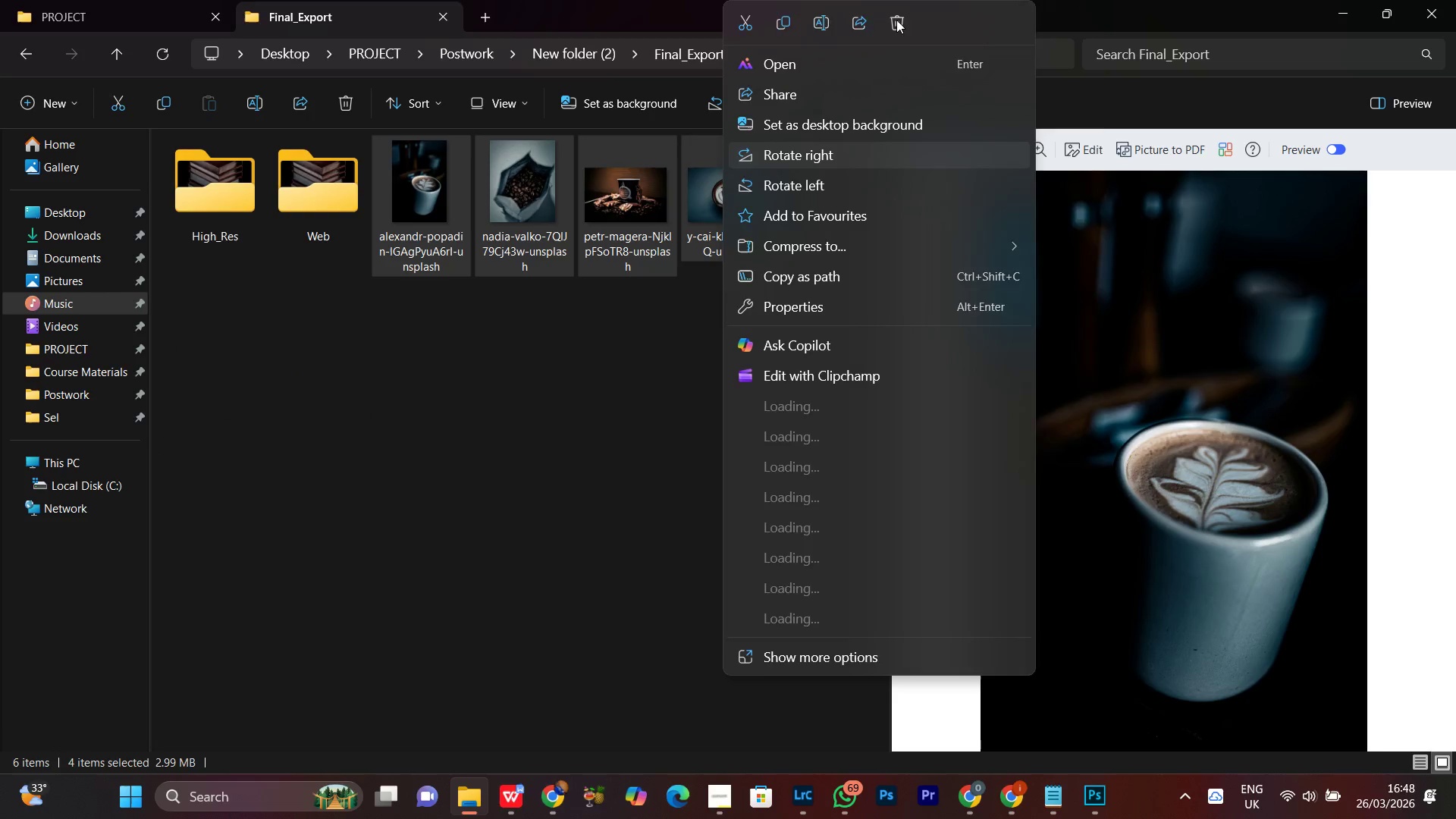 
left_click([901, 26])
 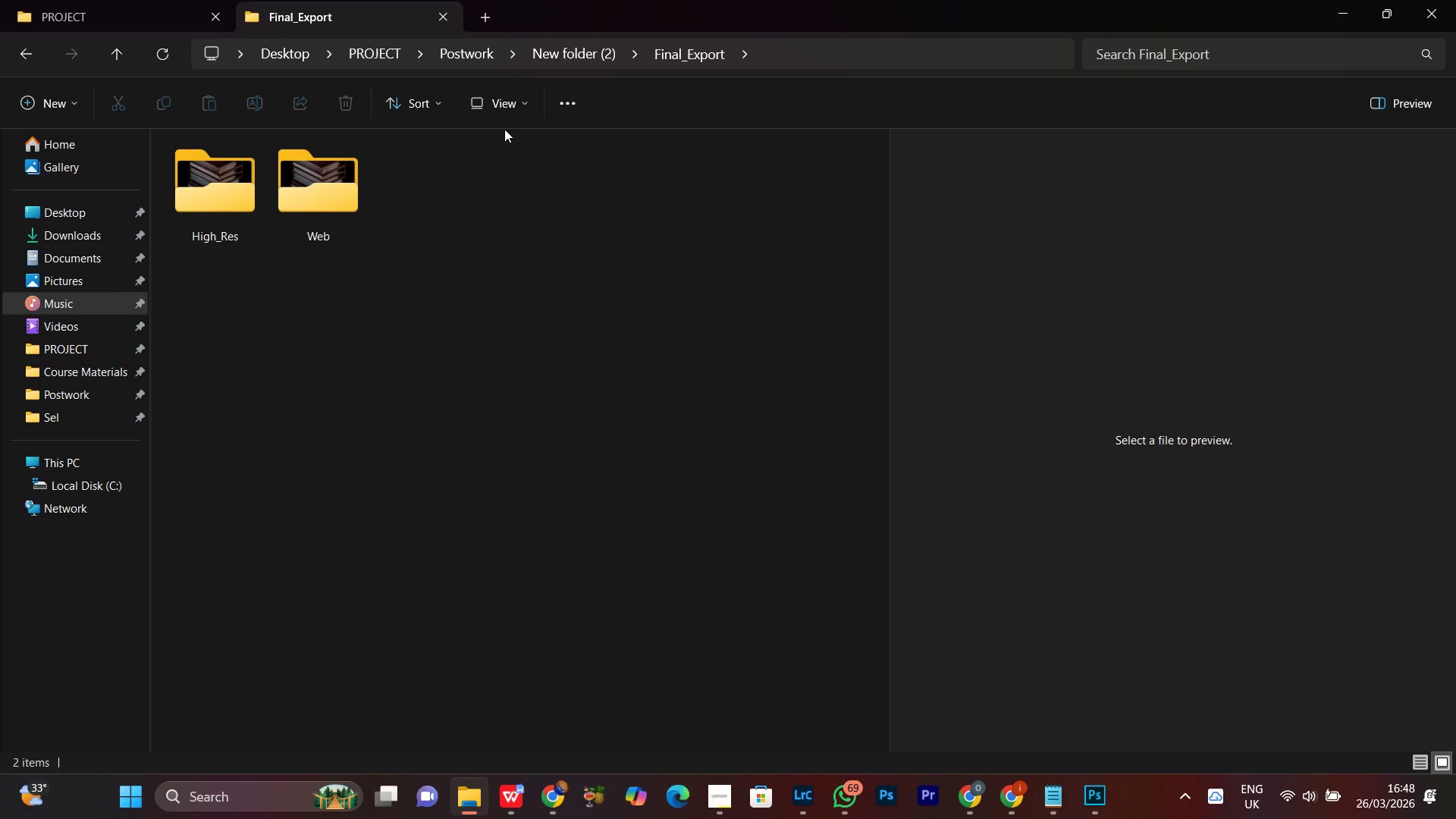 
left_click([571, 48])
 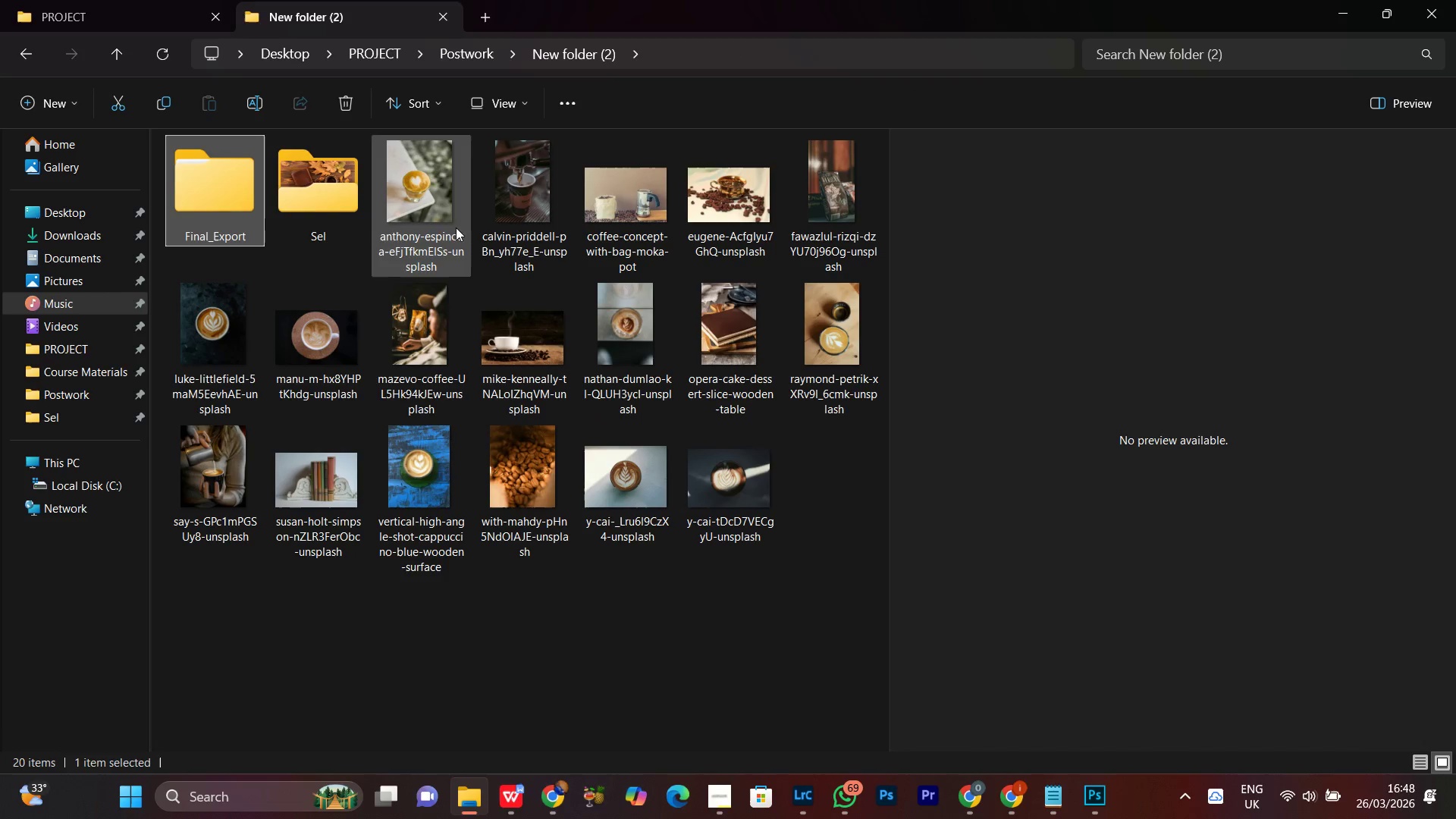 
double_click([309, 204])
 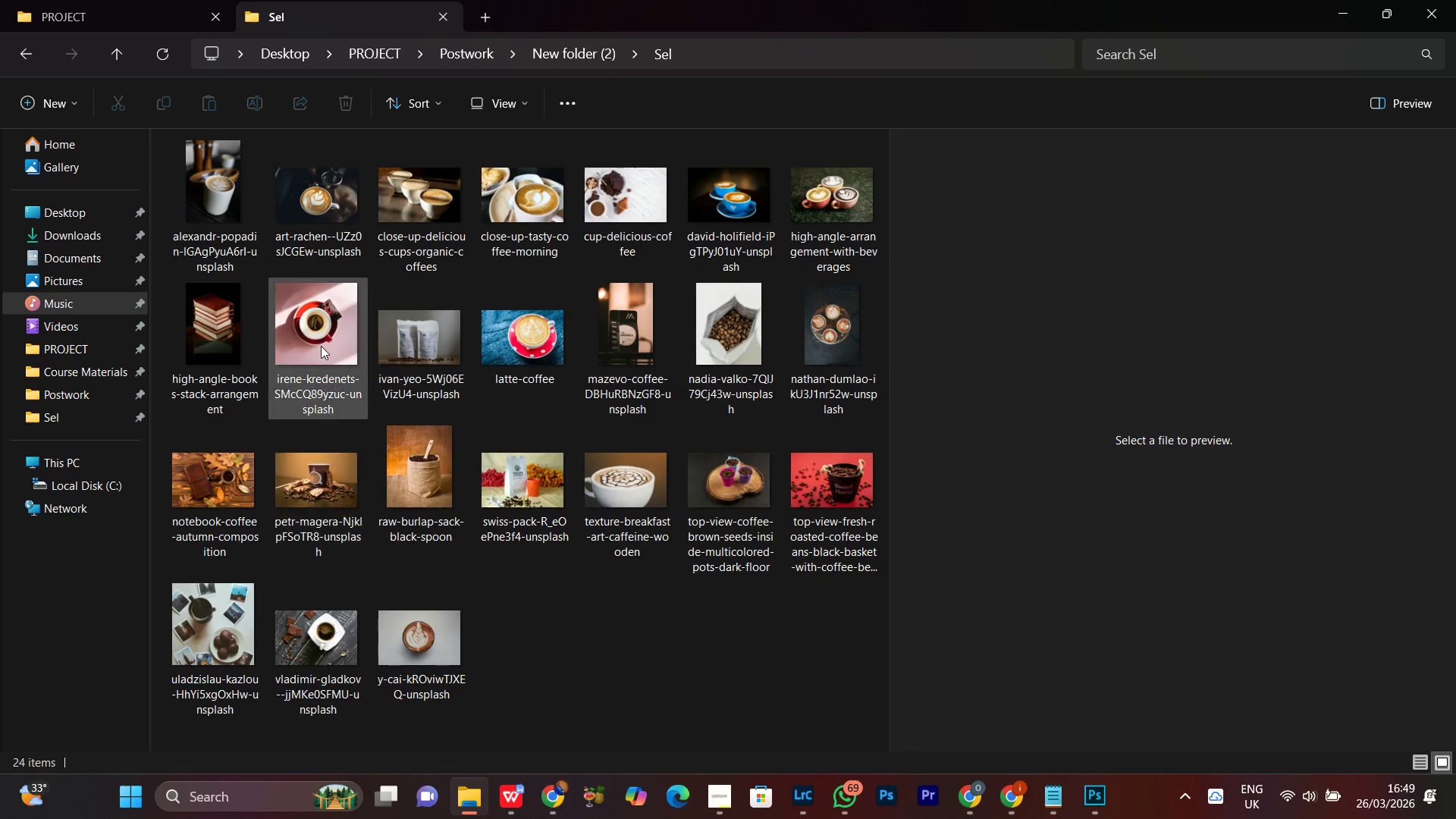 
left_click([315, 331])
 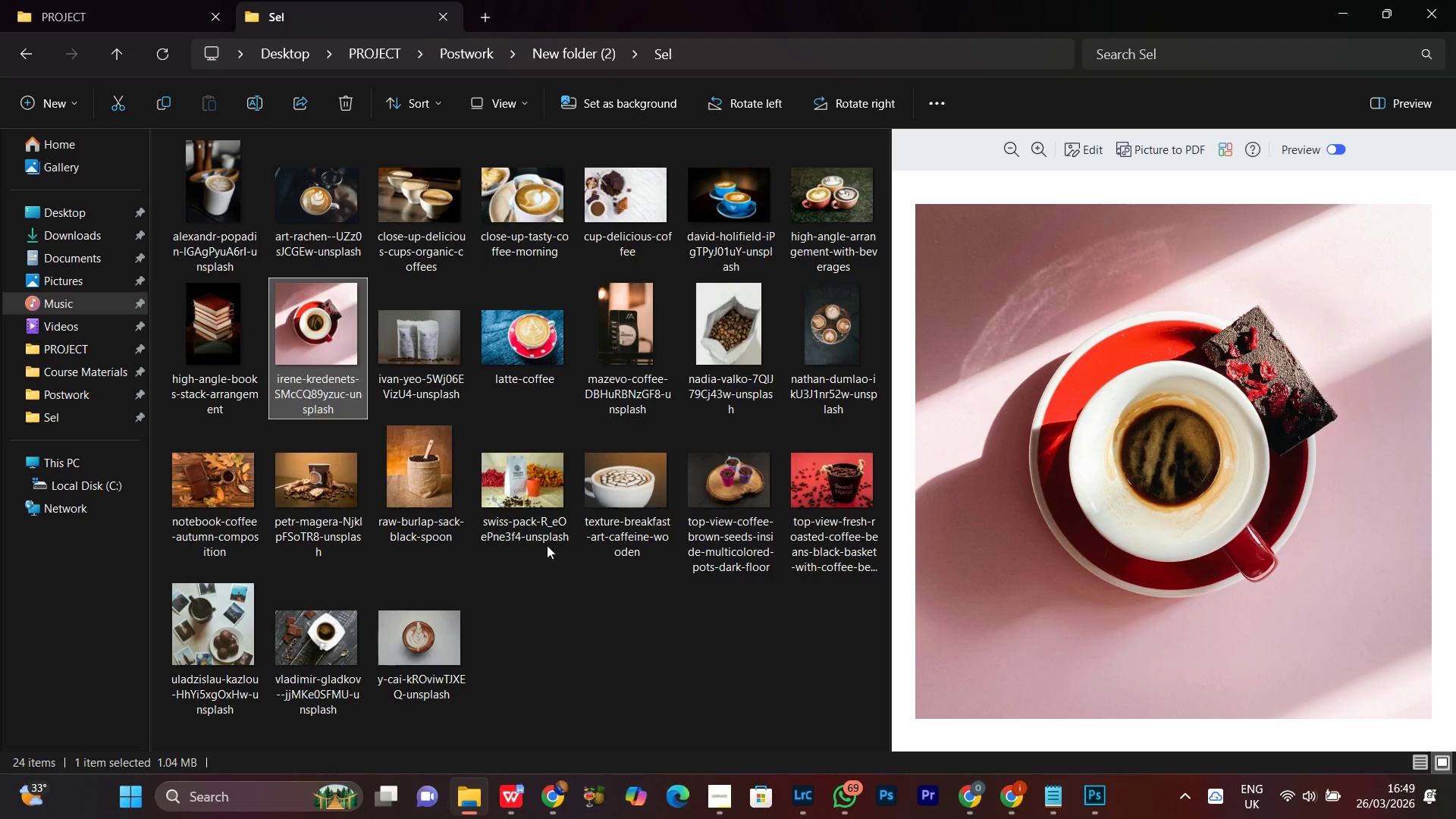 
left_click([576, 646])
 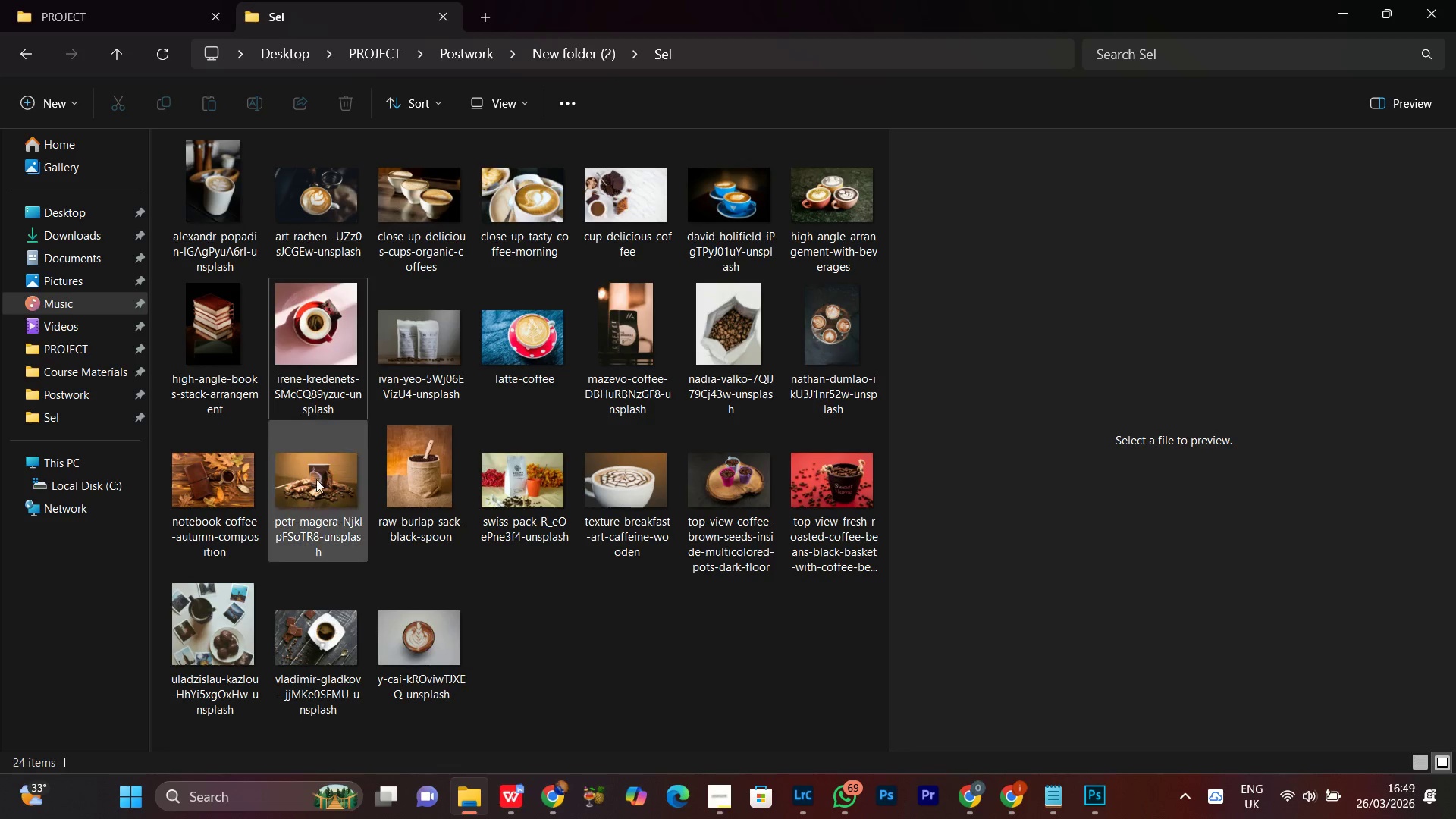 
left_click([318, 330])
 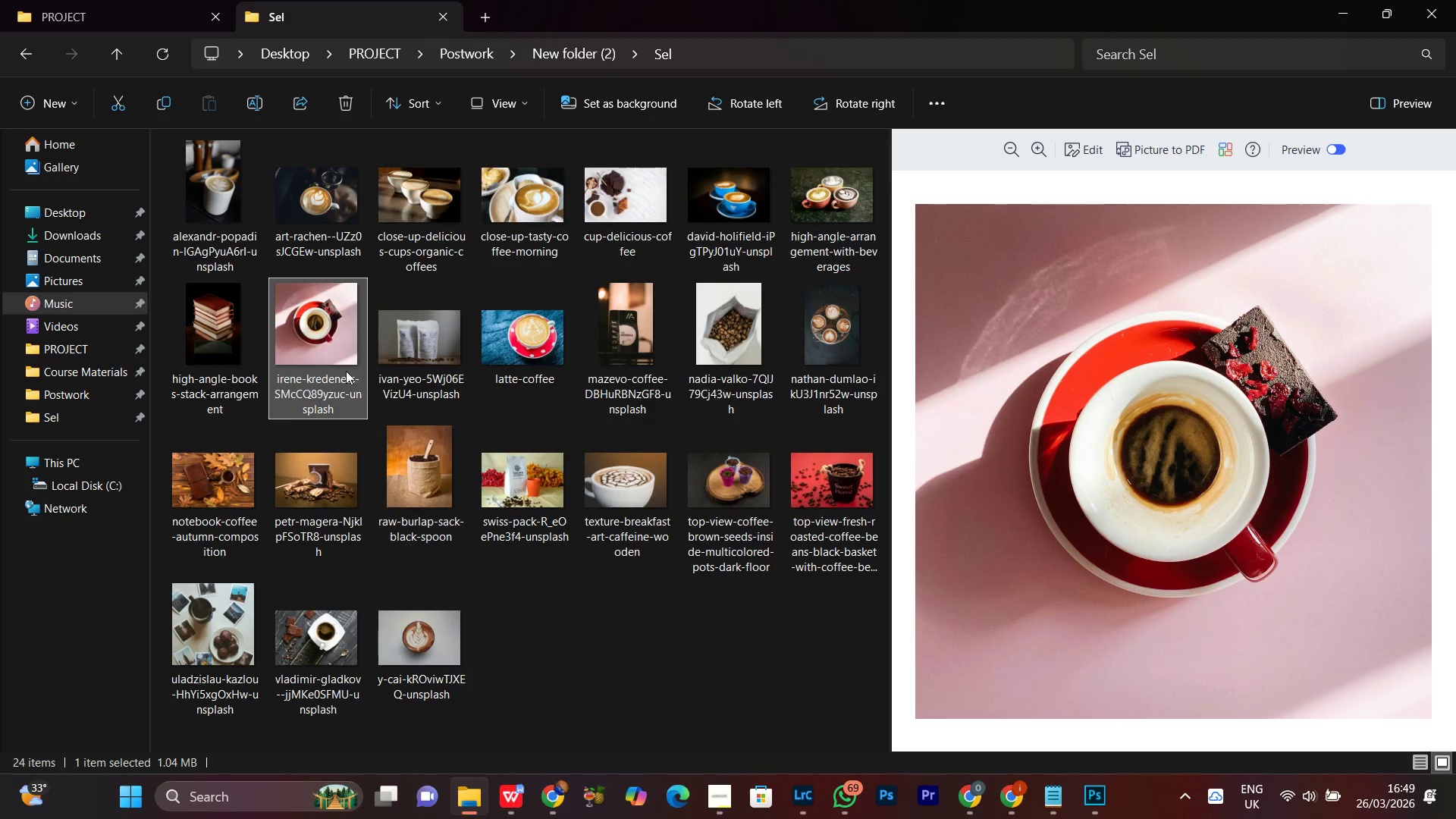 
left_click_drag(start_coordinate=[320, 329], to_coordinate=[604, 281])
 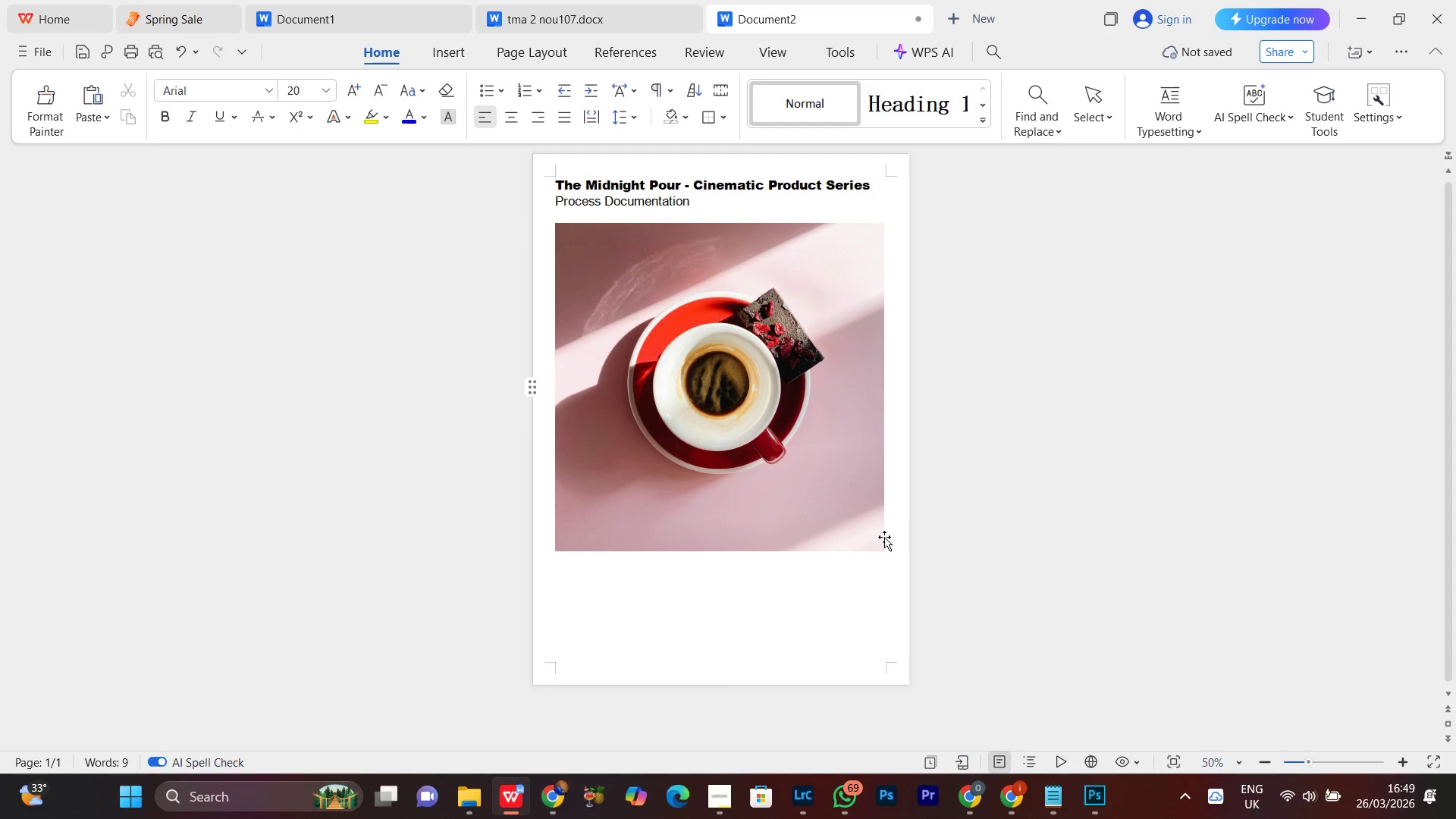 
left_click([744, 441])
 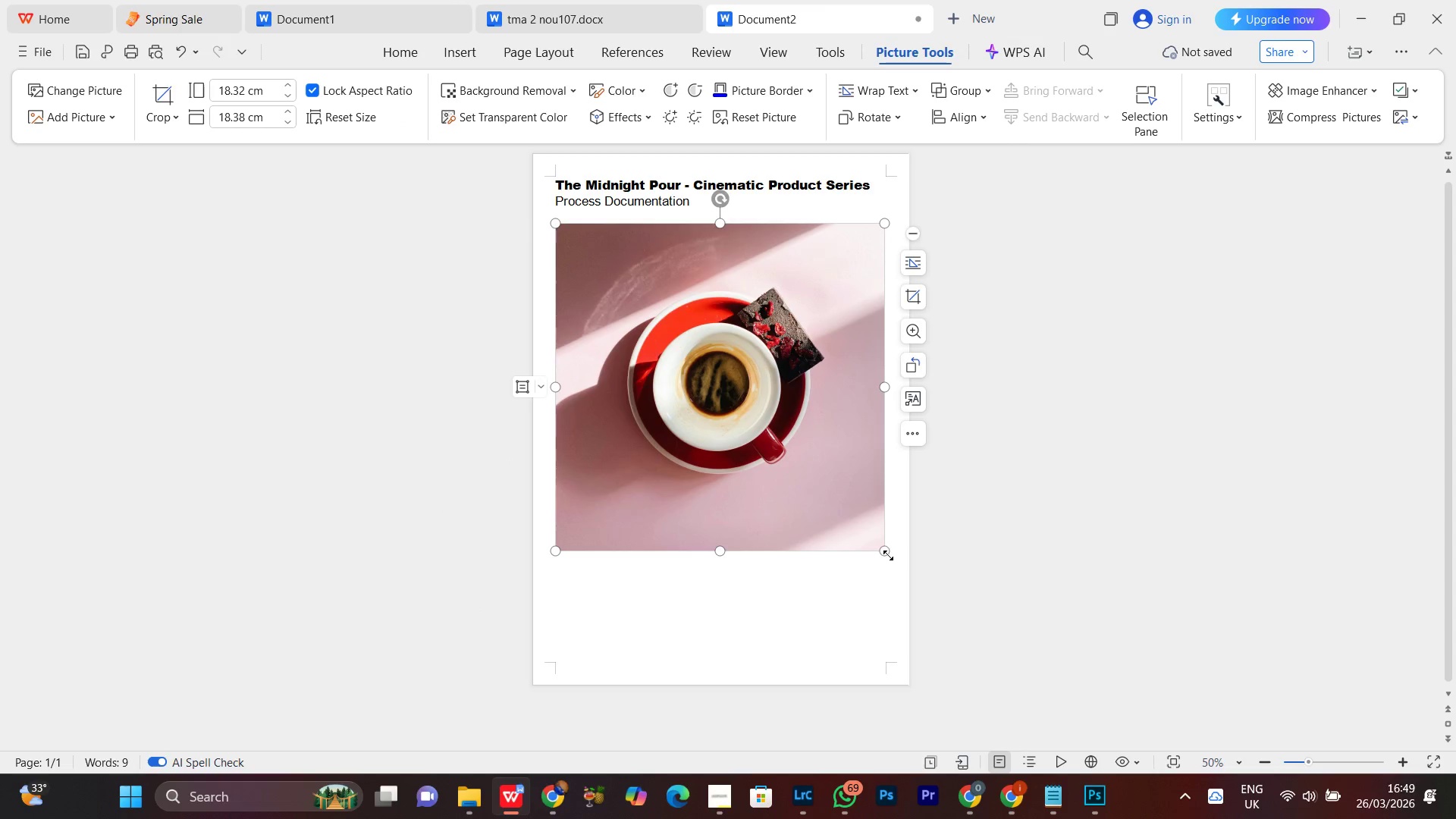 
left_click_drag(start_coordinate=[885, 551], to_coordinate=[633, 394])
 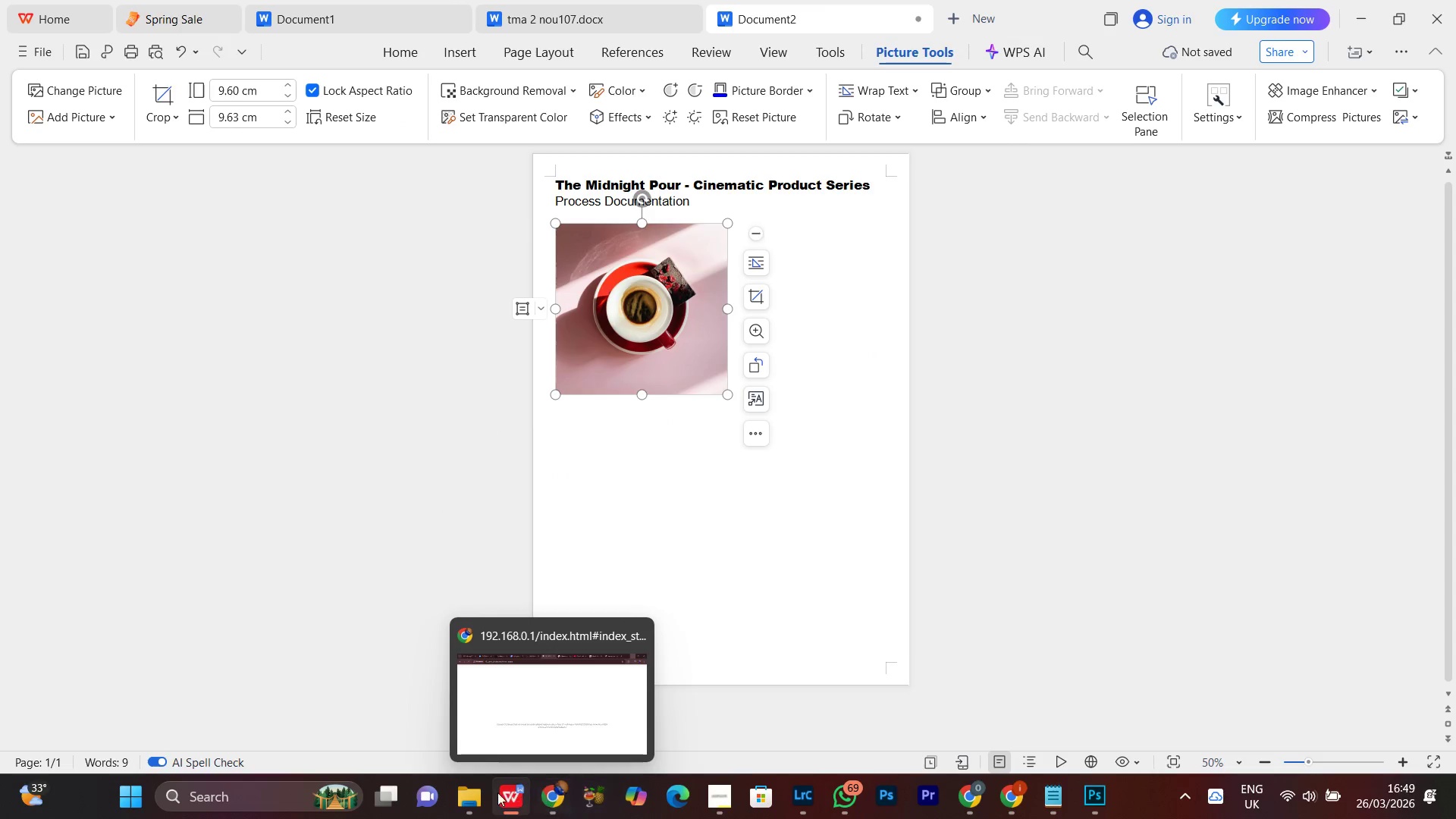 
left_click([470, 808])
 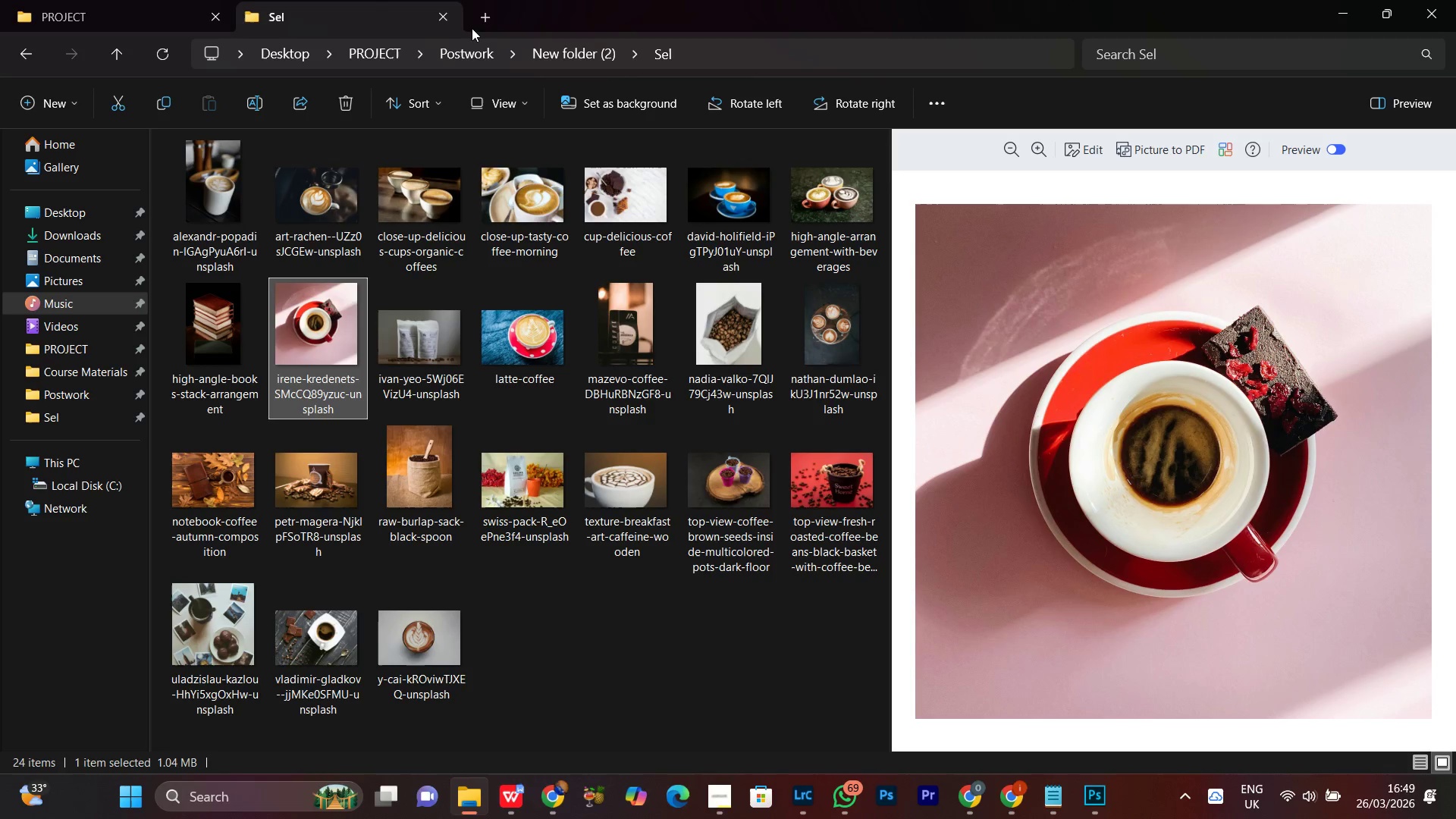 
left_click([483, 19])
 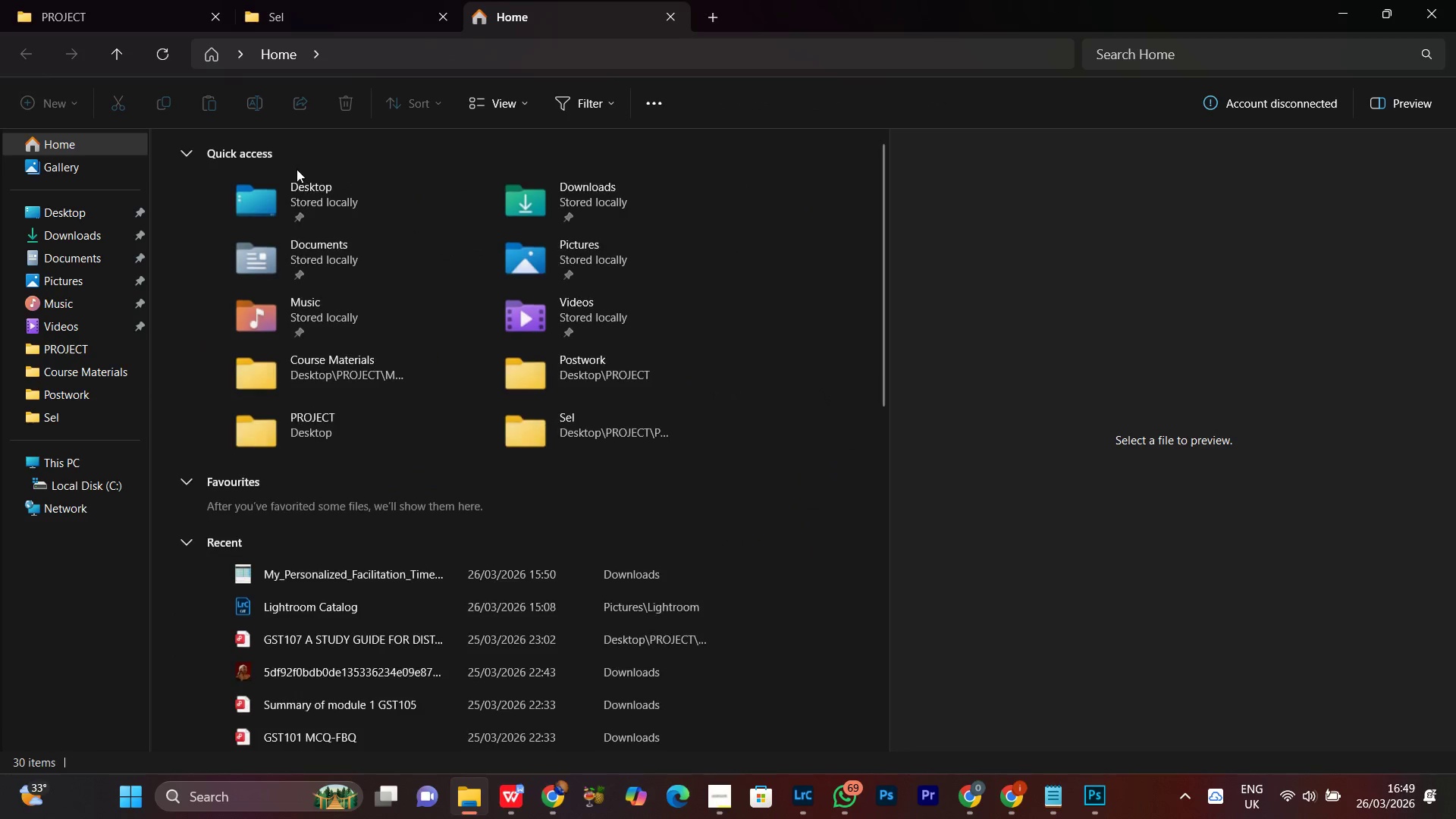 
double_click([317, 198])
 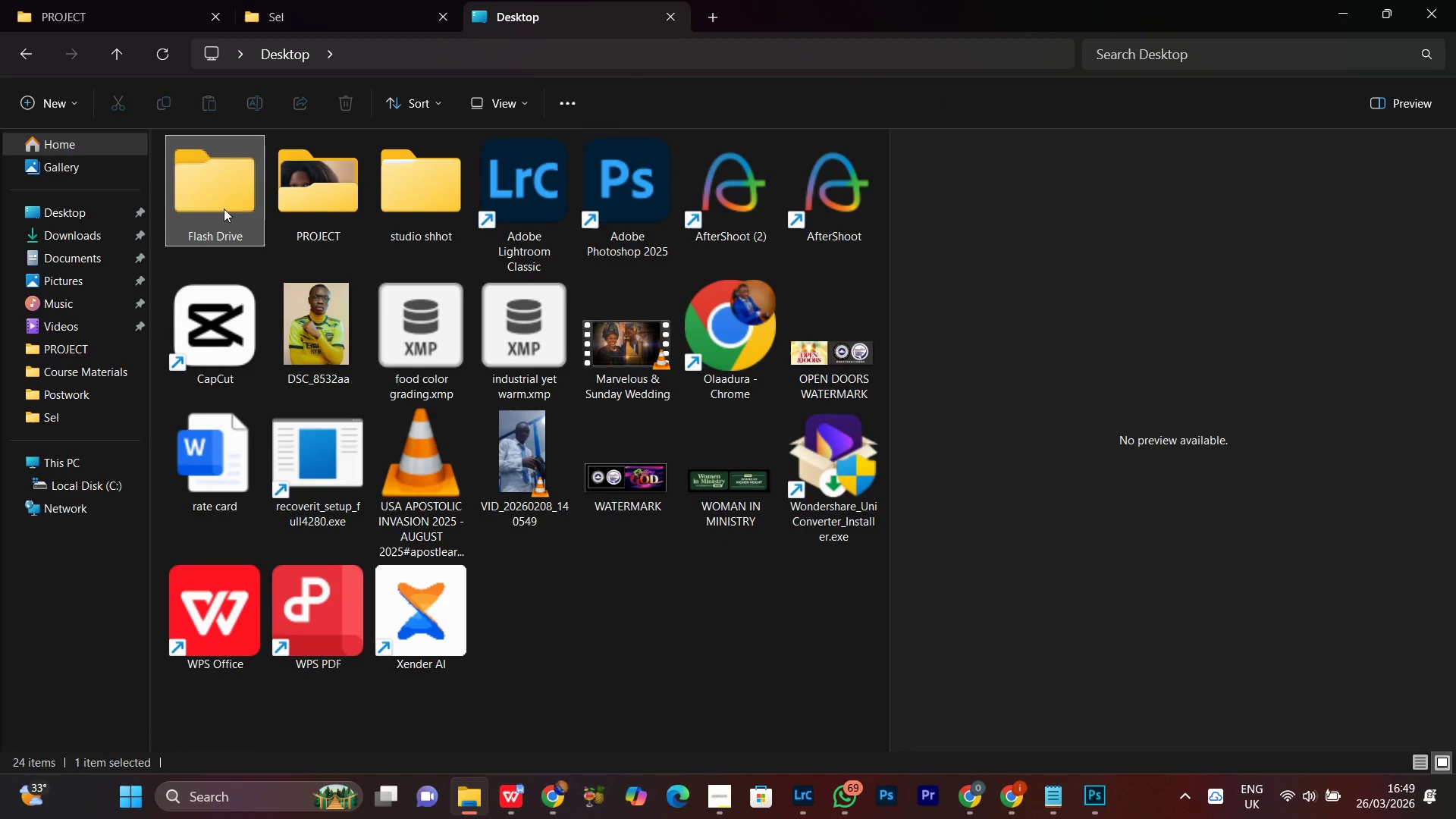 
double_click([317, 220])
 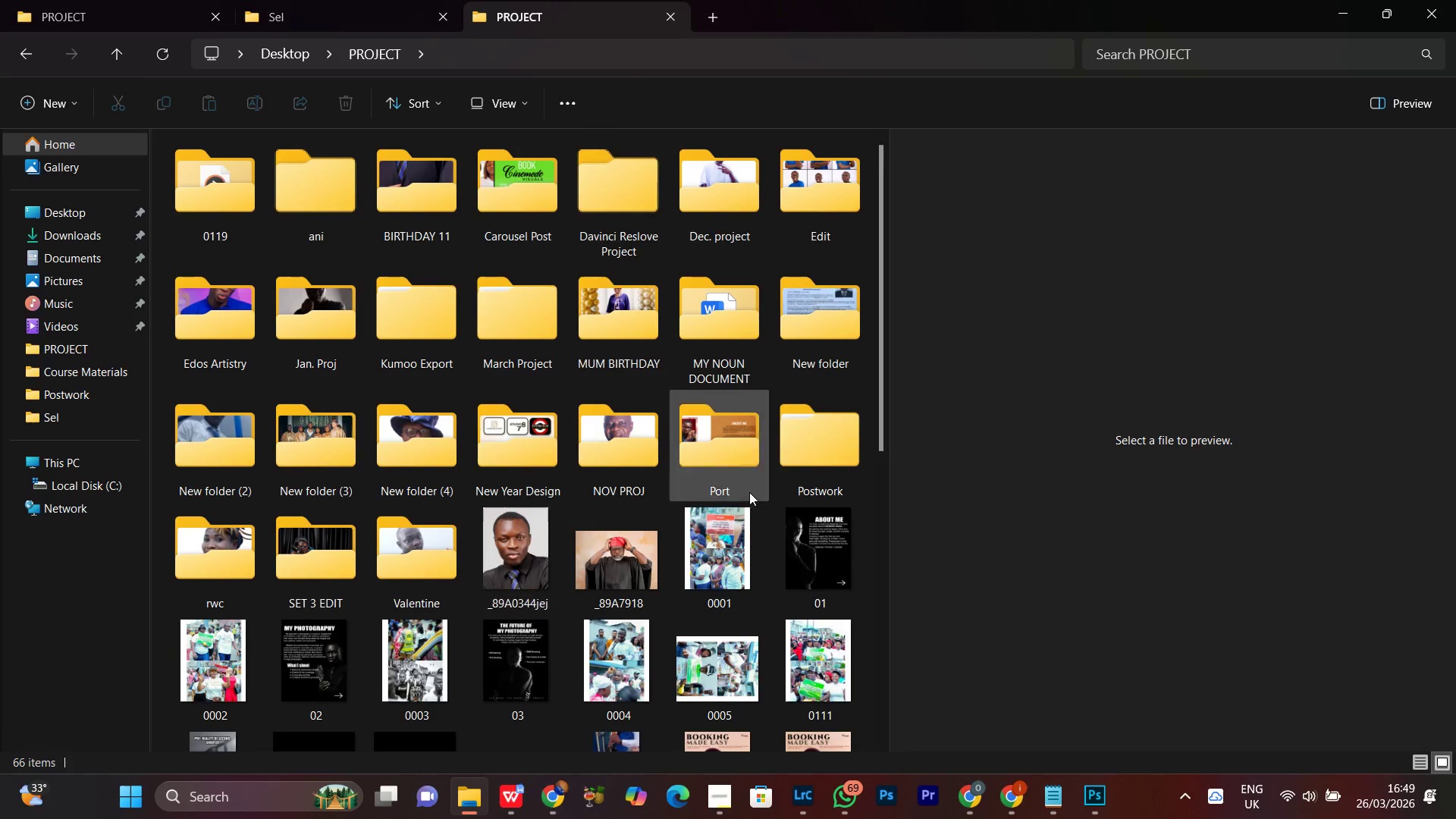 
double_click([813, 441])
 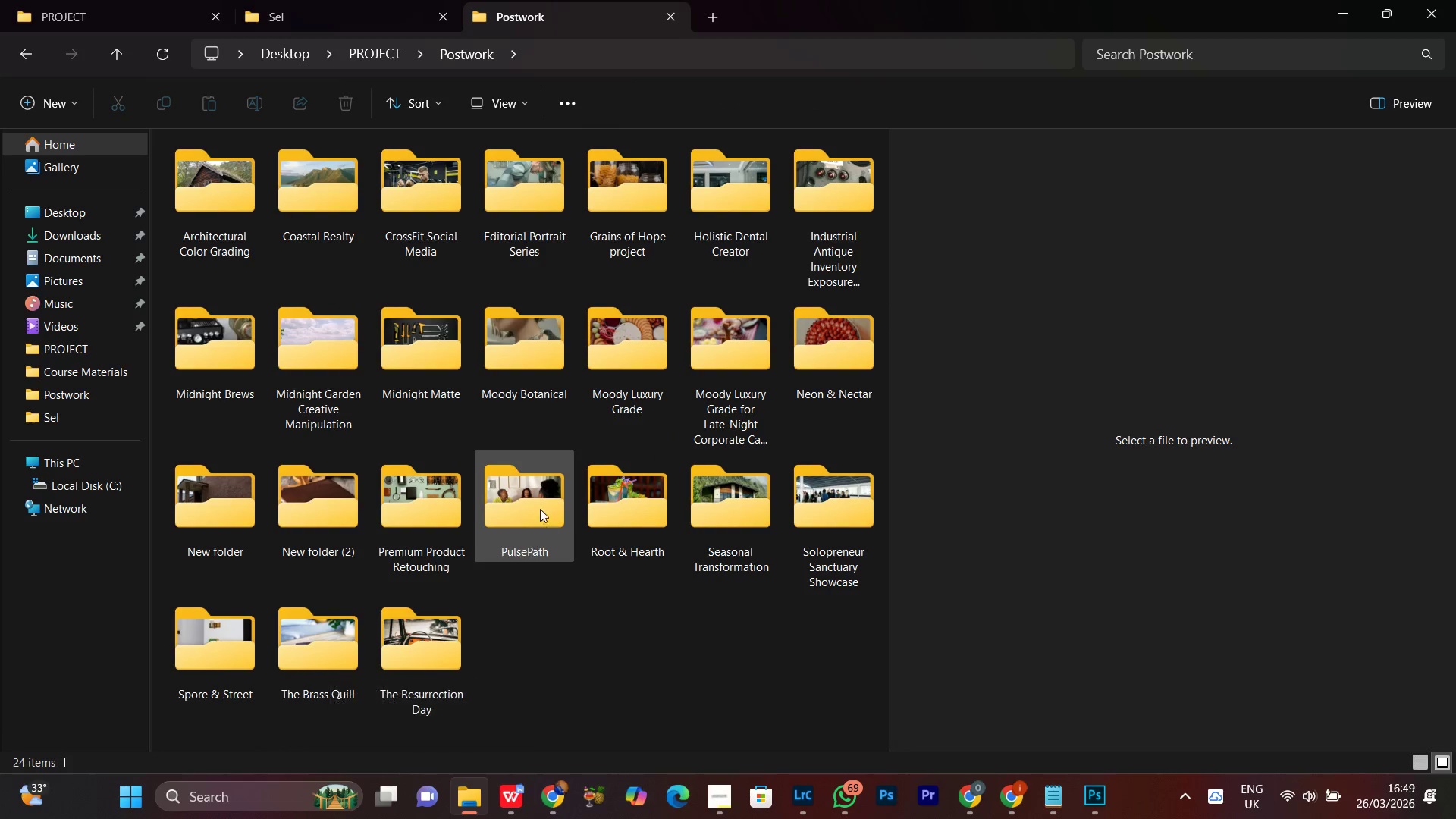 
double_click([309, 541])
 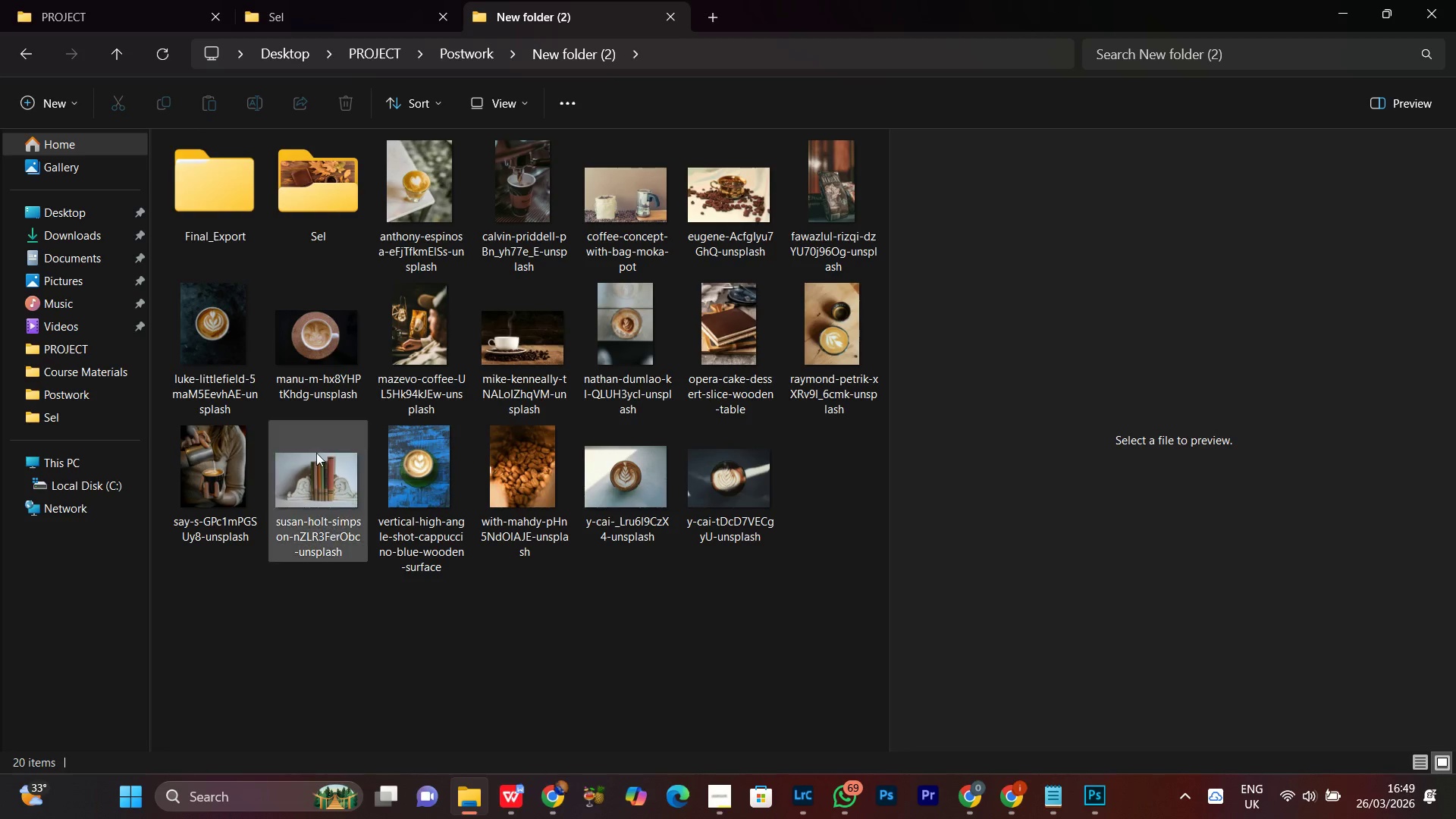 
double_click([223, 208])
 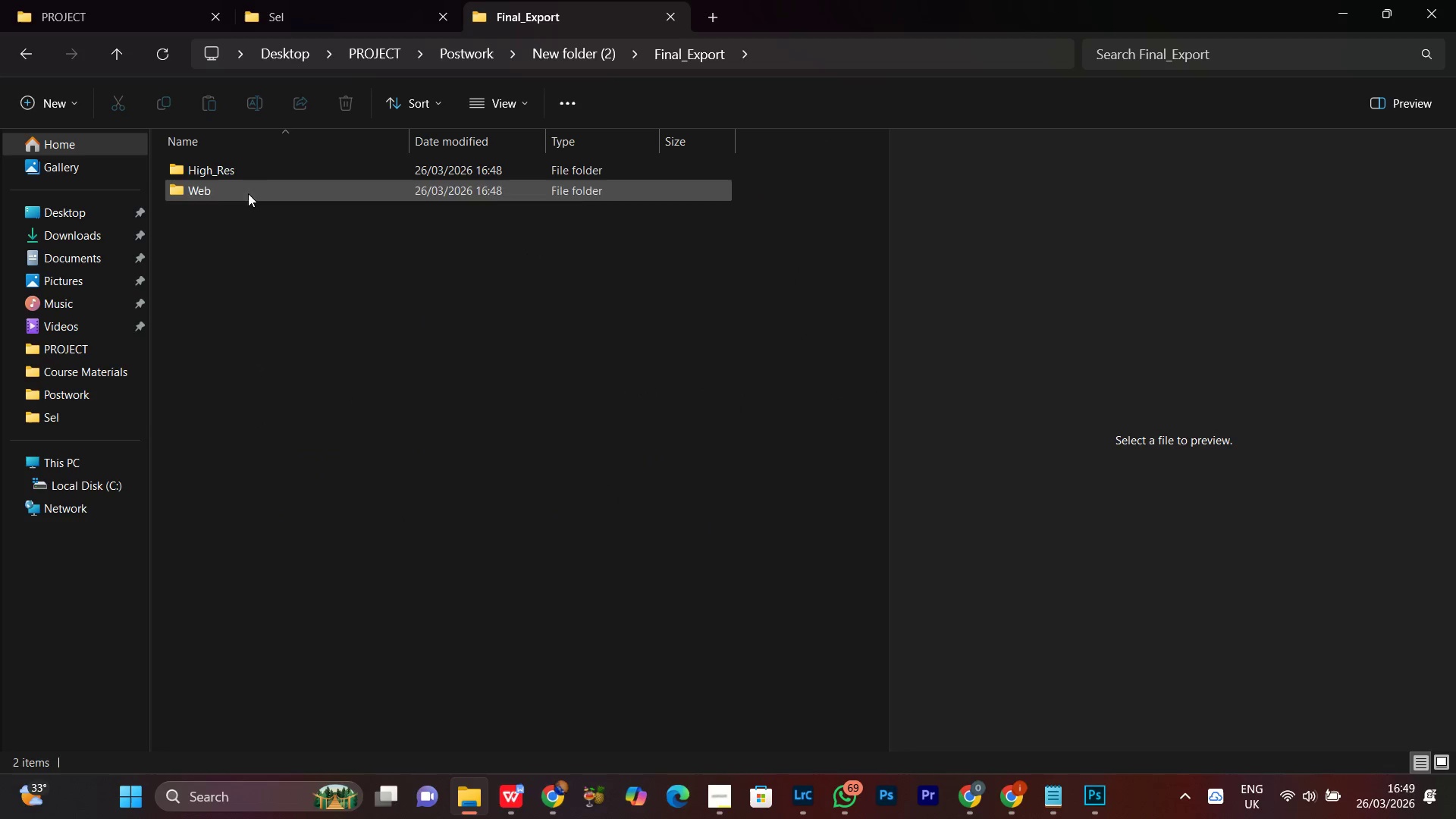 
right_click([248, 276])
 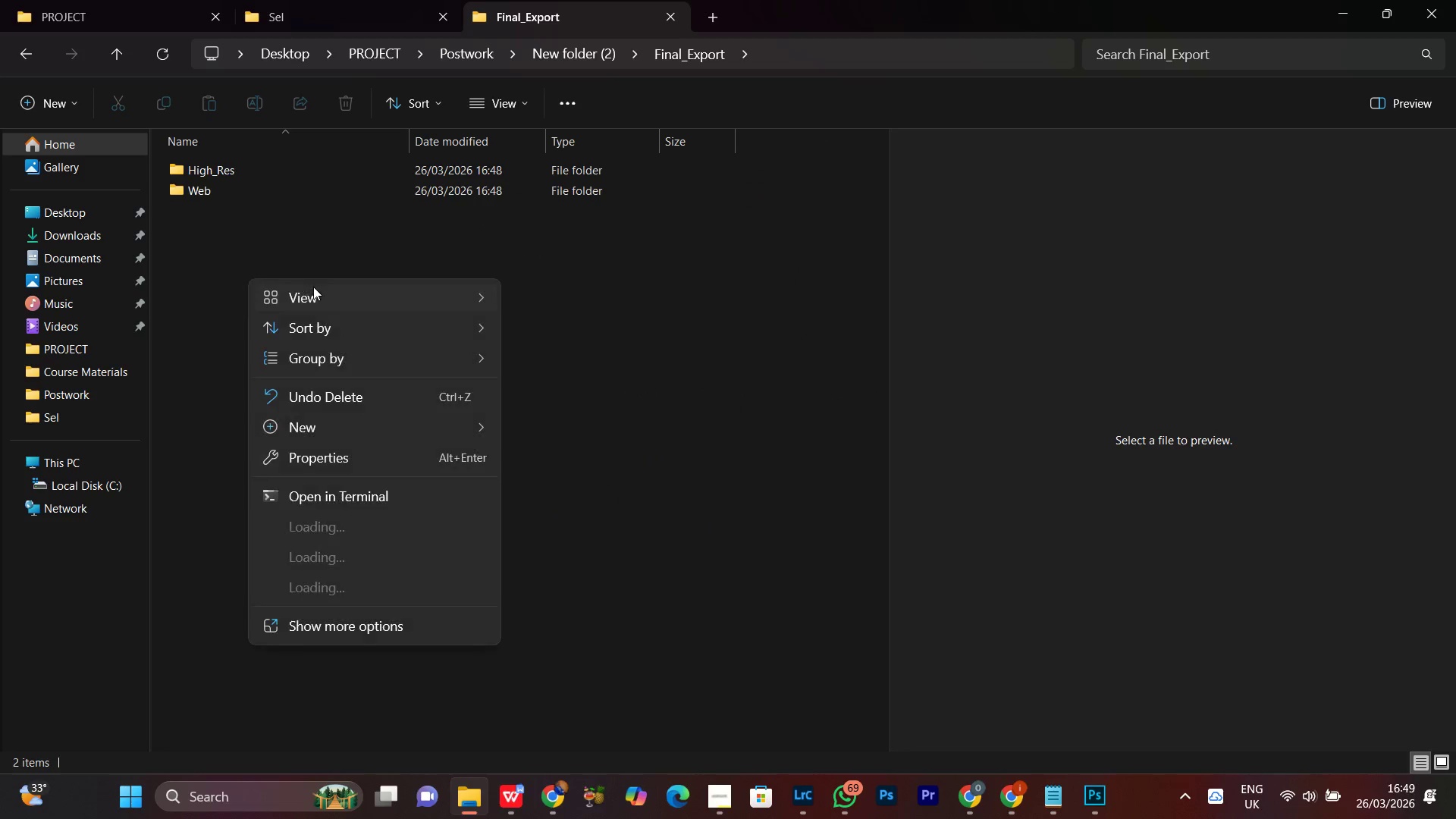 
left_click([313, 287])
 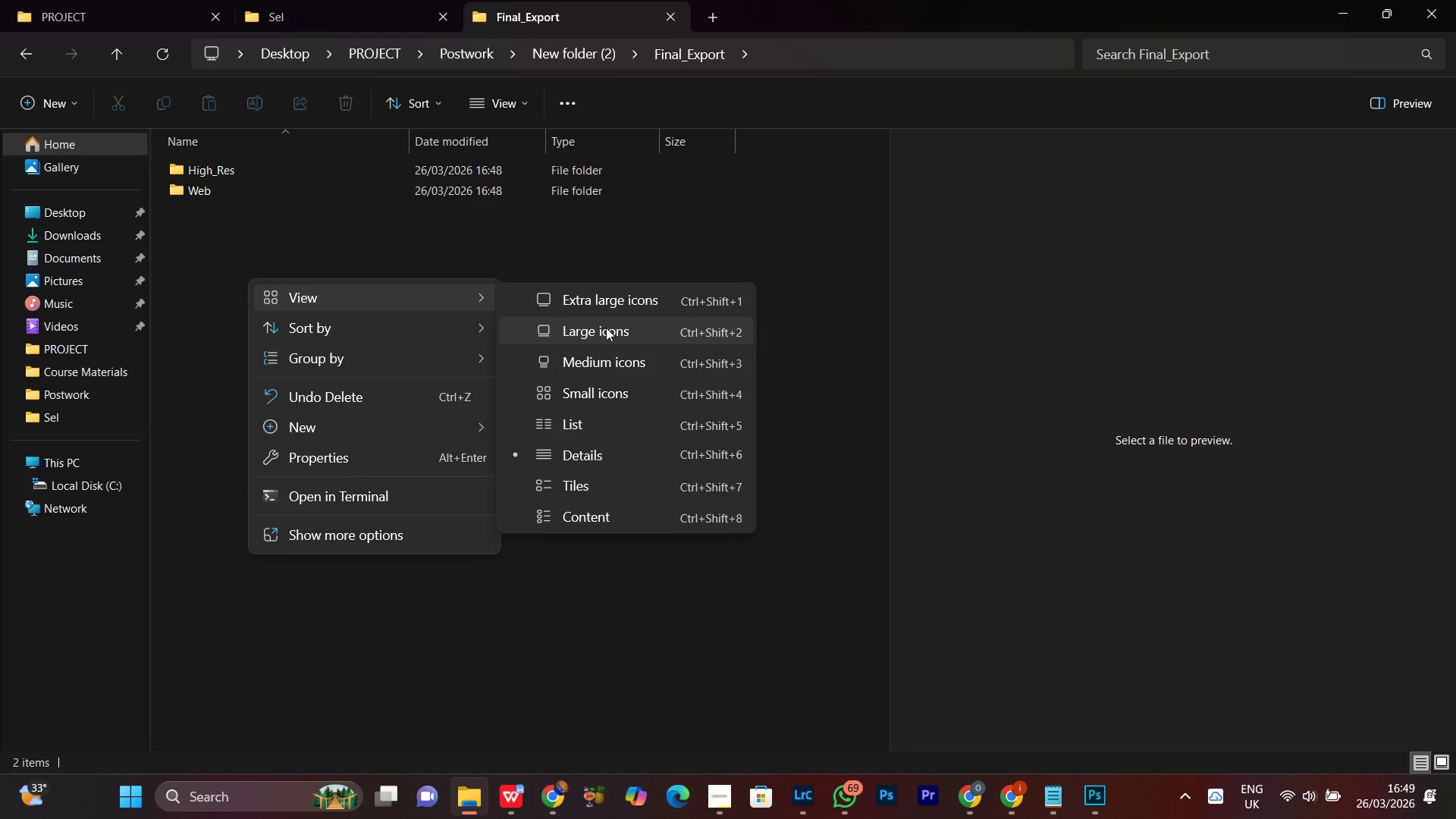 
left_click([608, 325])
 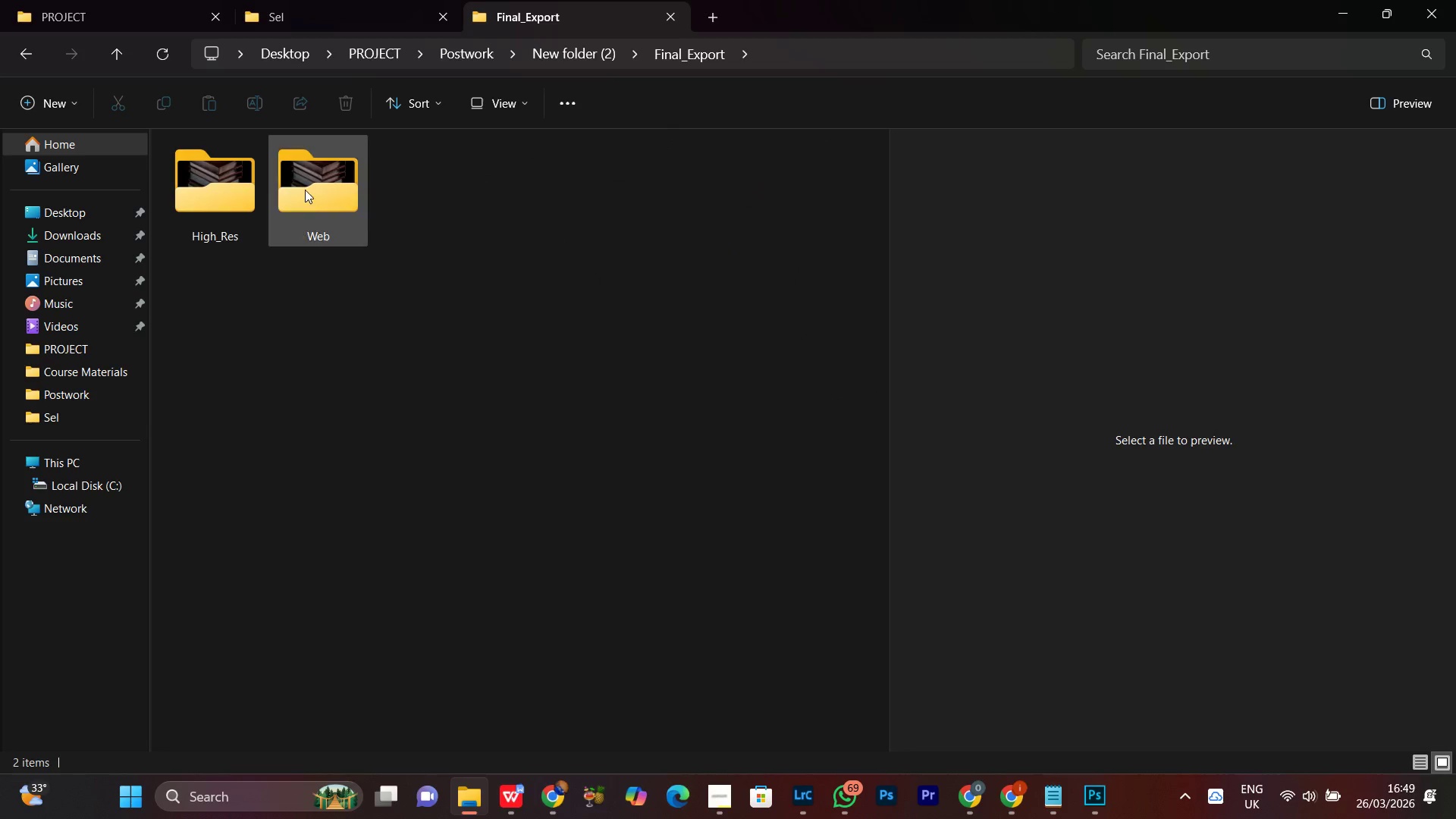 
double_click([305, 190])
 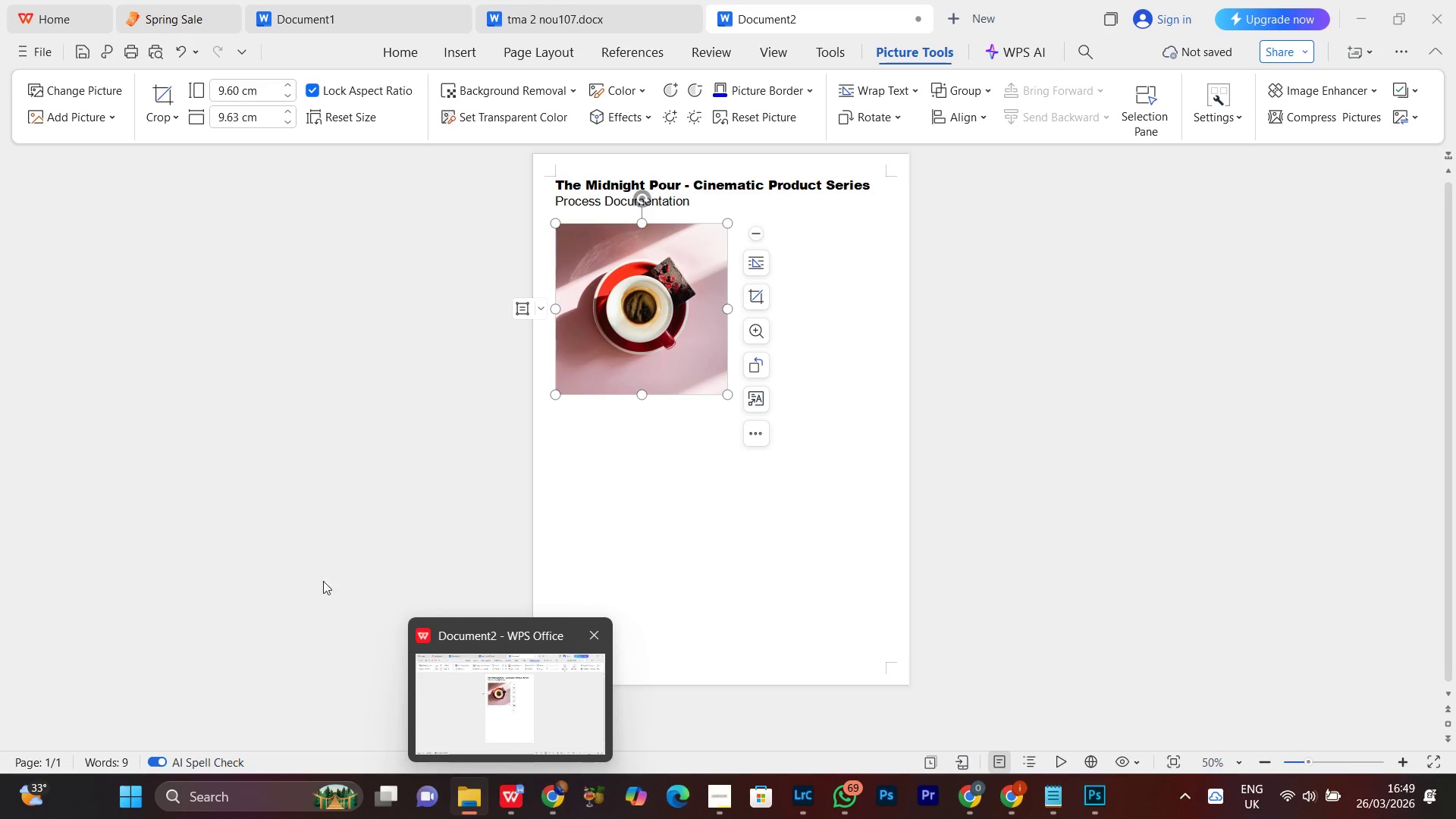 
wait(5.16)
 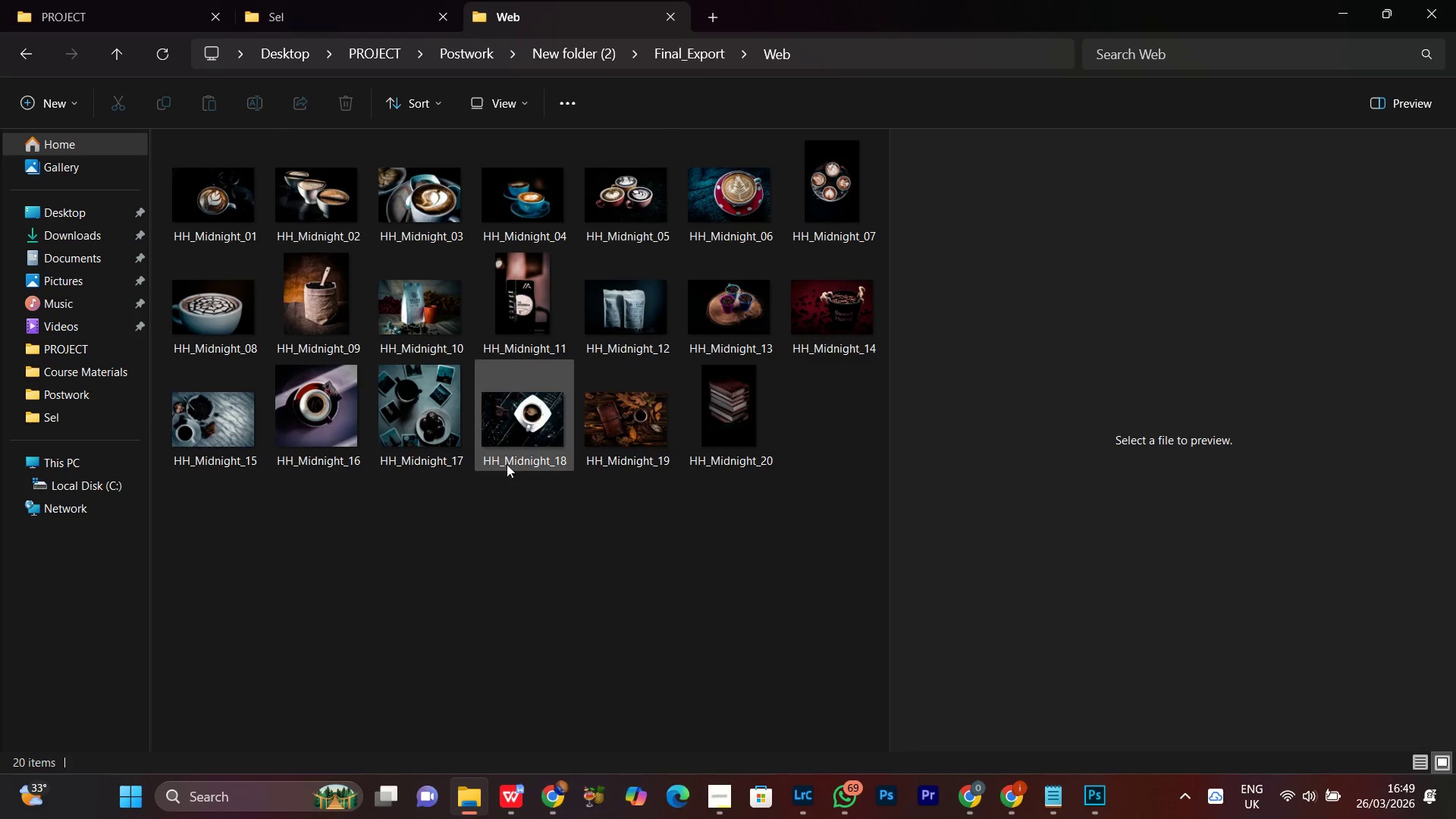 
left_click([343, 404])
 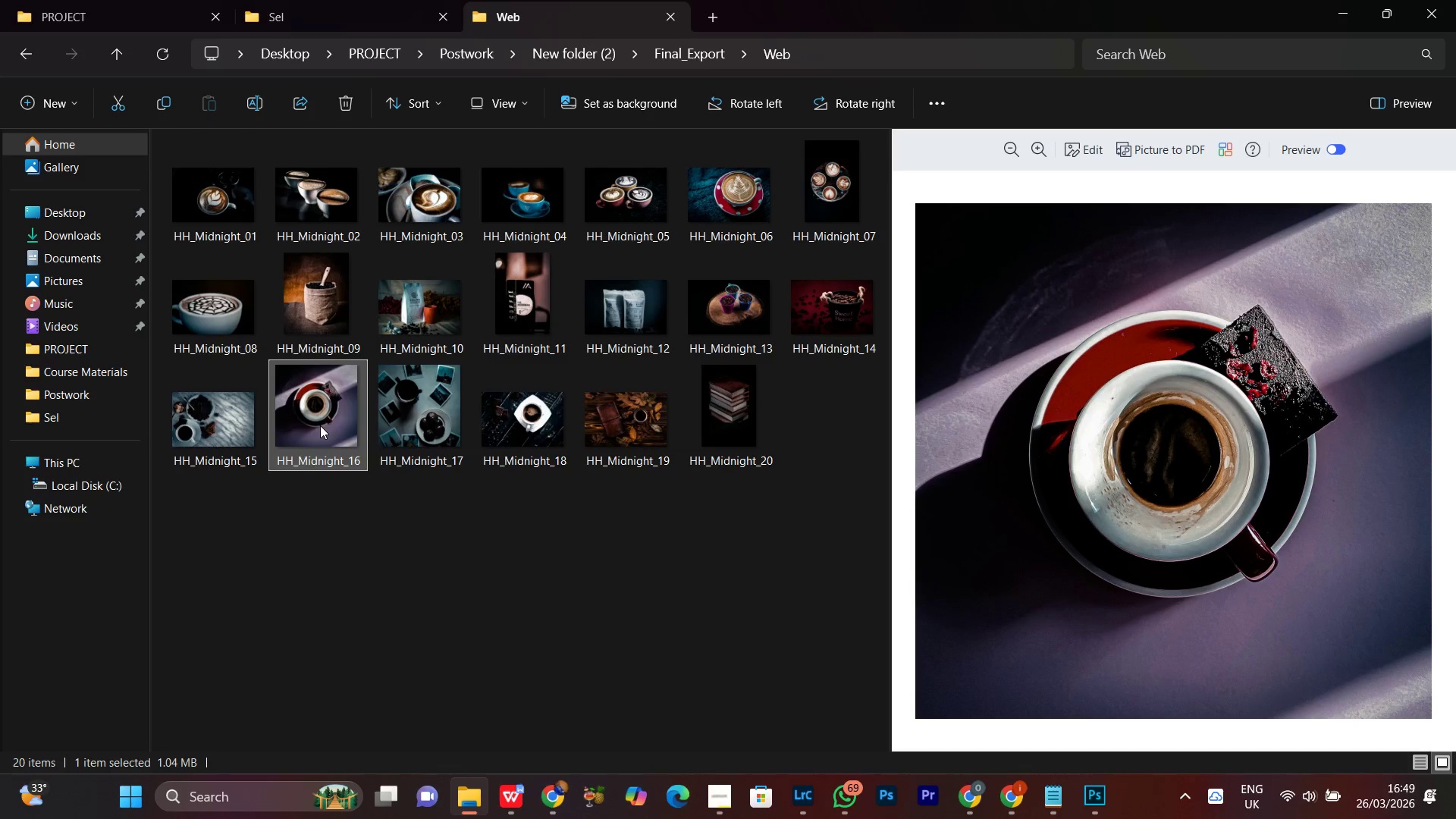 
left_click_drag(start_coordinate=[318, 414], to_coordinate=[773, 496])
 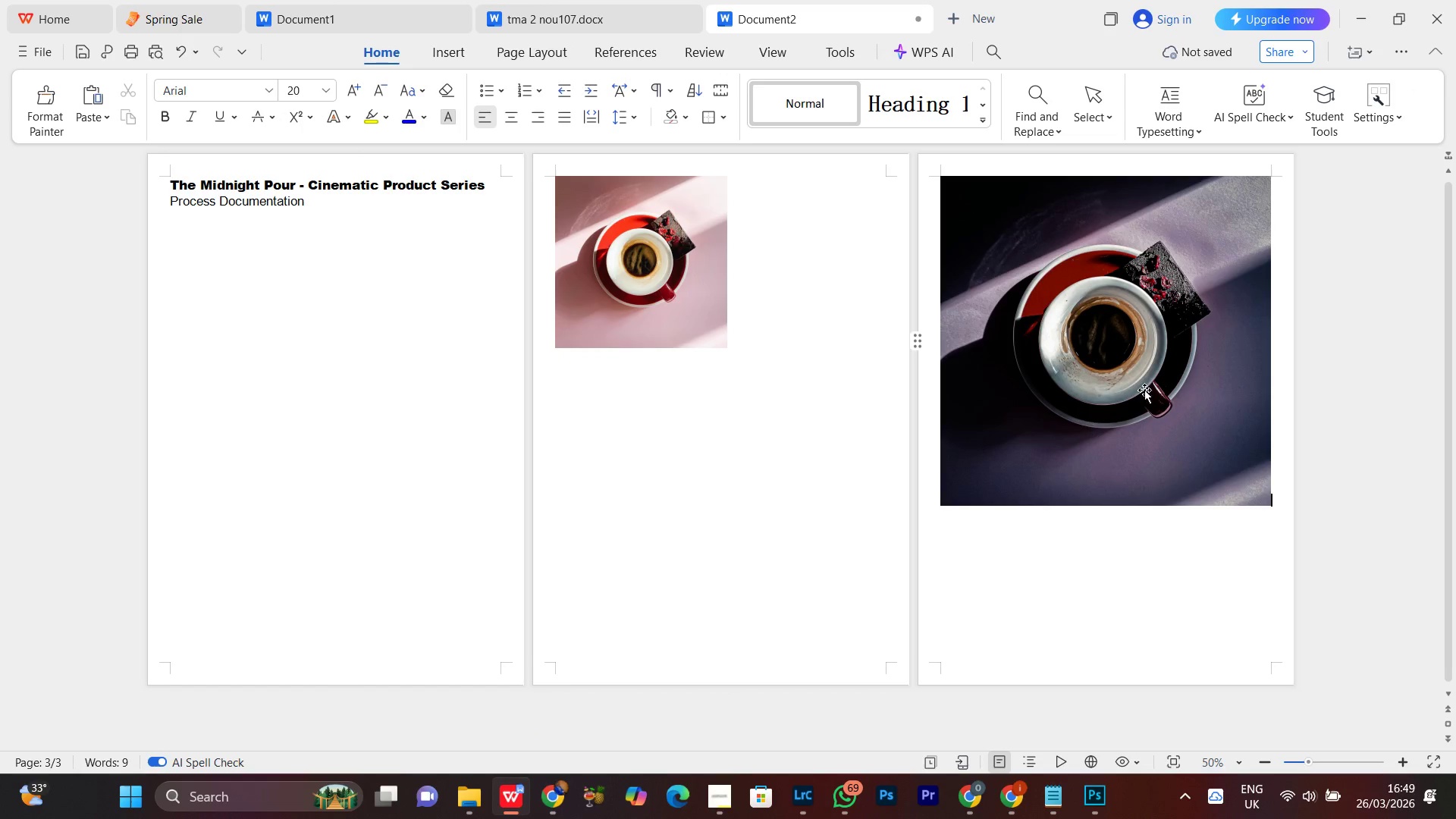 
left_click([1038, 360])
 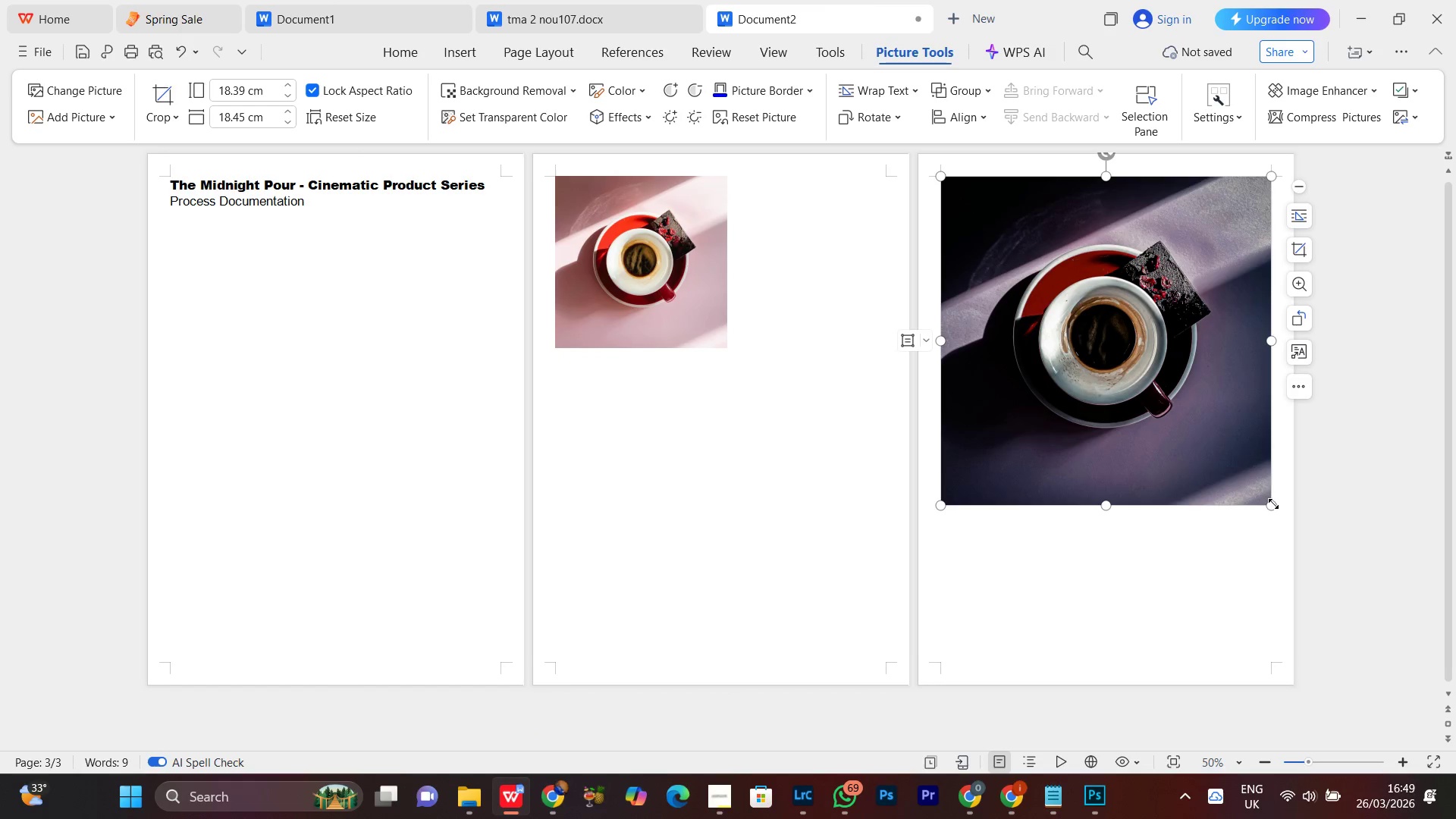 
left_click_drag(start_coordinate=[1273, 505], to_coordinate=[1105, 364])
 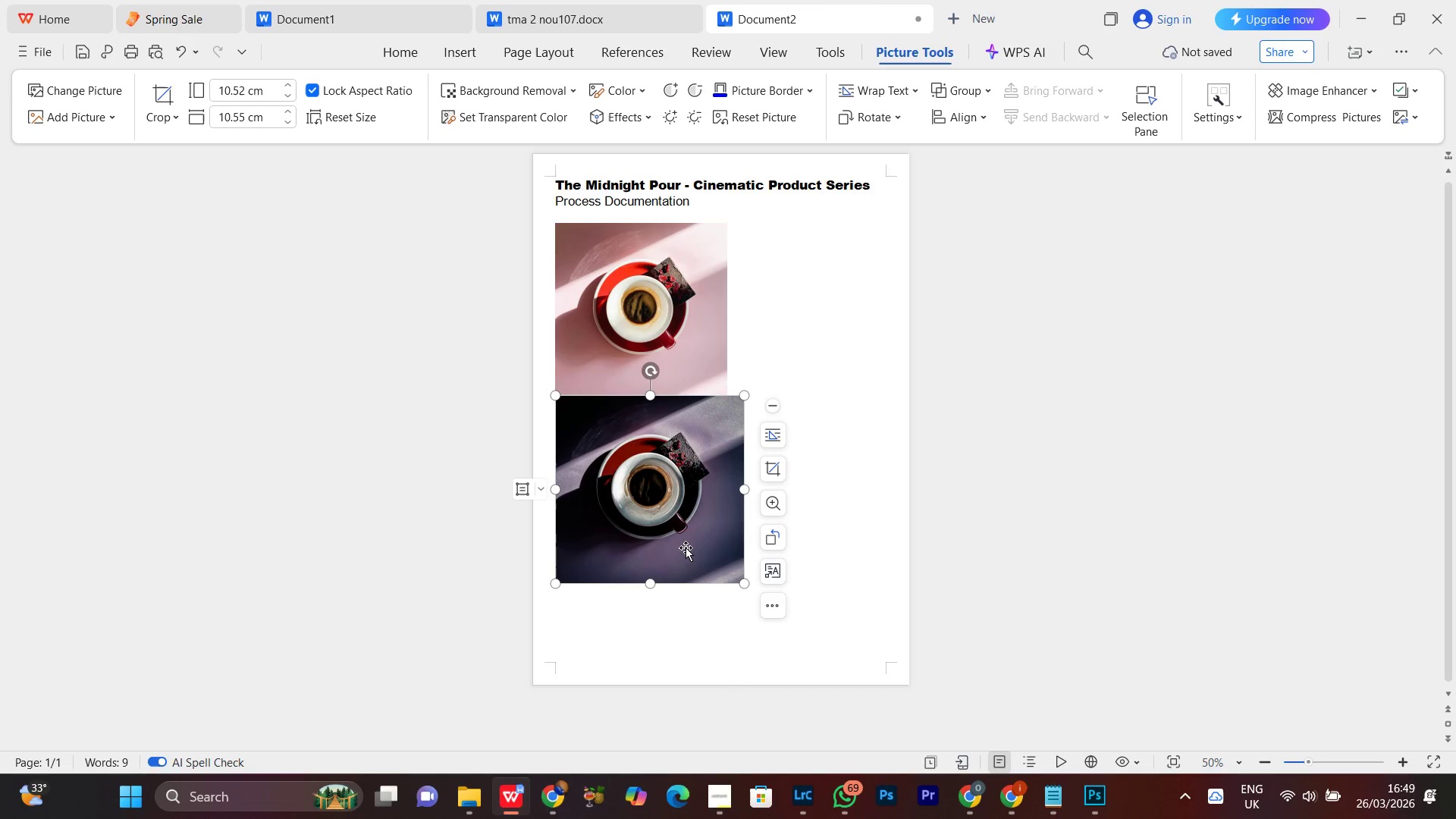 
left_click([682, 544])
 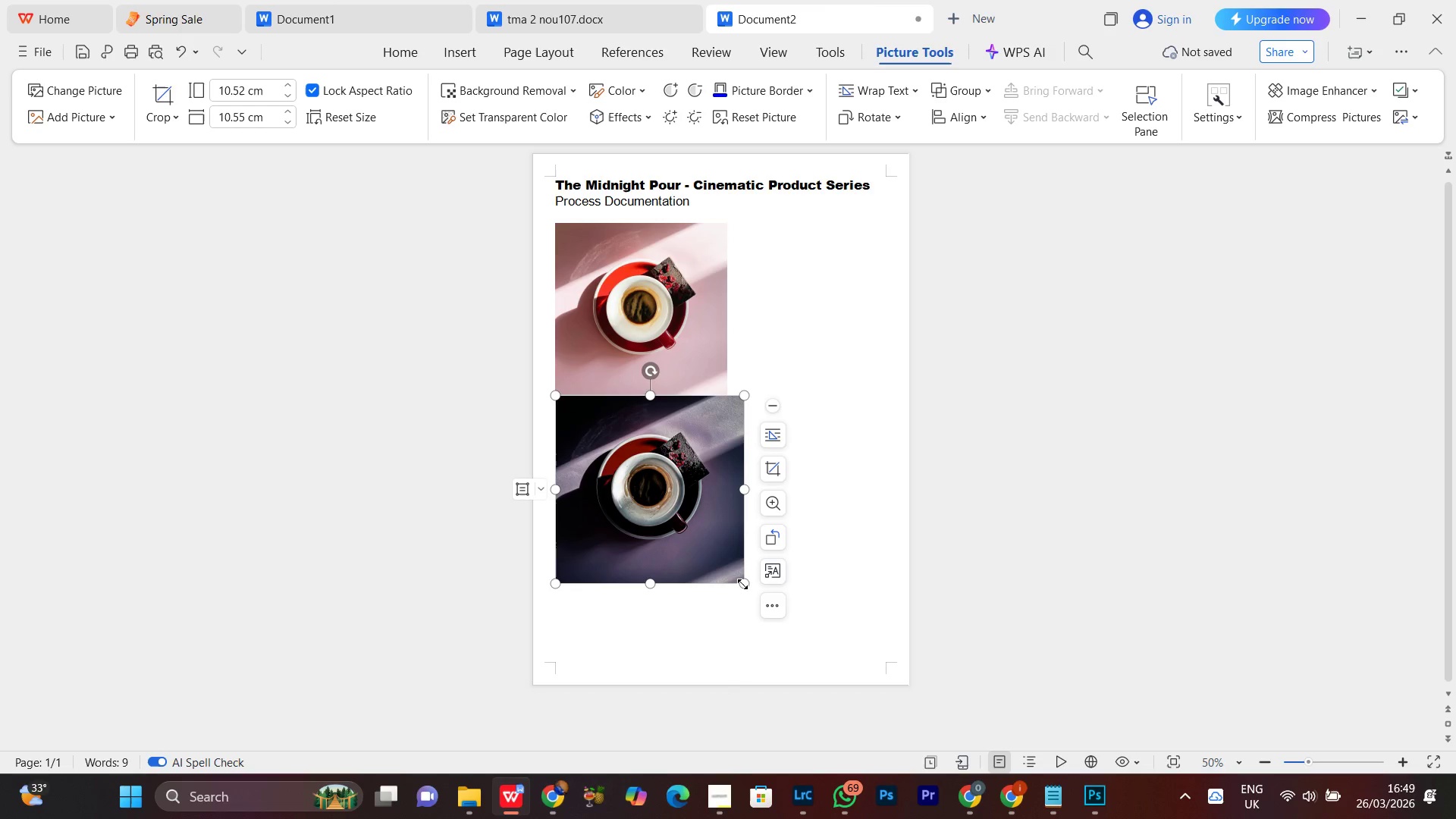 
left_click_drag(start_coordinate=[744, 584], to_coordinate=[717, 542])
 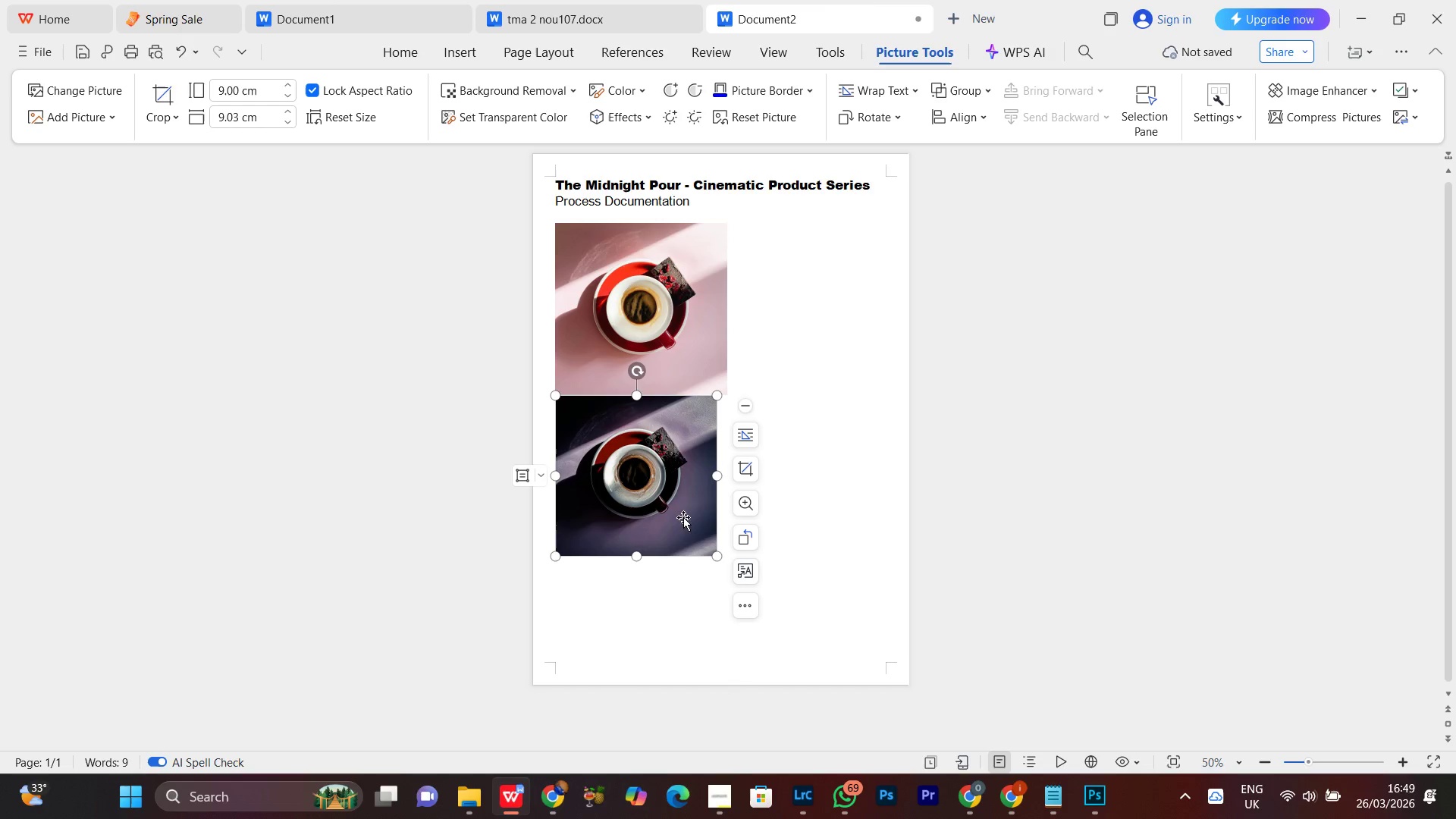 
left_click([667, 337])
 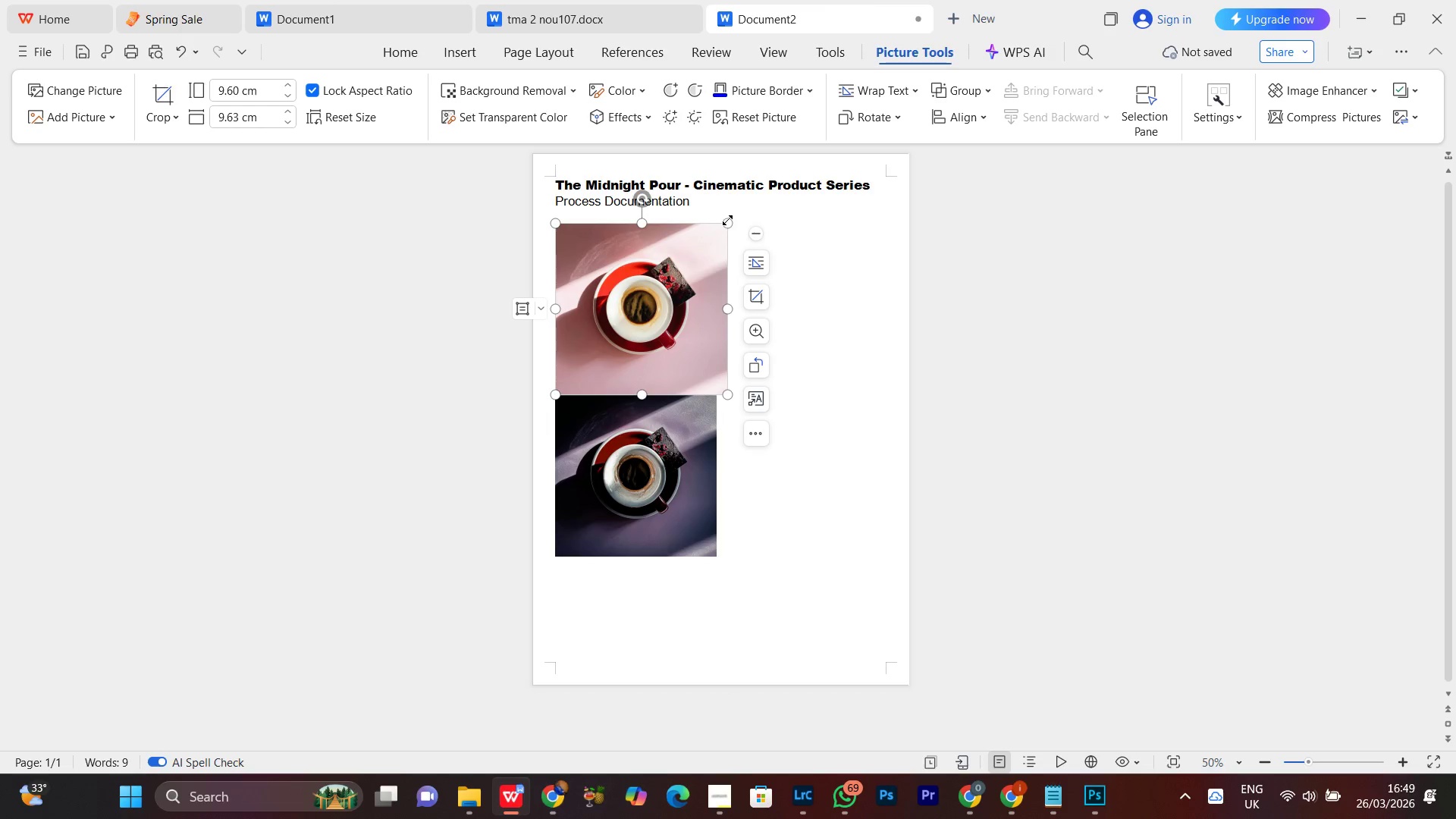 
left_click_drag(start_coordinate=[727, 219], to_coordinate=[701, 240])
 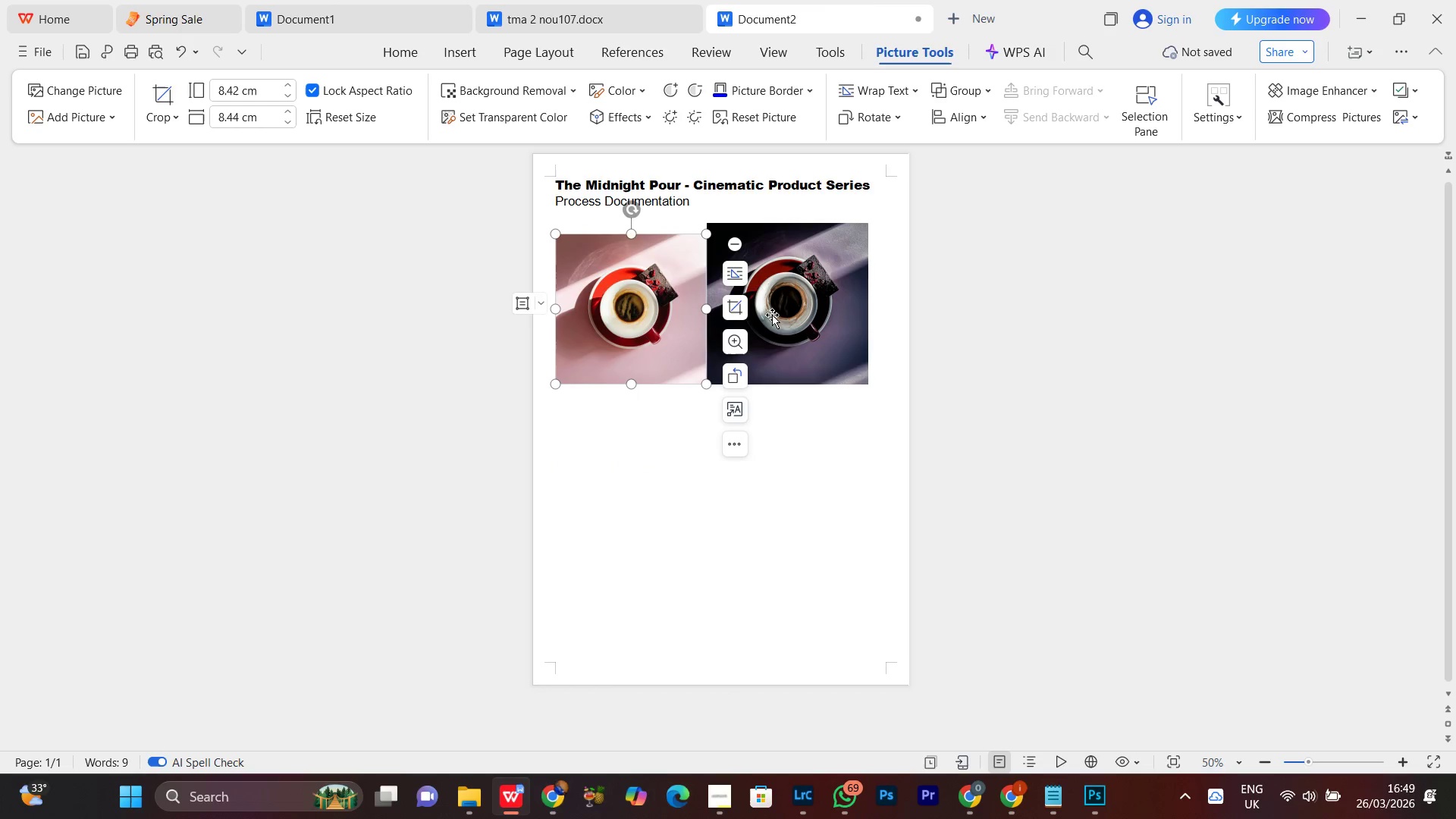 
left_click([831, 283])
 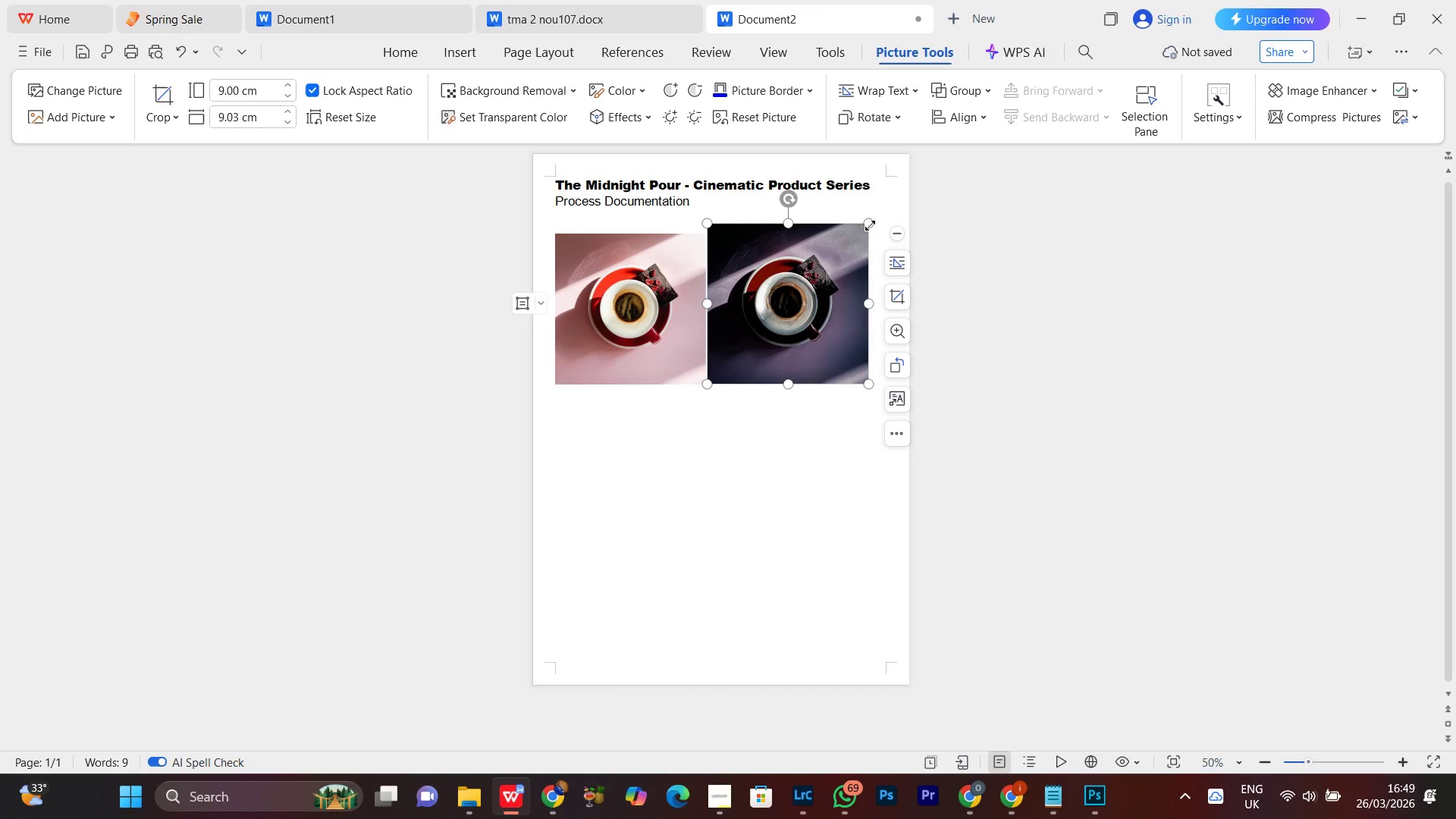 
left_click_drag(start_coordinate=[868, 222], to_coordinate=[858, 257])
 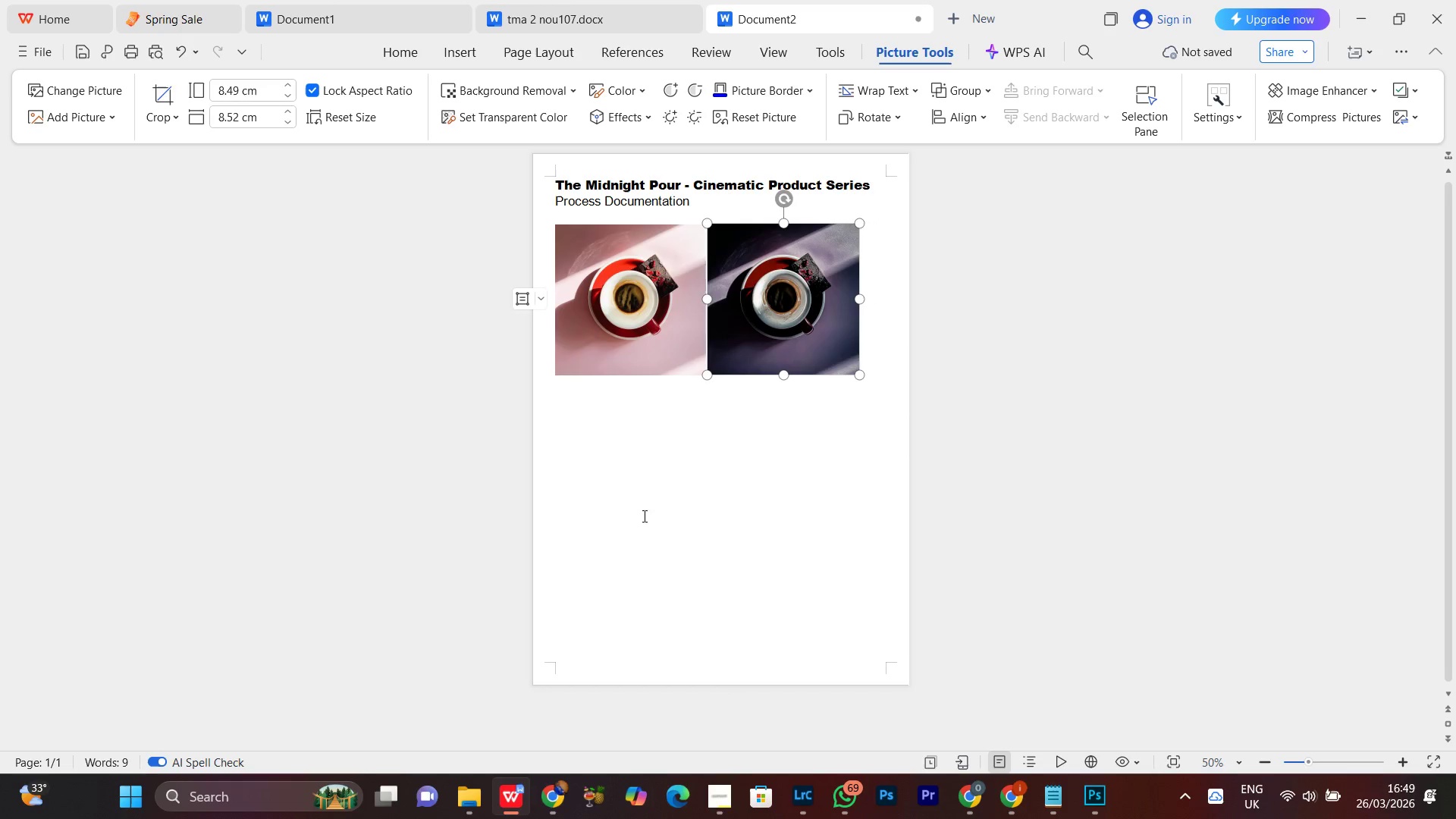 
left_click([639, 556])
 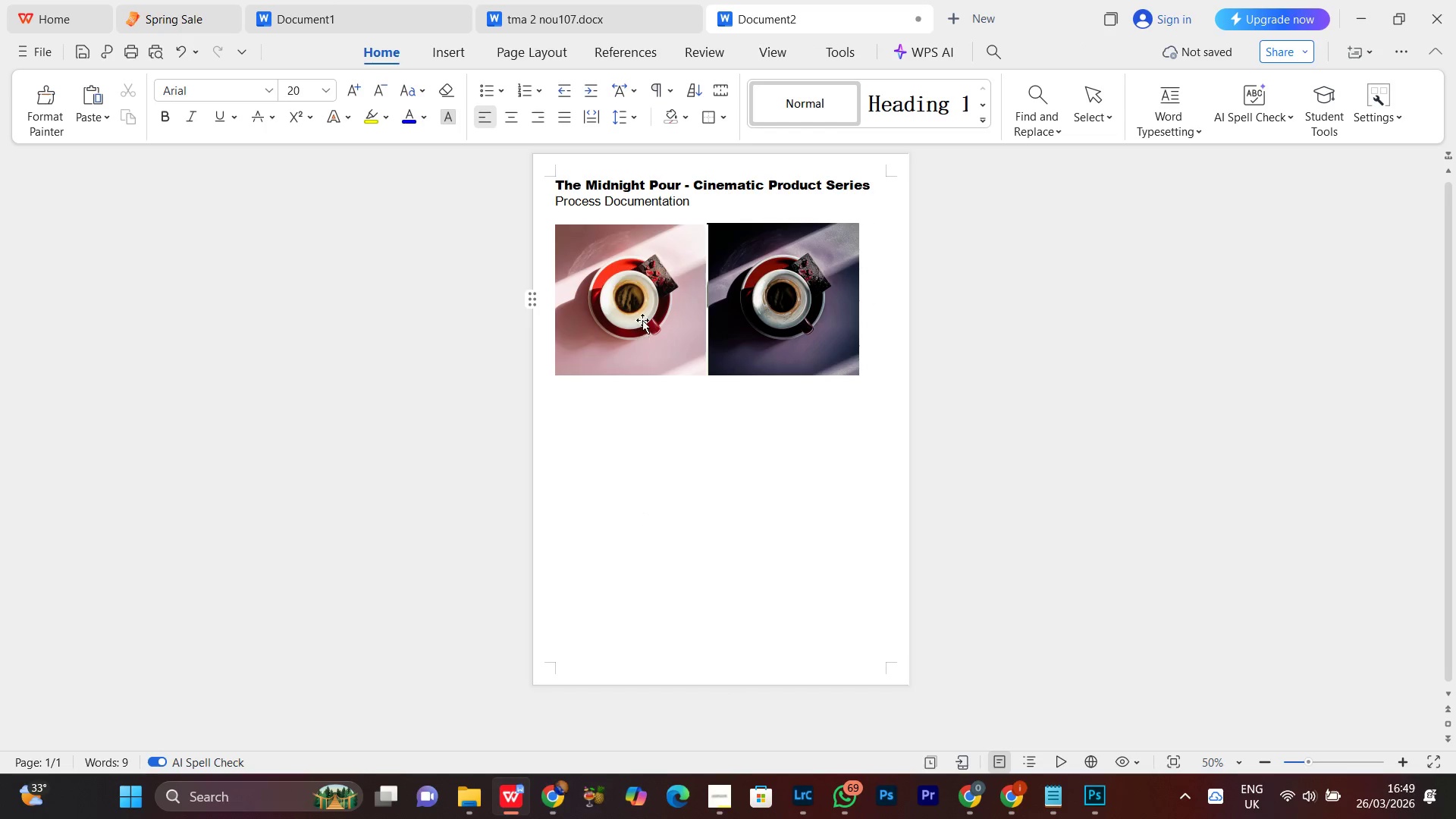 
left_click([641, 315])
 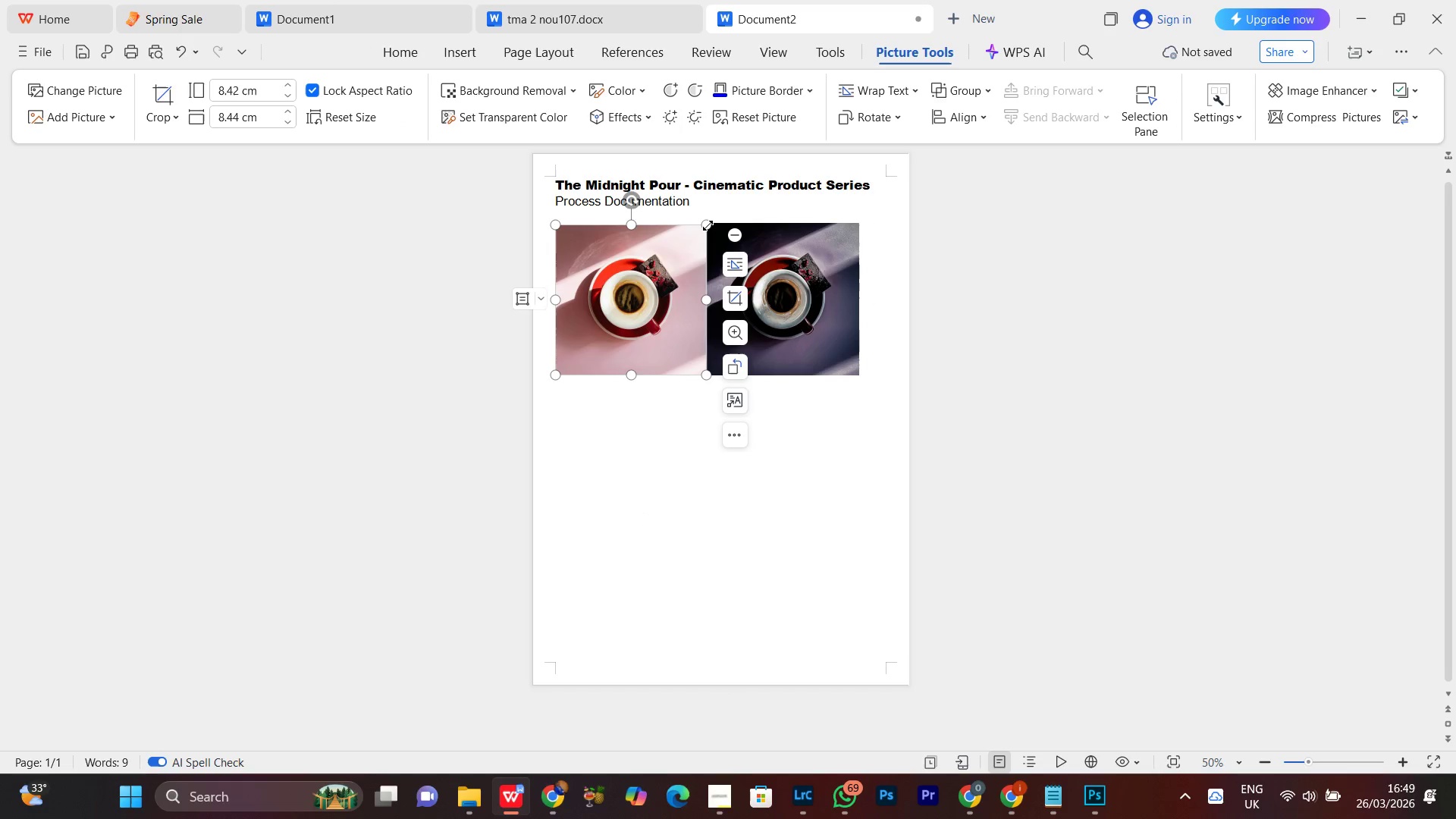 
left_click_drag(start_coordinate=[708, 225], to_coordinate=[711, 223])
 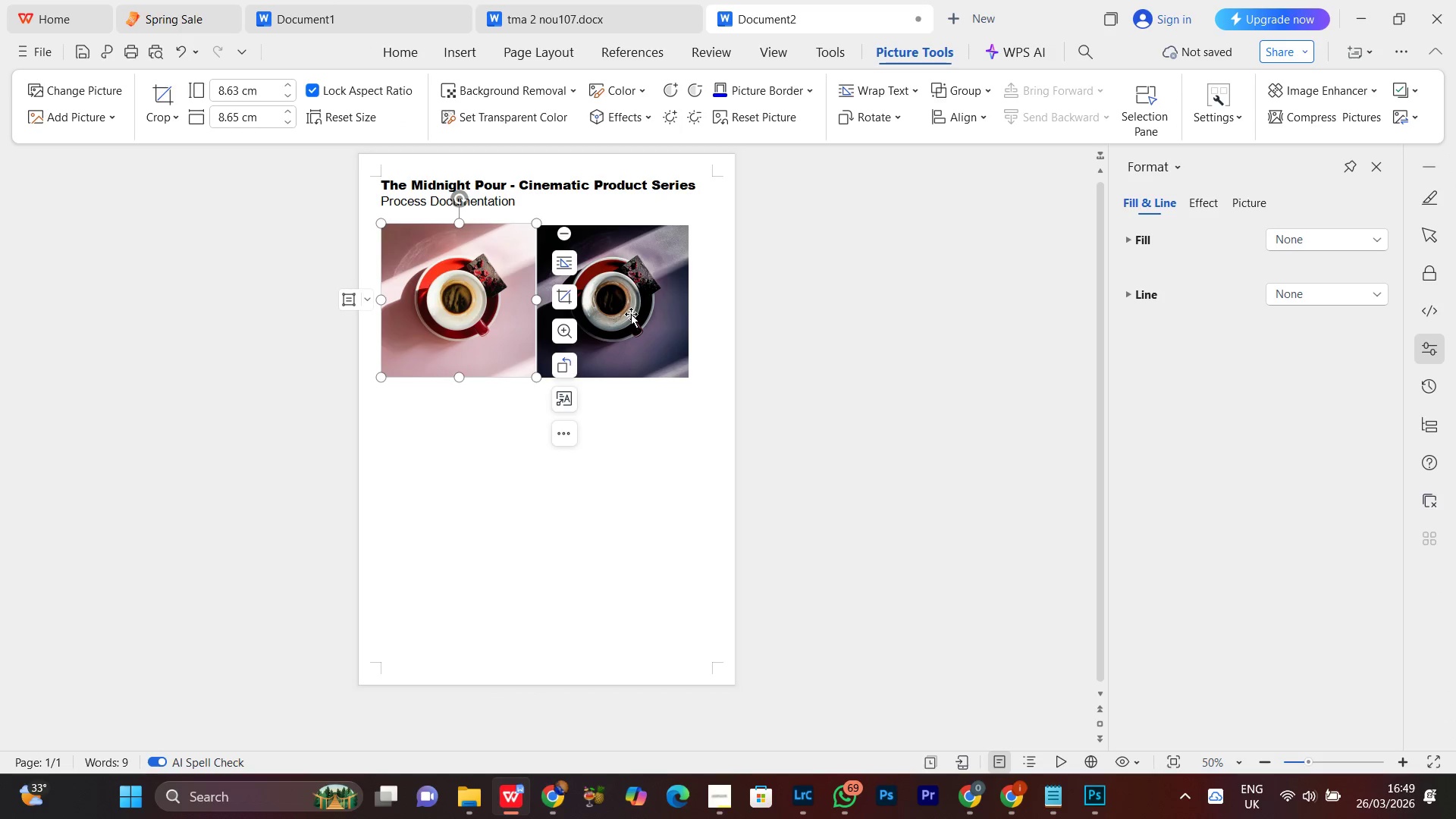 
left_click([630, 314])
 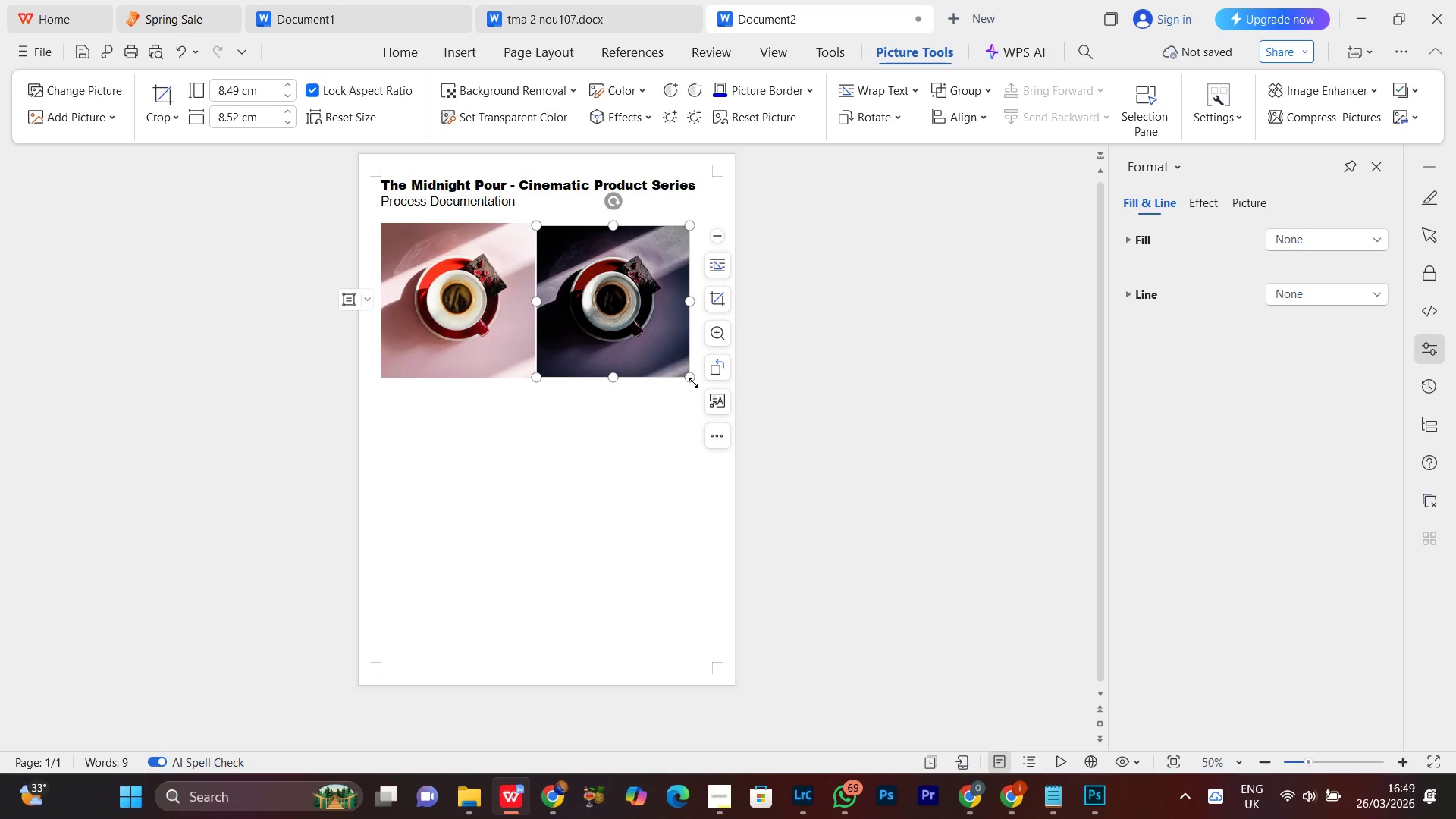 
left_click_drag(start_coordinate=[691, 381], to_coordinate=[694, 387])
 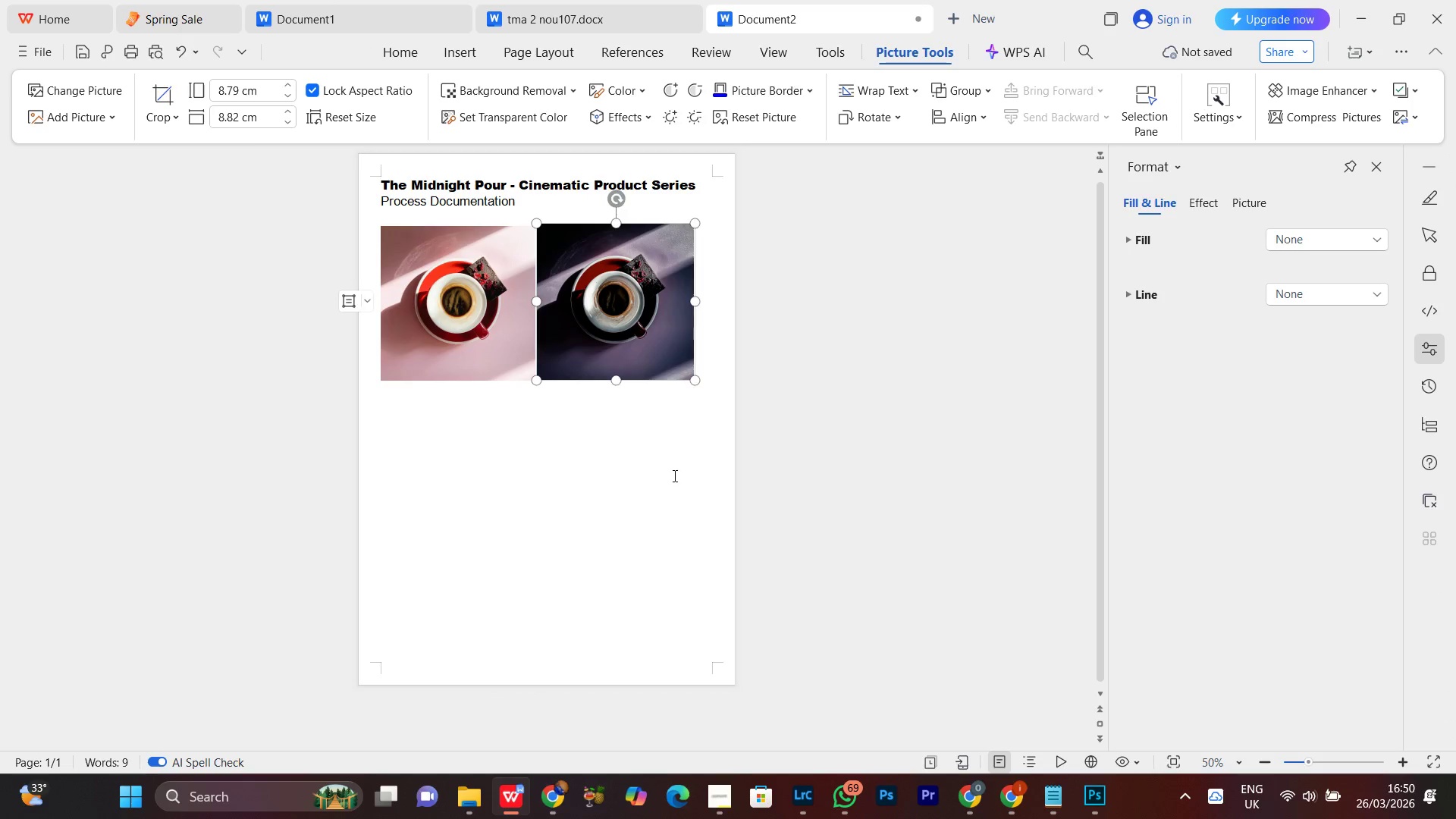 
left_click([673, 476])
 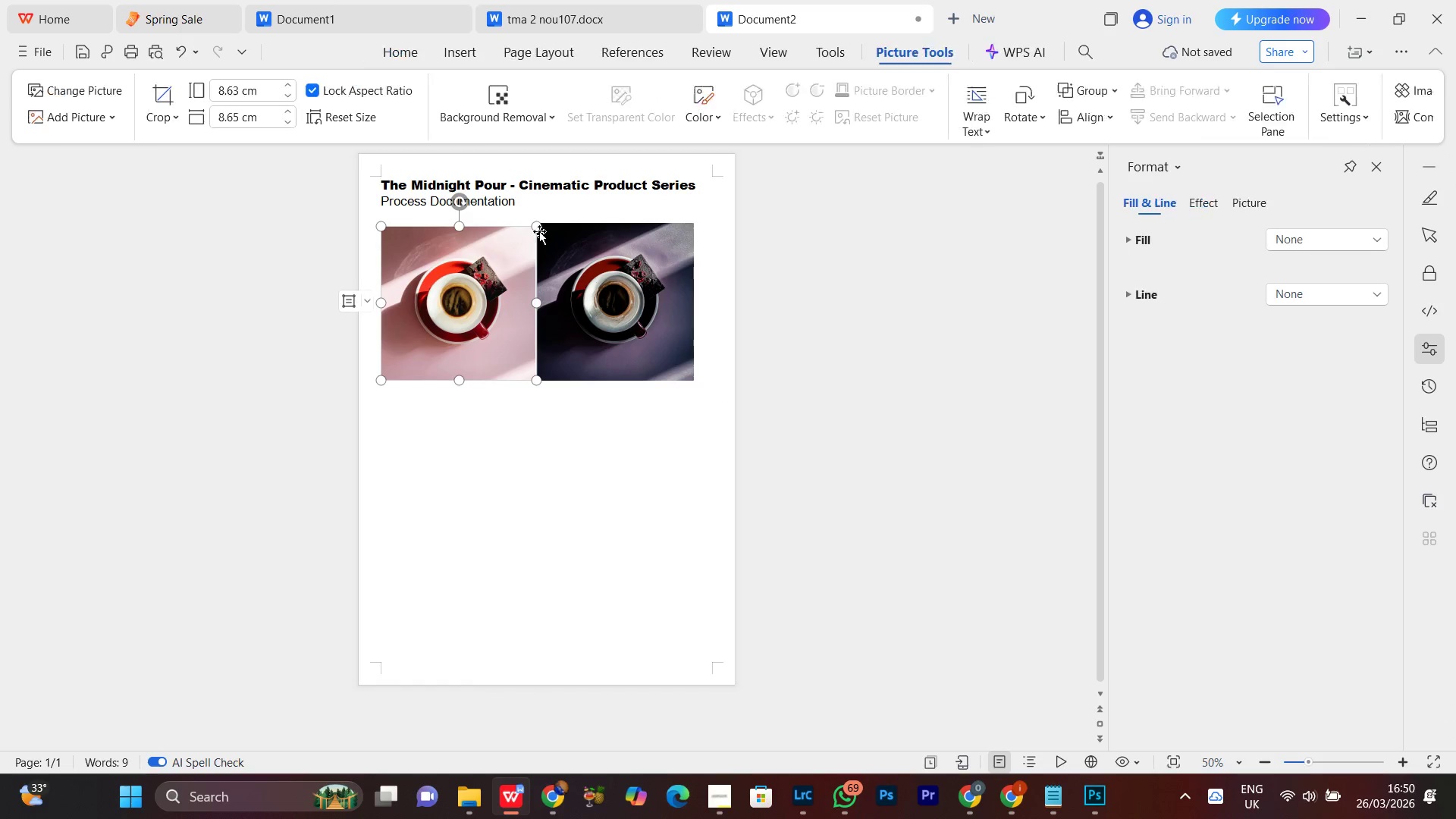 
left_click_drag(start_coordinate=[538, 227], to_coordinate=[544, 223])
 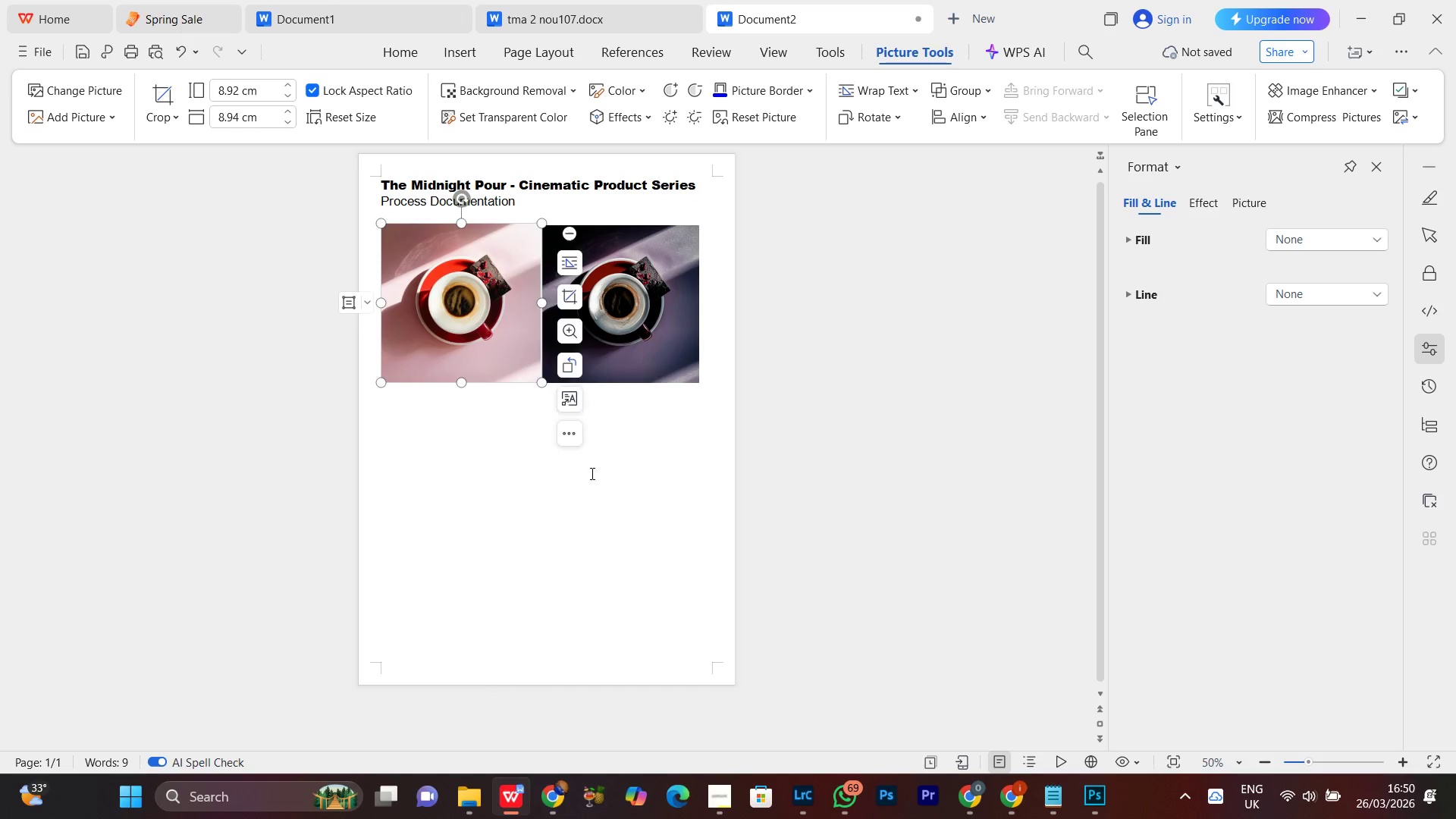 
left_click([593, 483])
 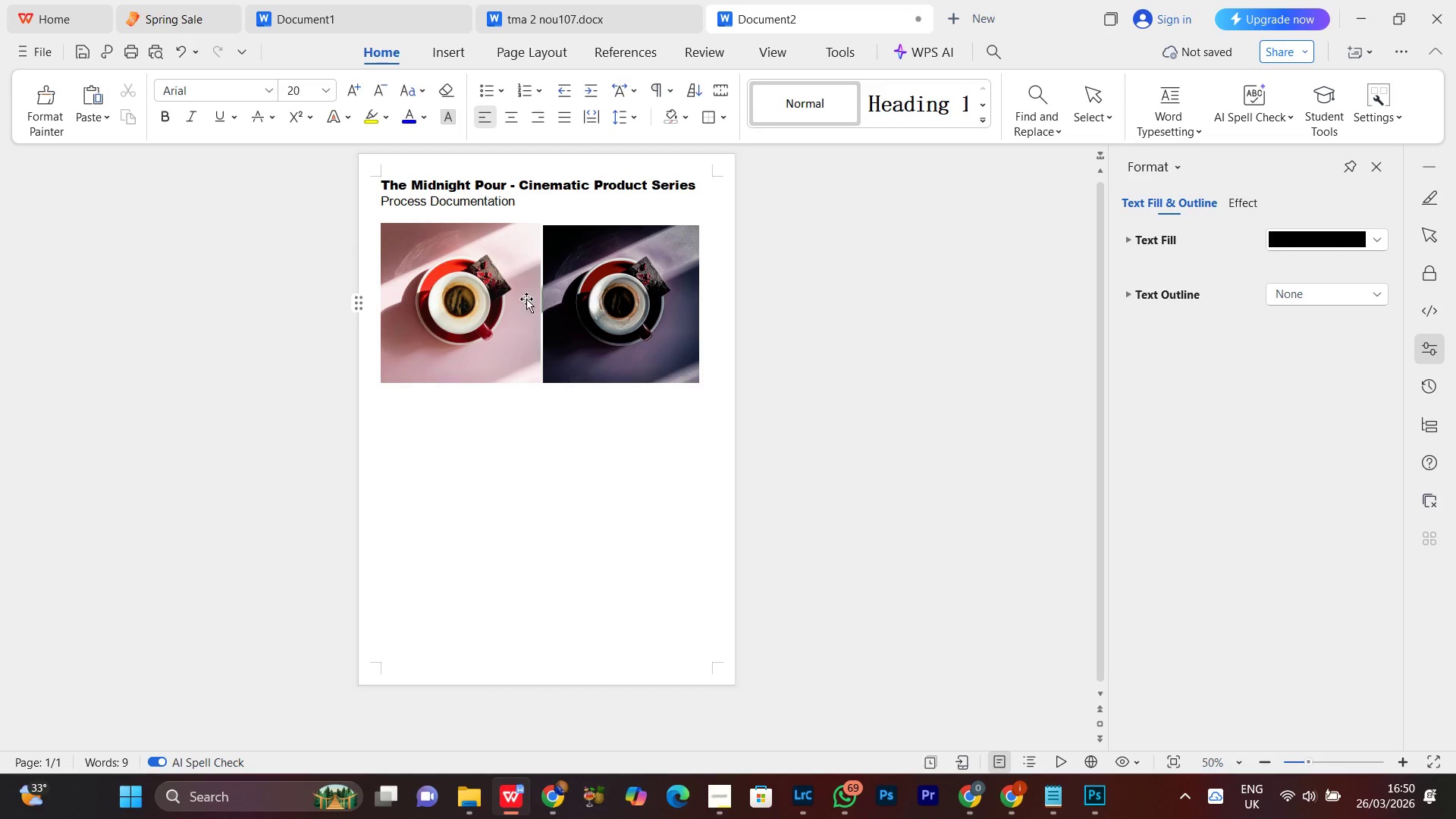 
left_click([489, 238])
 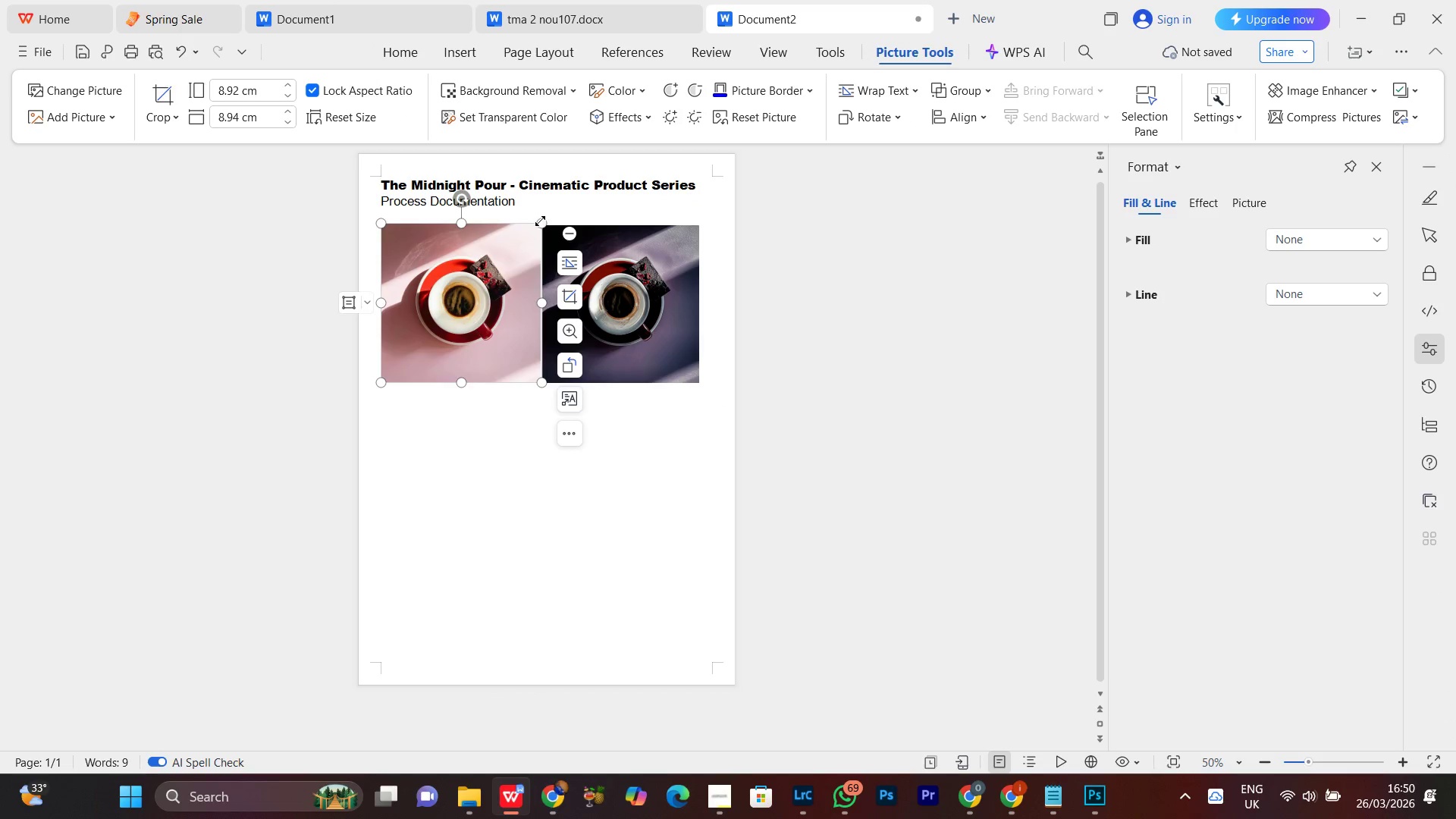 
left_click_drag(start_coordinate=[540, 218], to_coordinate=[538, 222])
 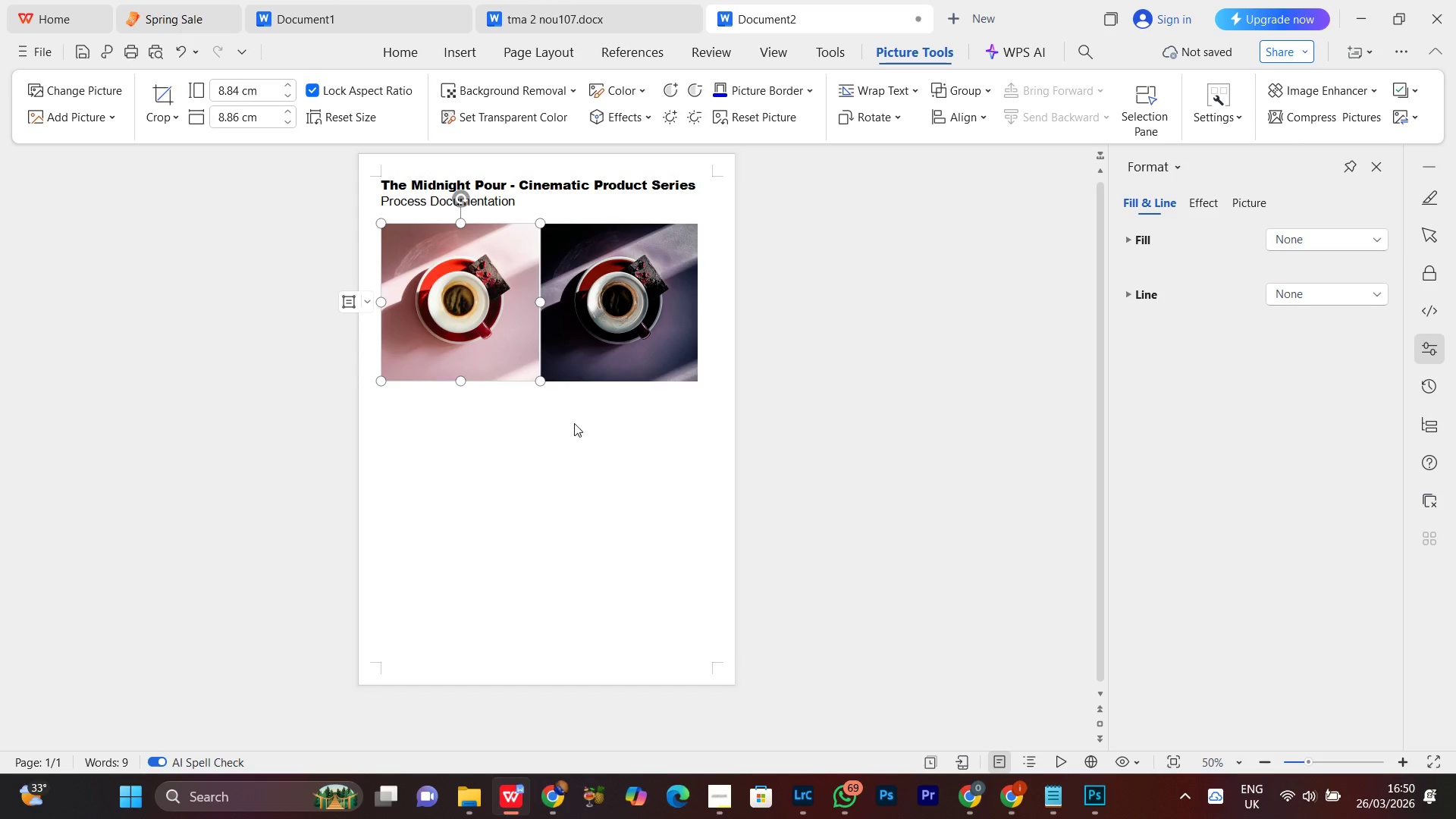 
left_click([578, 441])
 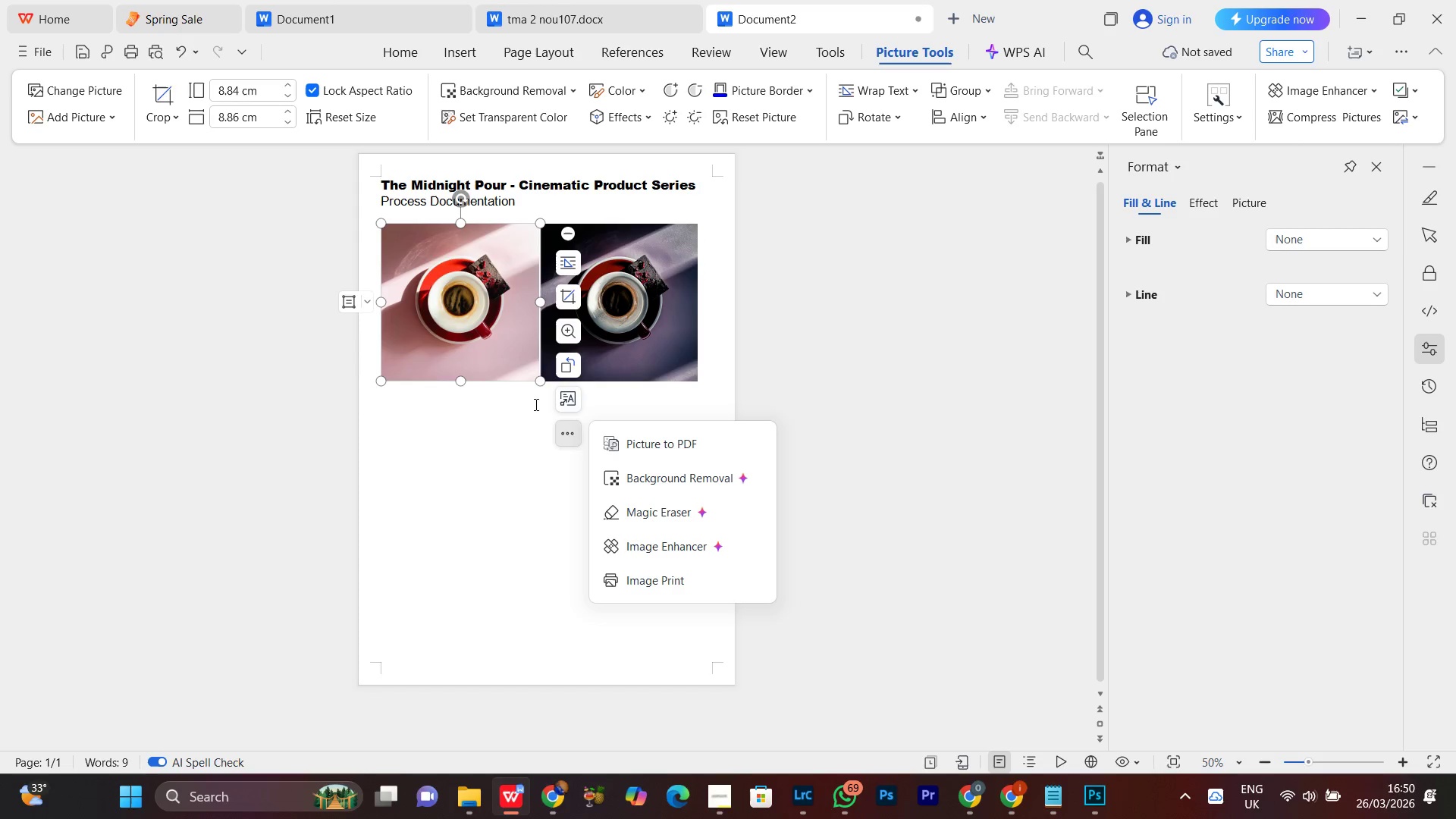 
left_click([519, 519])
 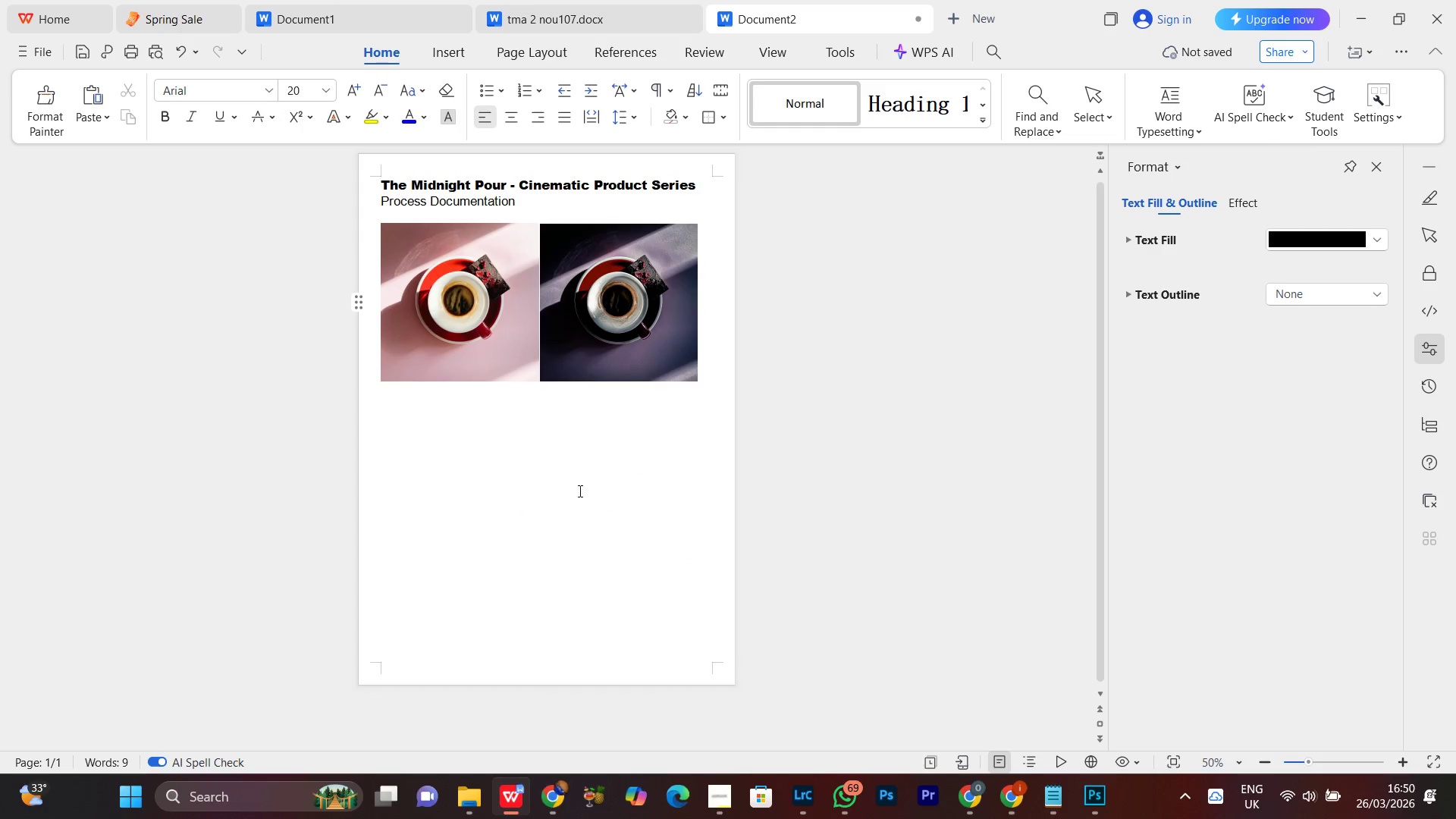 
left_click([491, 313])
 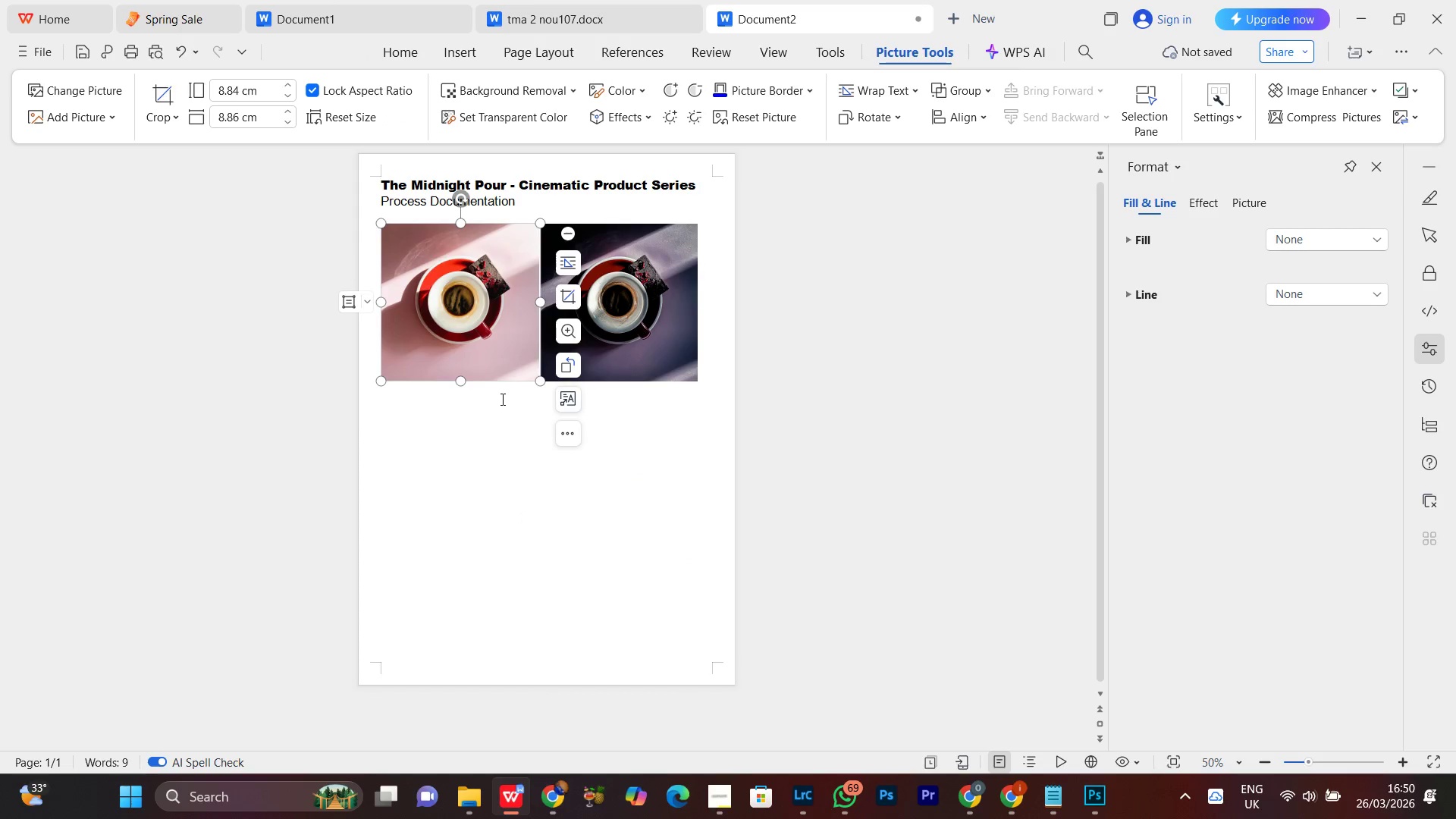 
key(ArrowRight)
 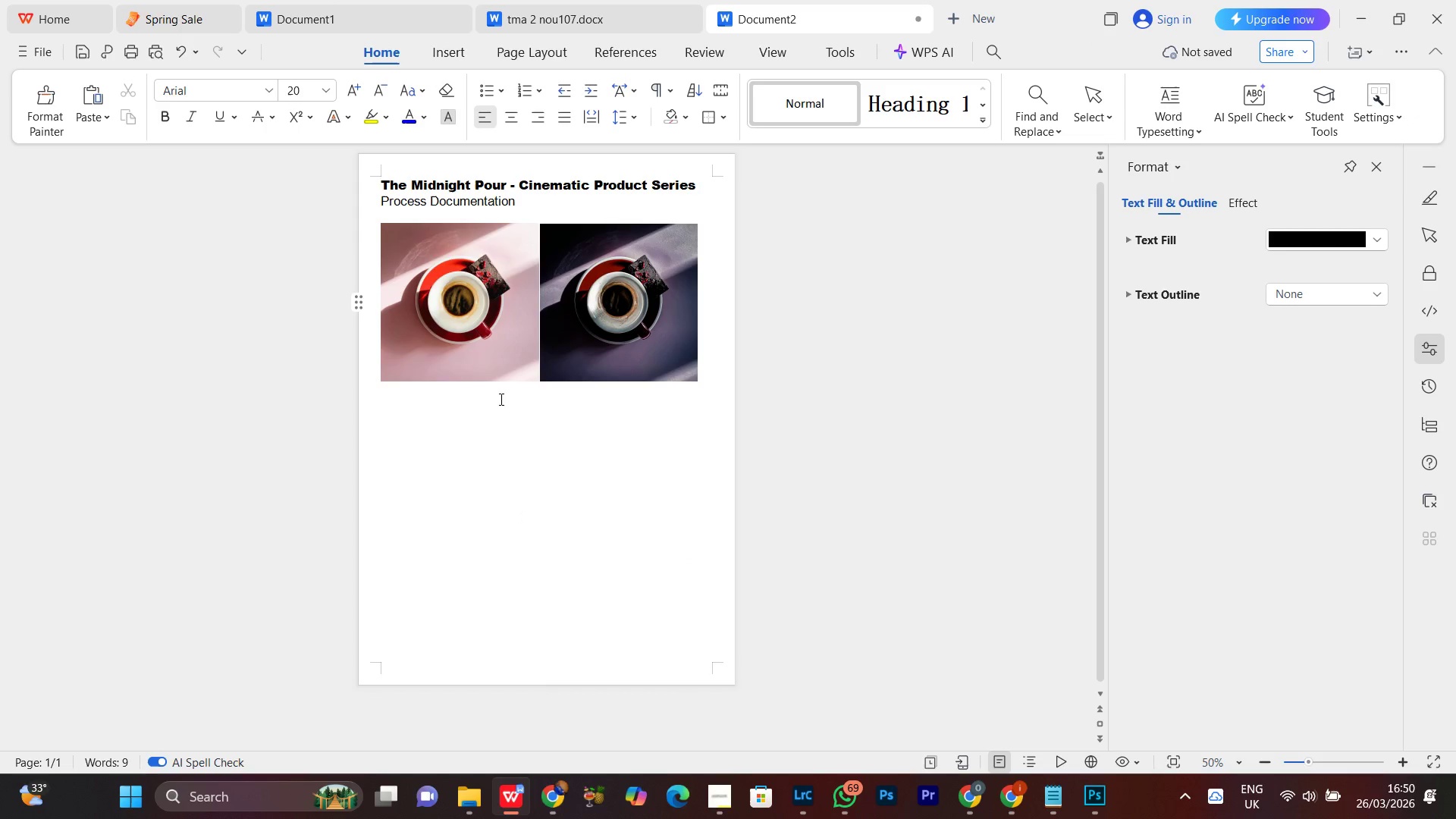 
key(Space)
 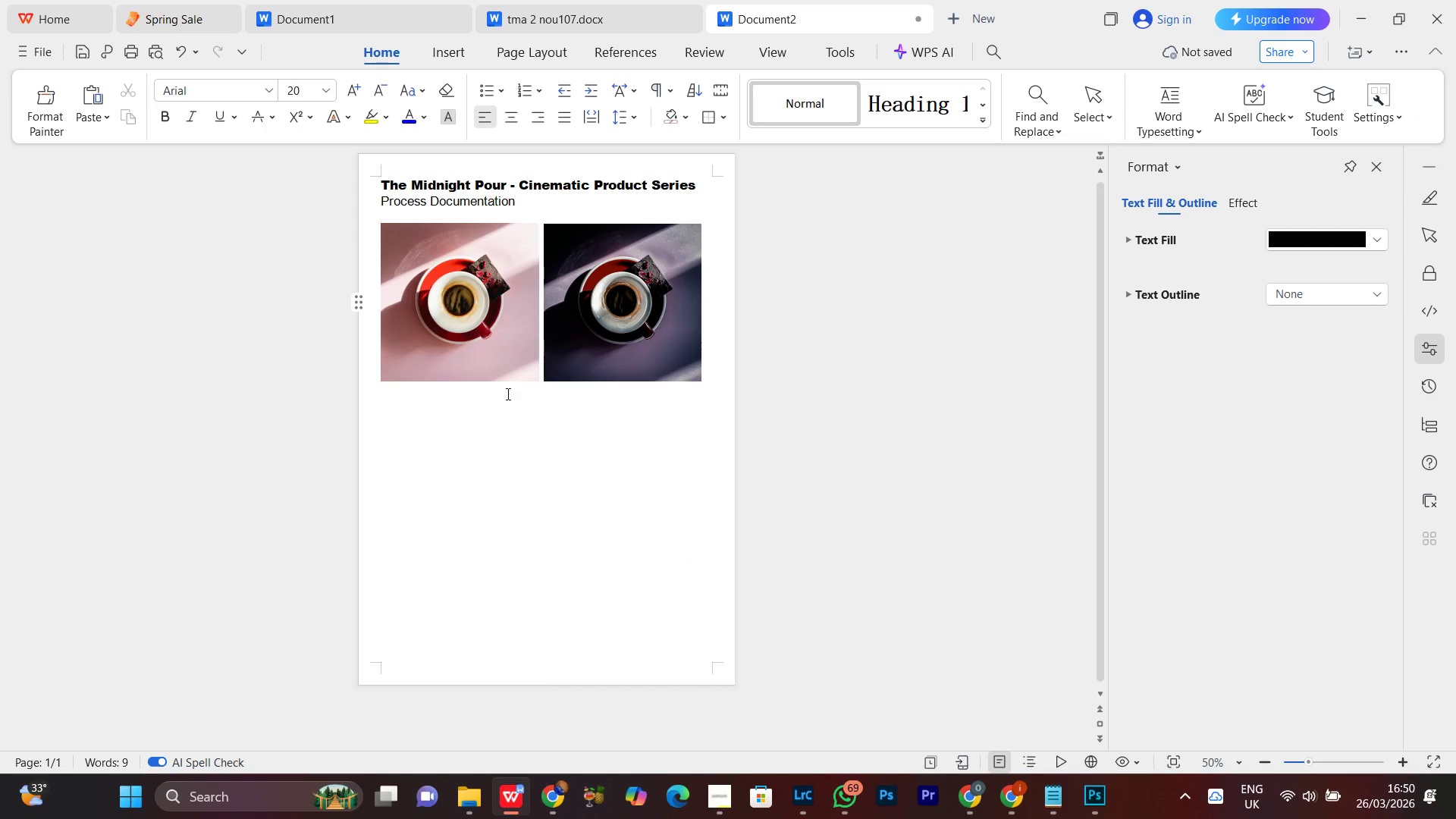 
key(Space)
 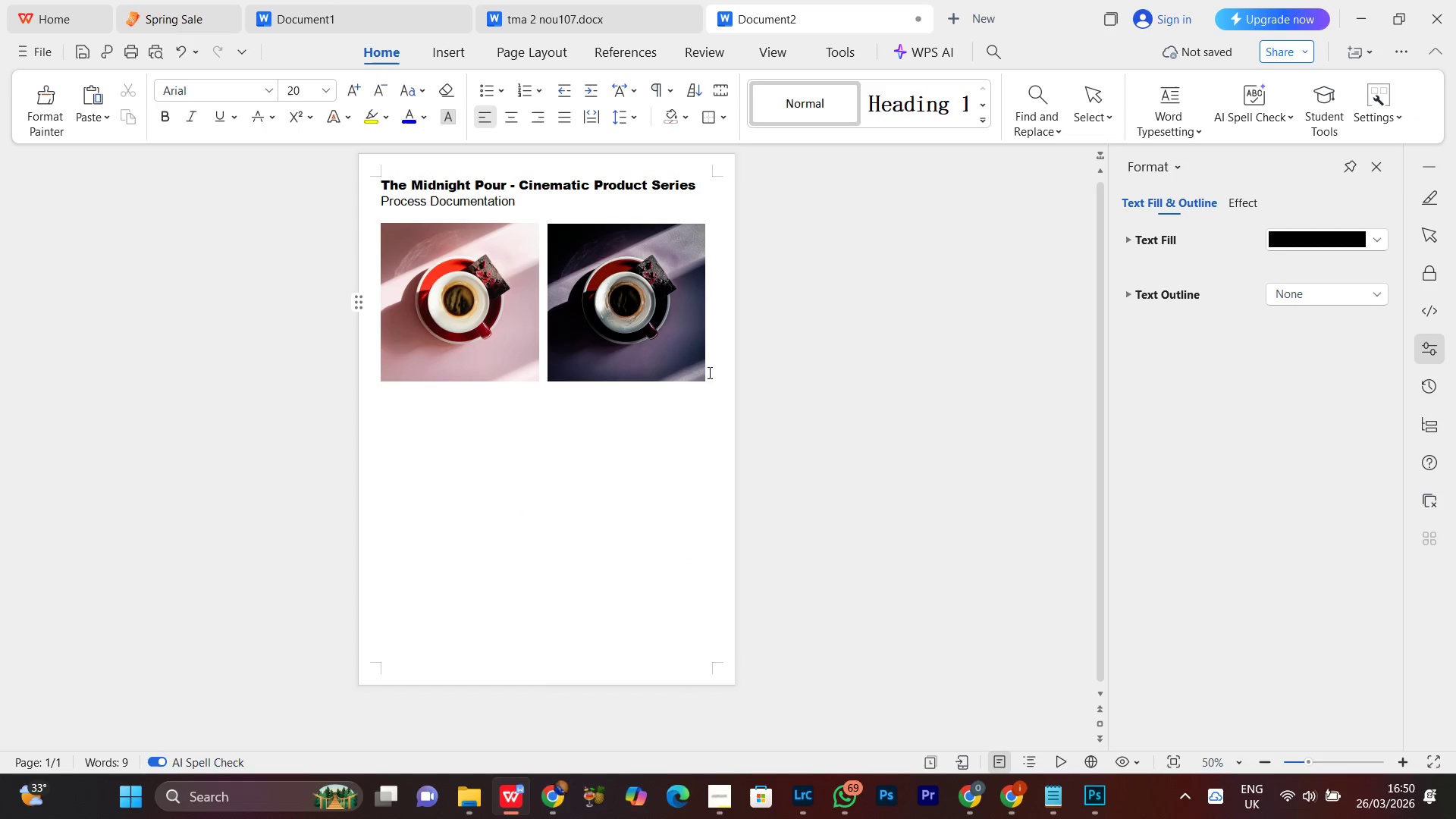 
left_click([718, 366])
 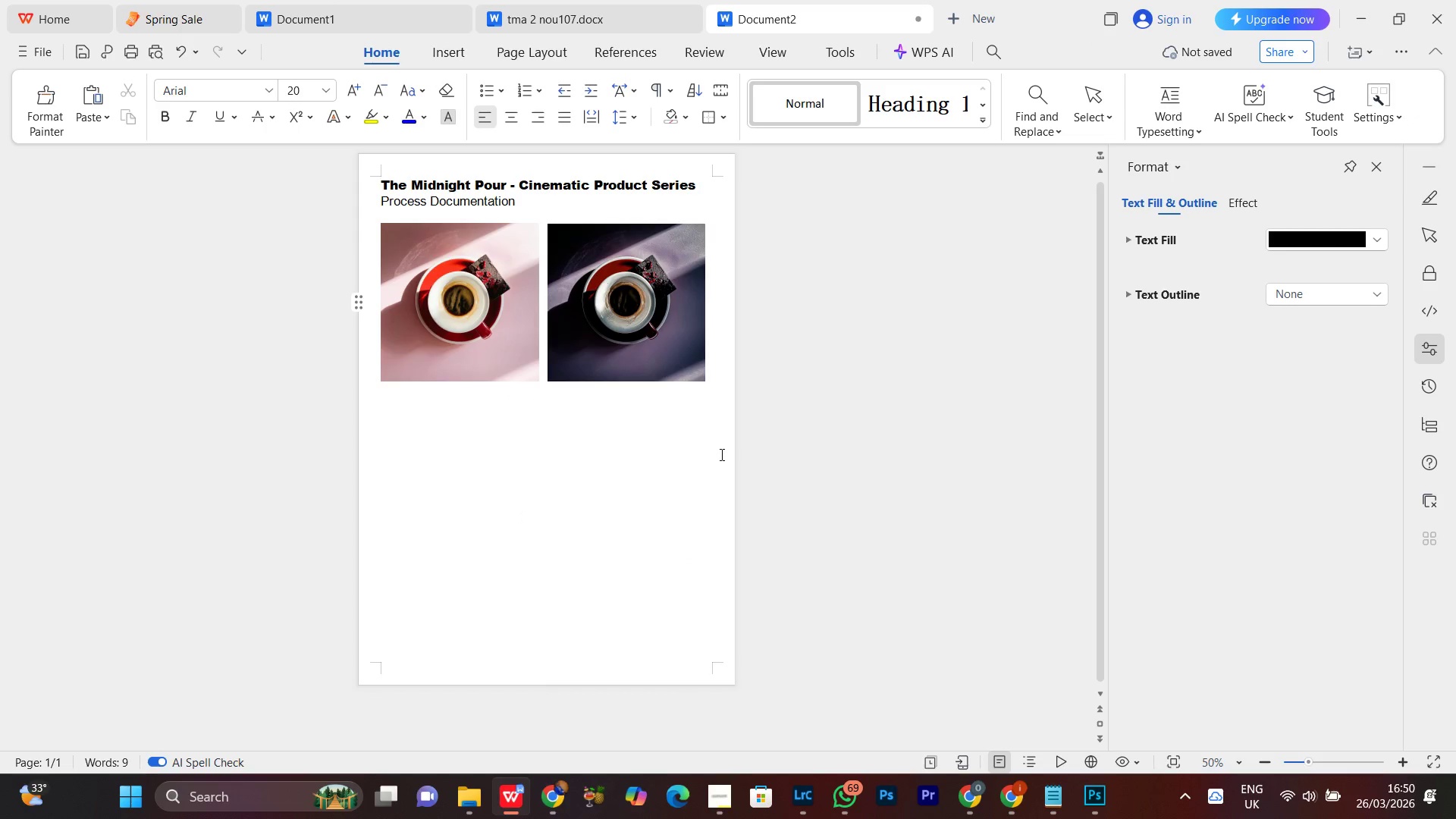 
key(Enter)
 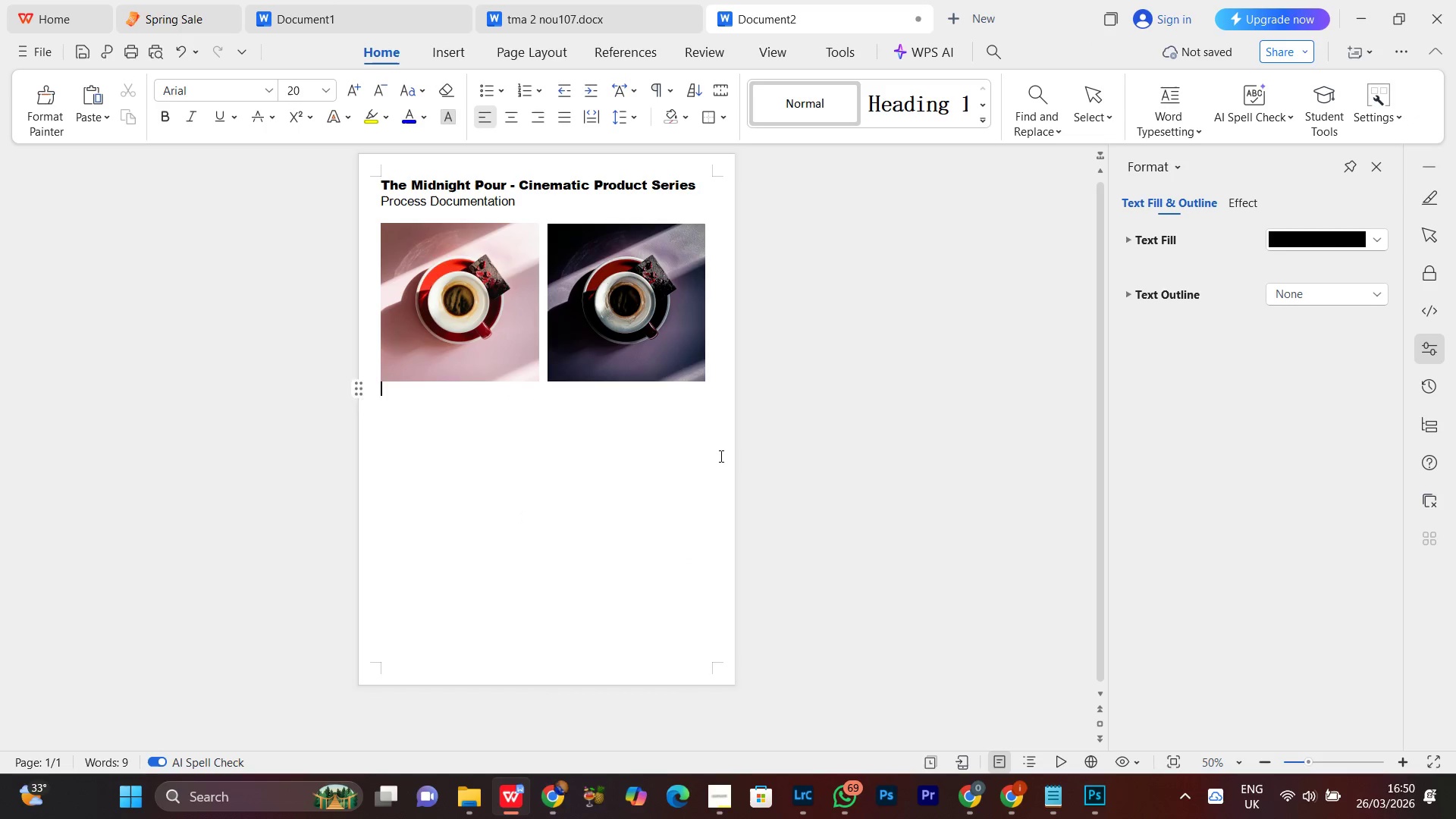 
key(Enter)
 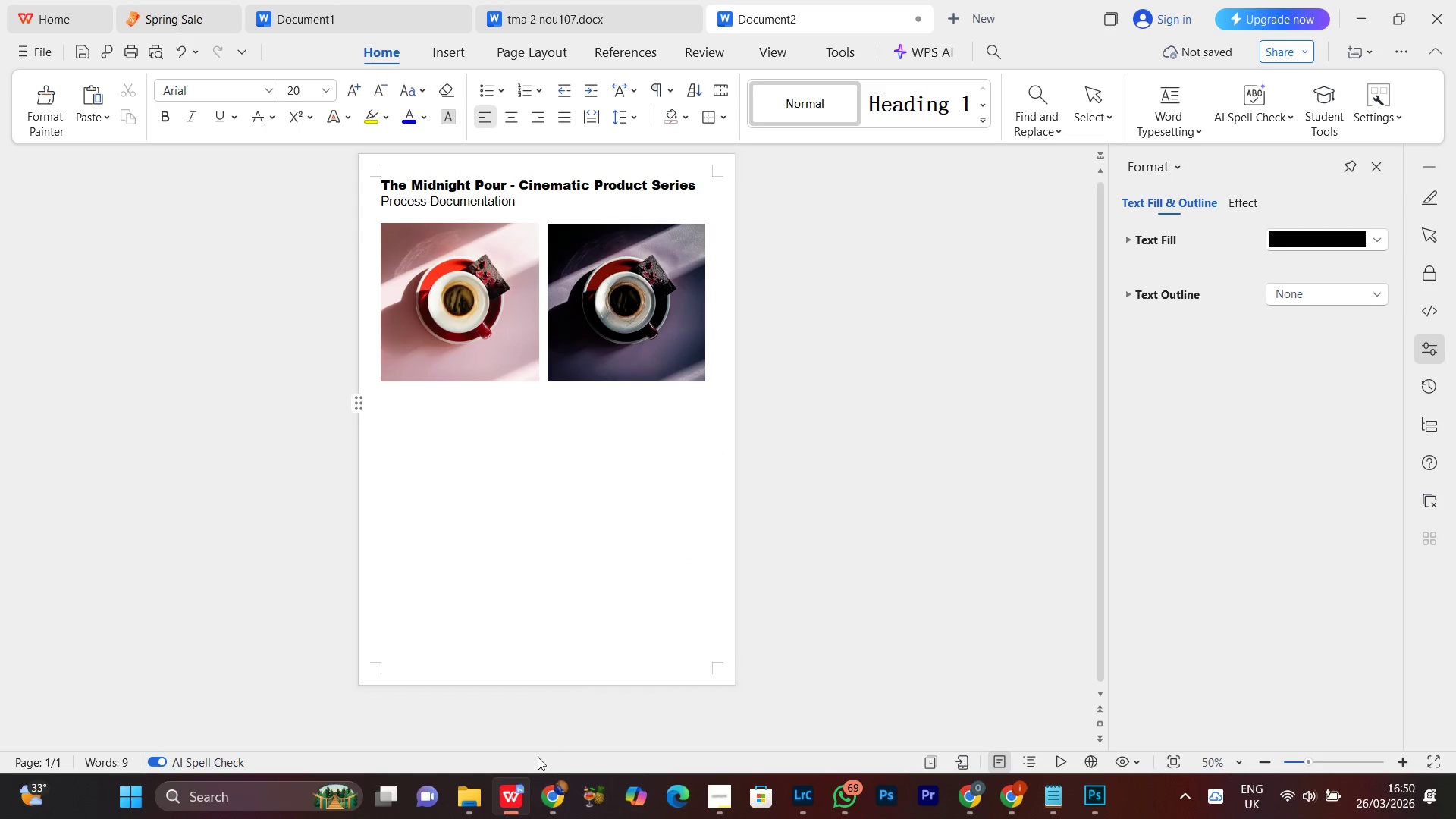 
left_click([469, 810])
 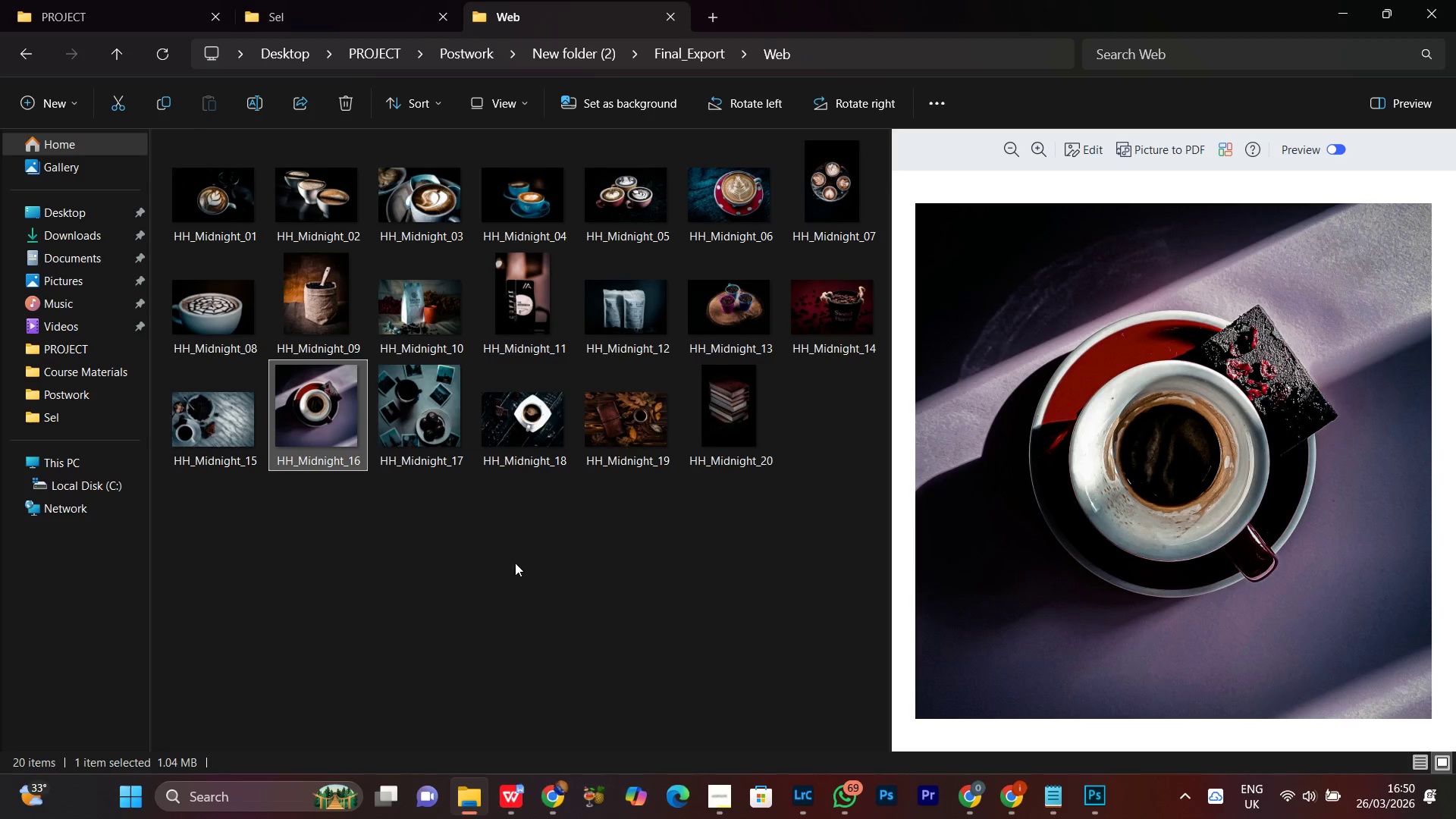 
left_click([517, 582])
 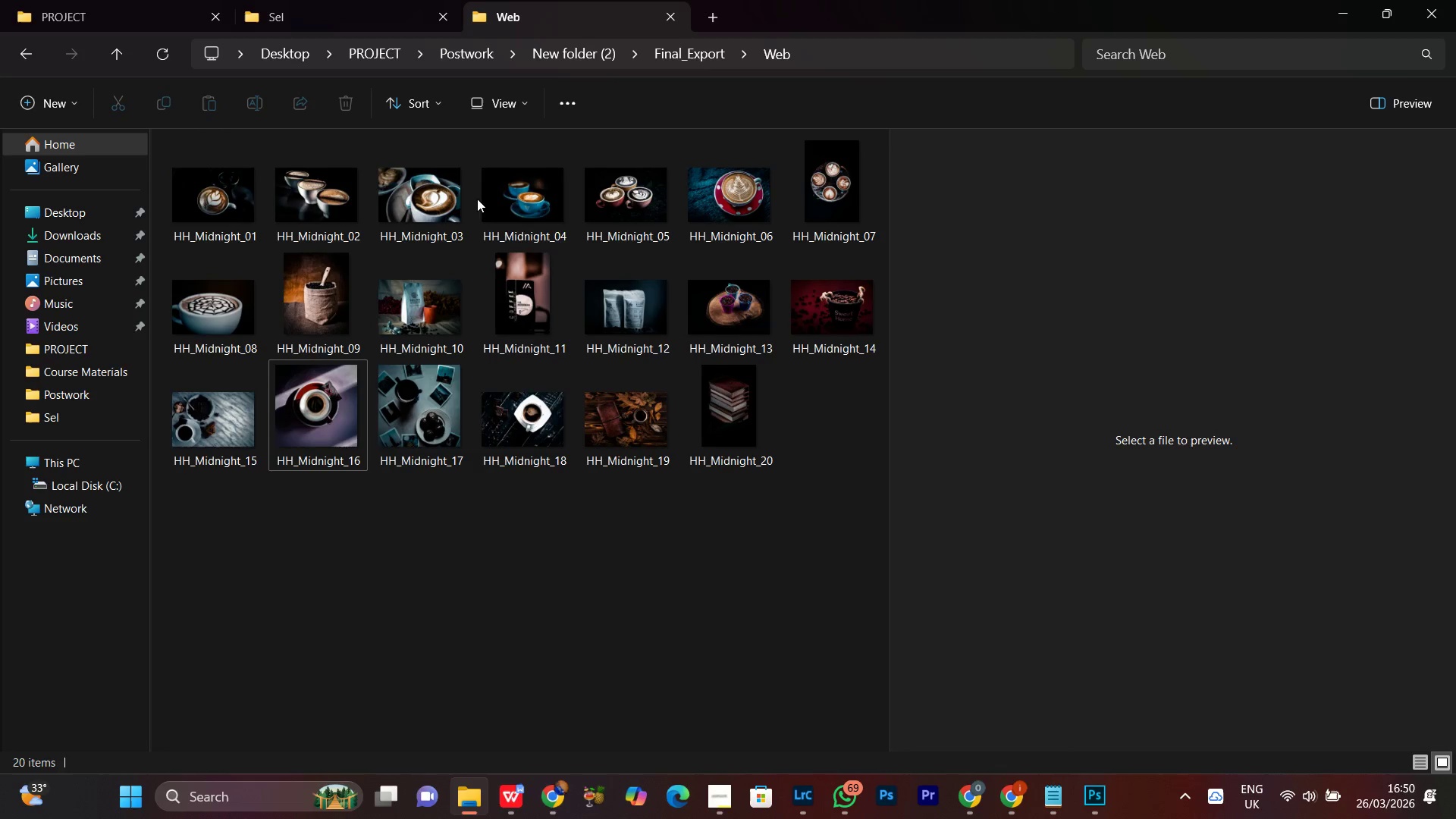 
left_click([424, 192])
 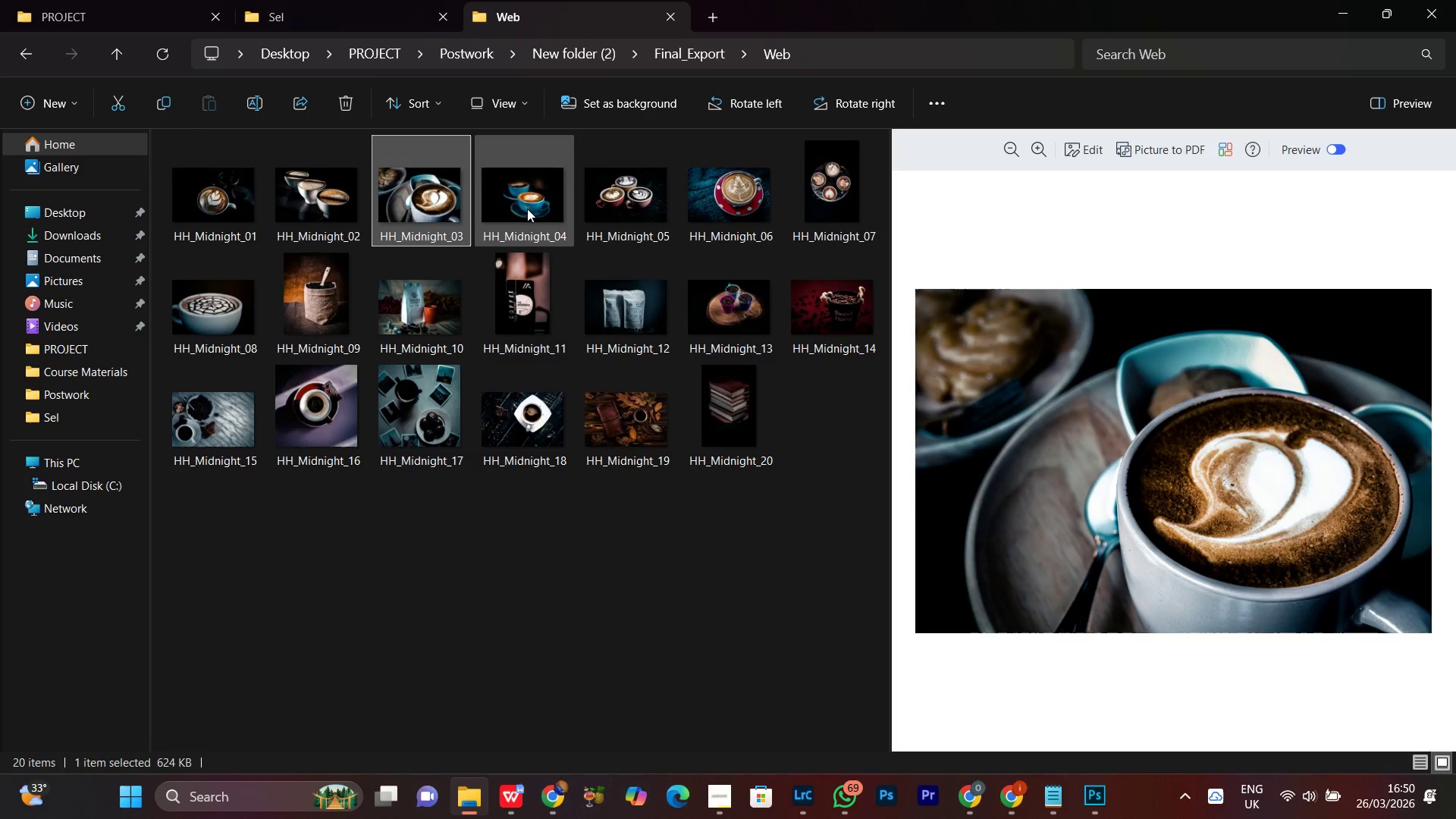 
left_click([519, 207])
 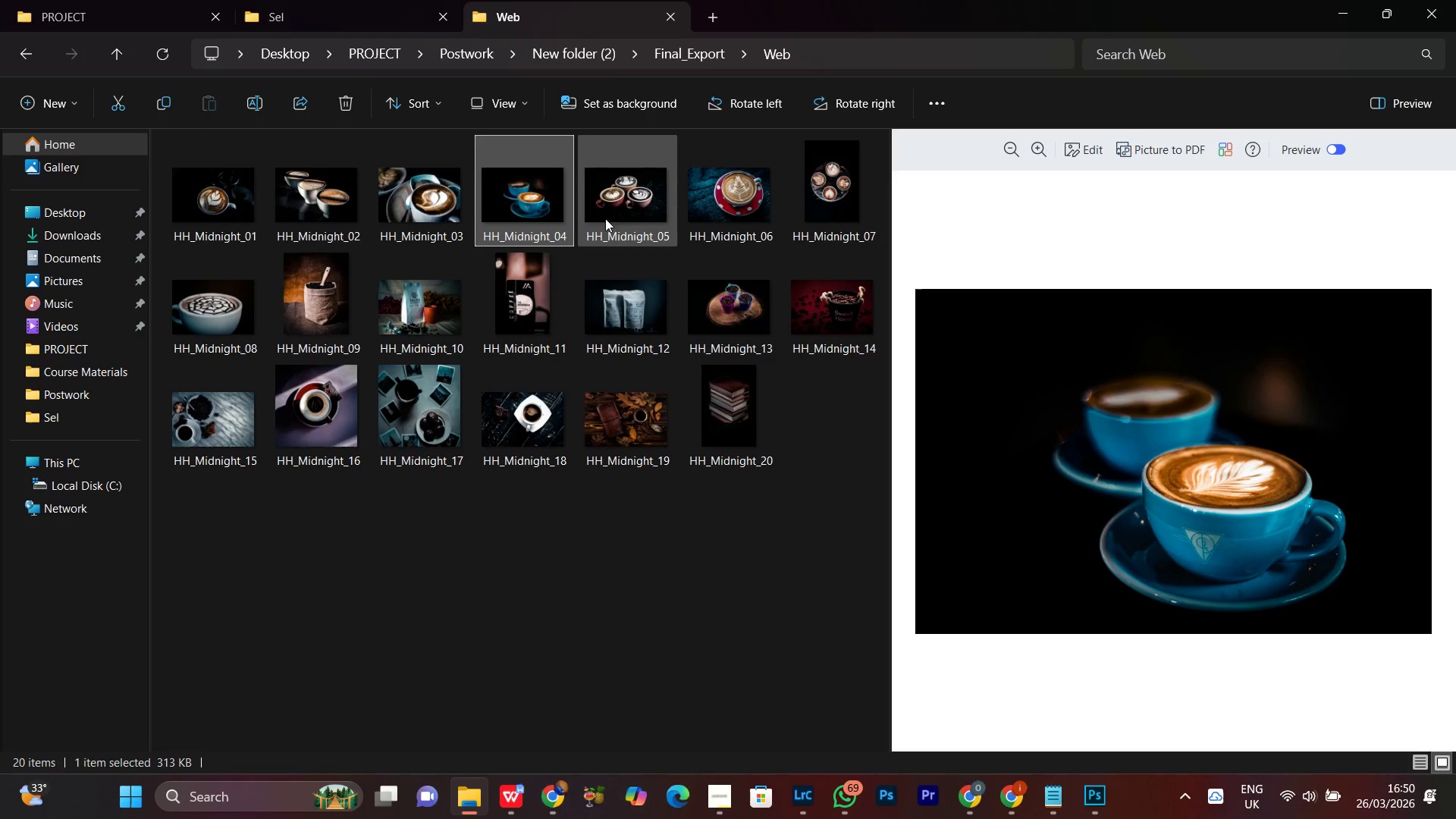 
left_click_drag(start_coordinate=[528, 188], to_coordinate=[575, 315])
 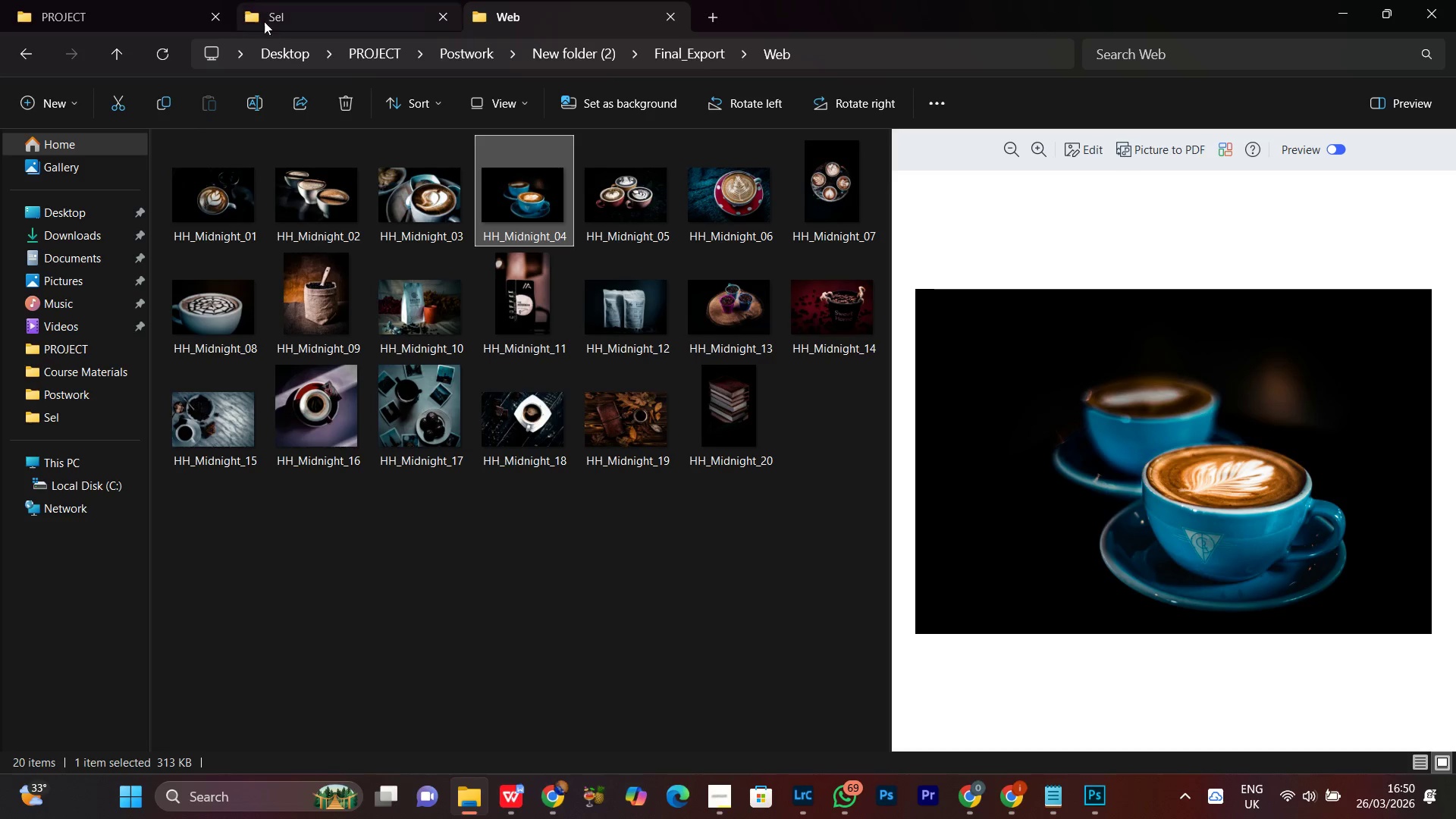 
left_click([259, 17])
 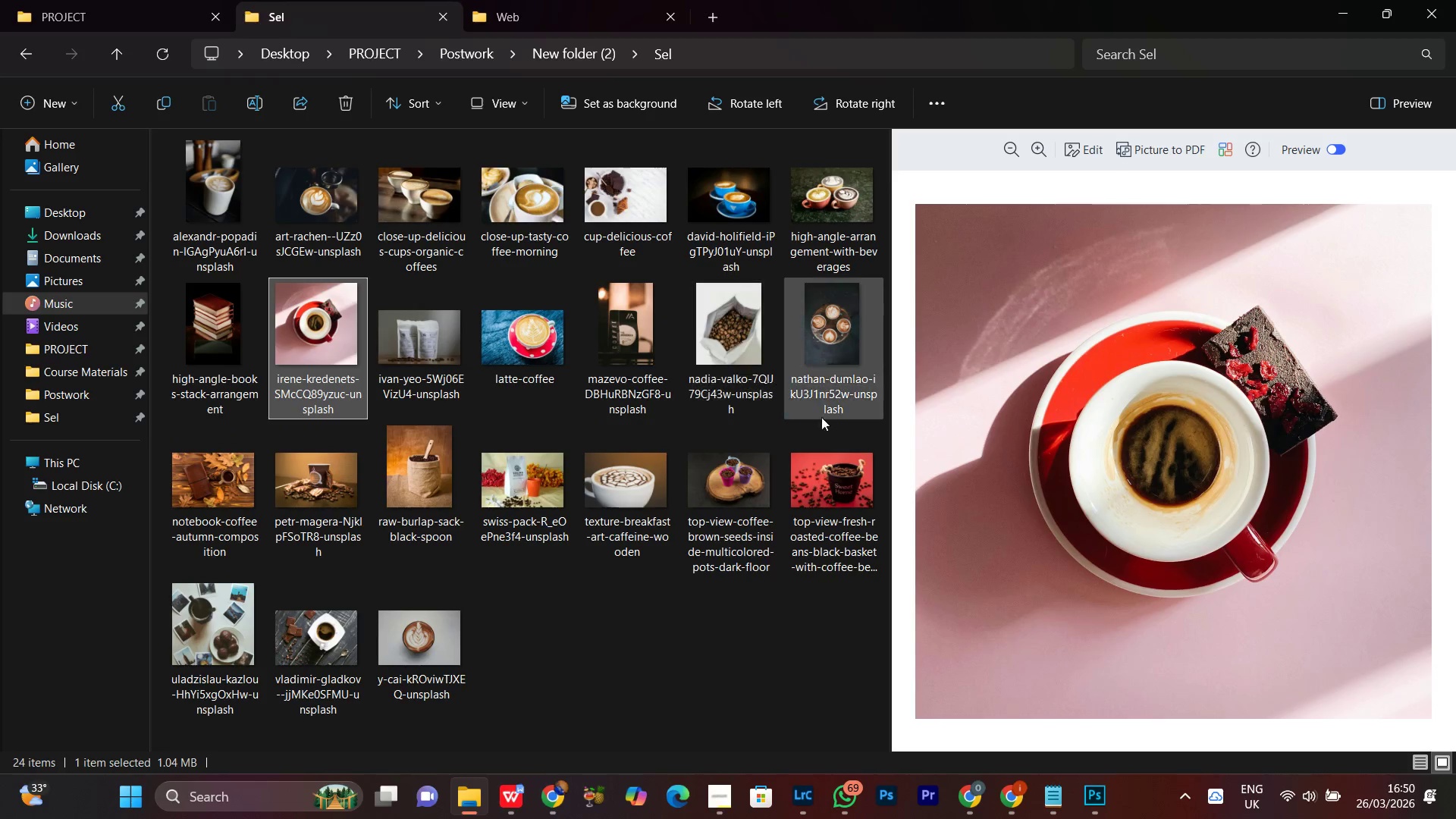 
left_click([720, 224])
 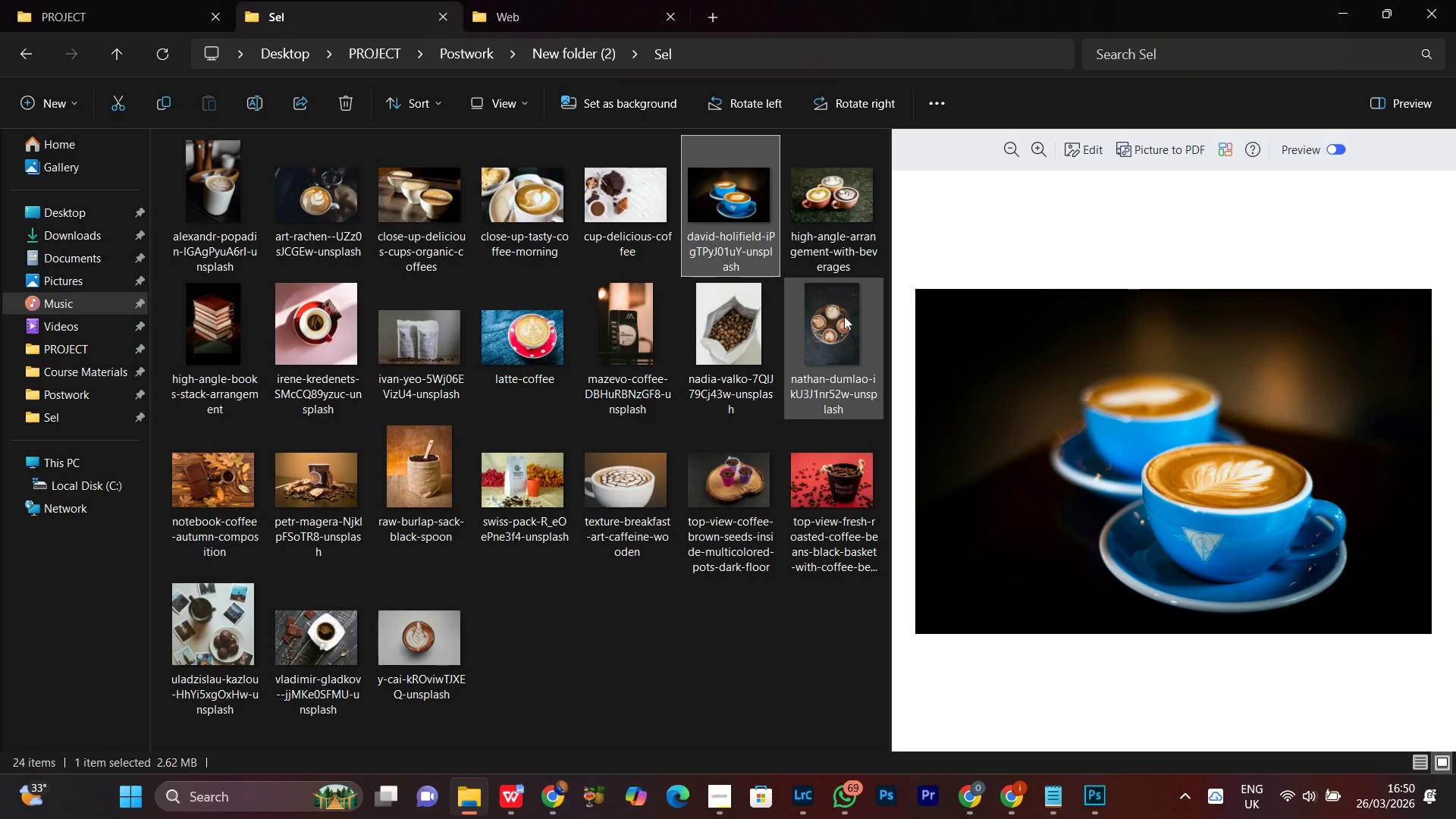 
left_click([827, 196])
 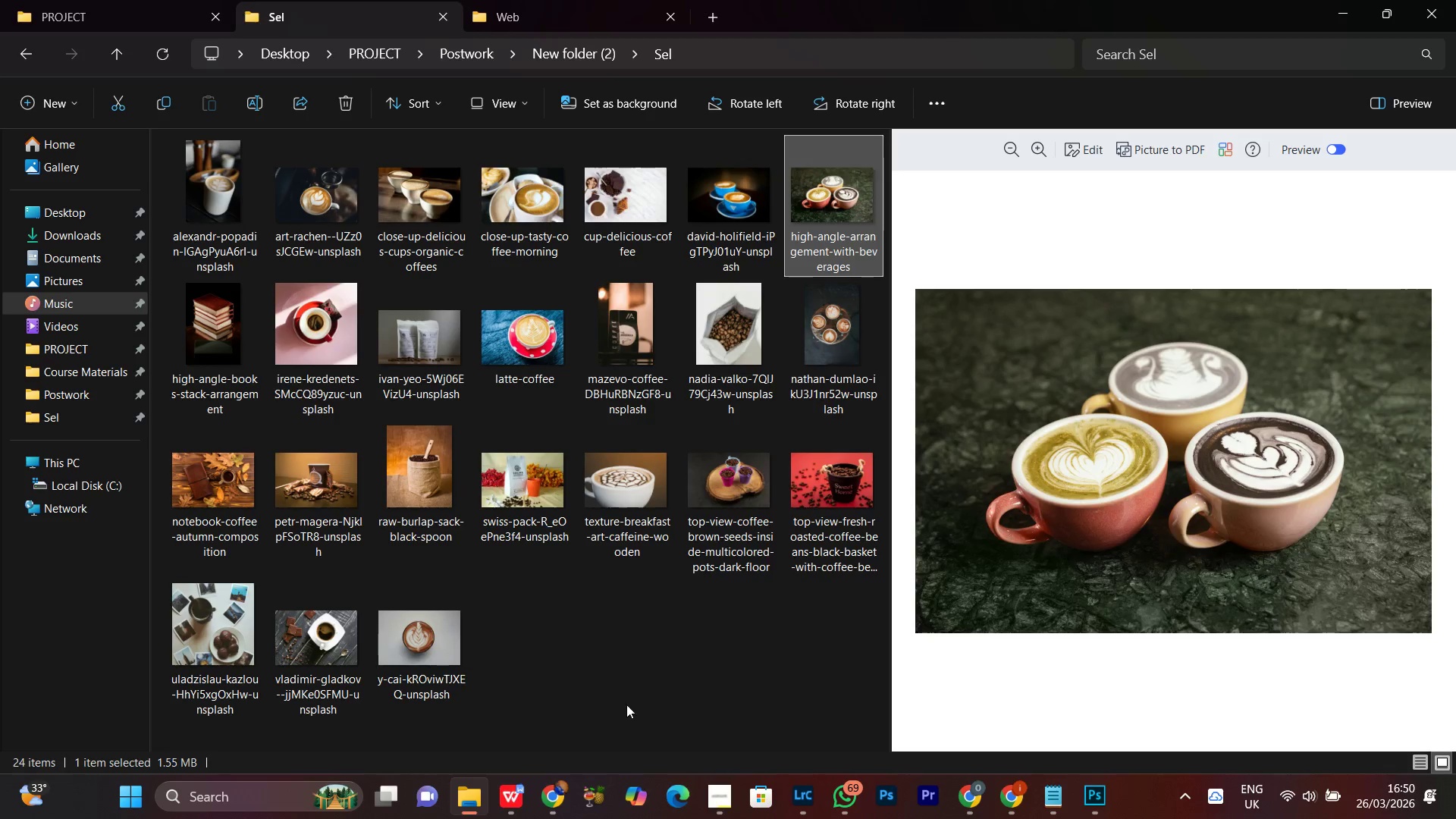 
left_click([751, 190])
 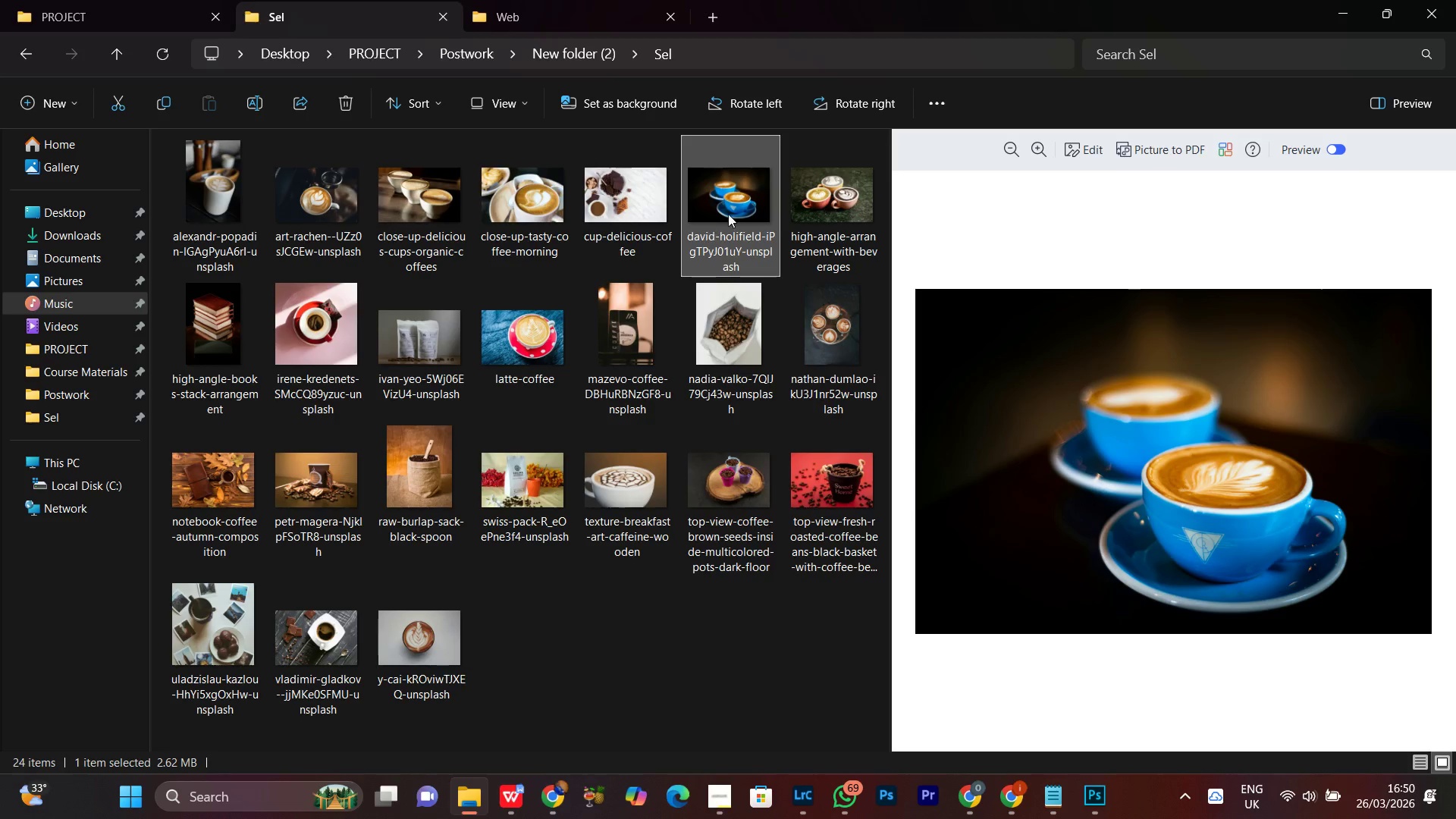 
left_click([635, 204])
 